 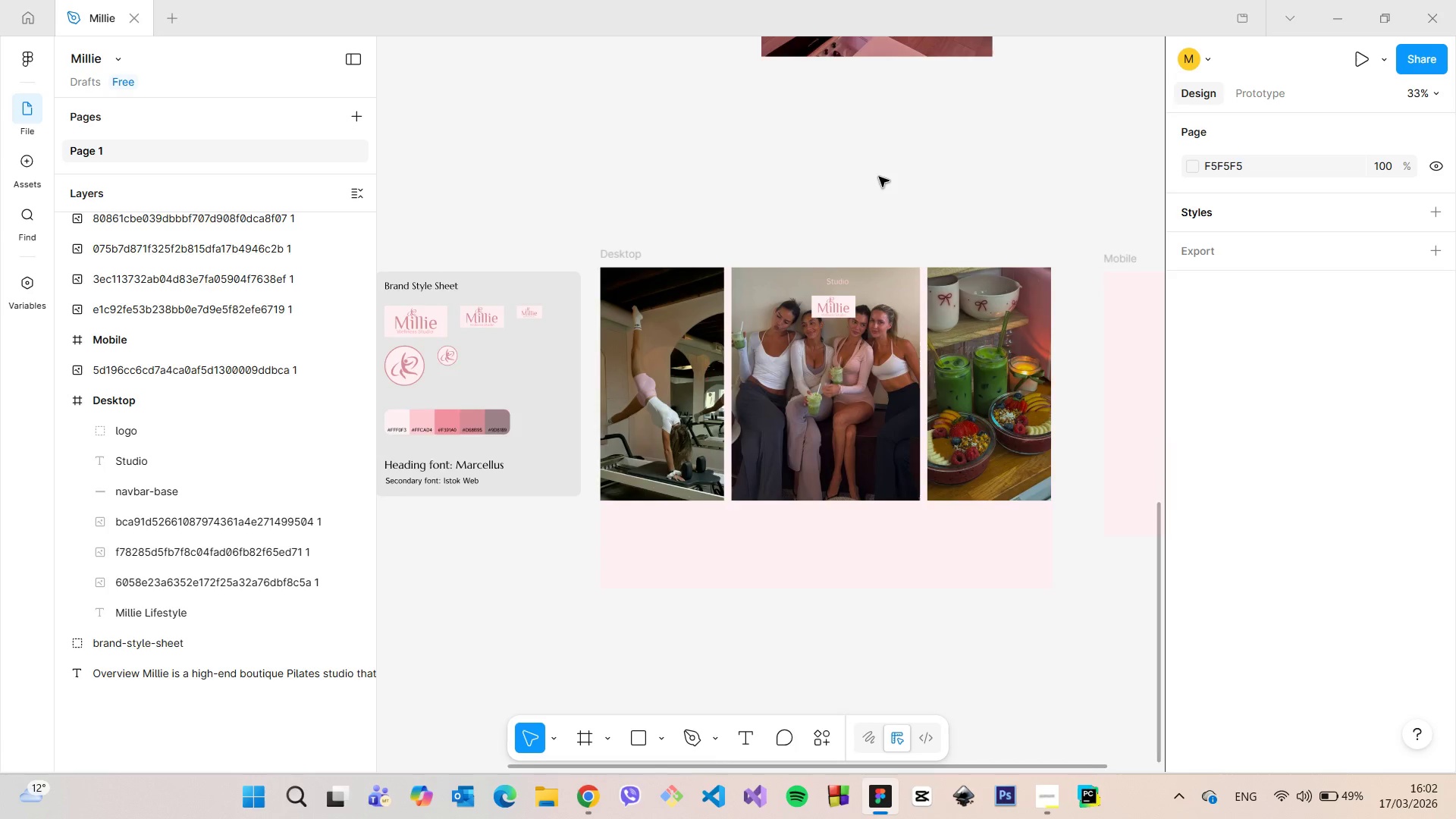 
scroll: coordinate [879, 177], scroll_direction: down, amount: 4.0
 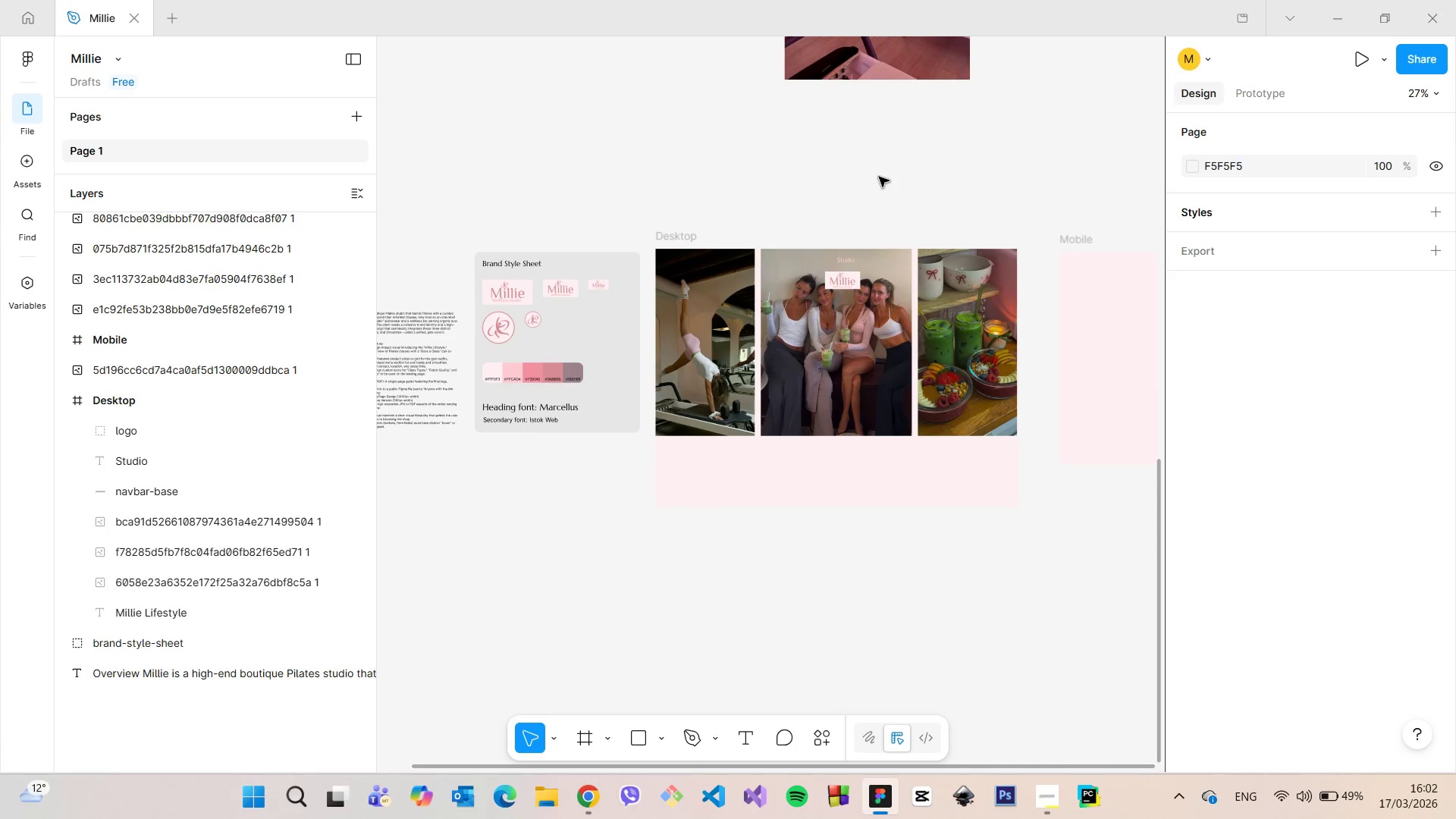 
scroll: coordinate [879, 180], scroll_direction: up, amount: 5.0
 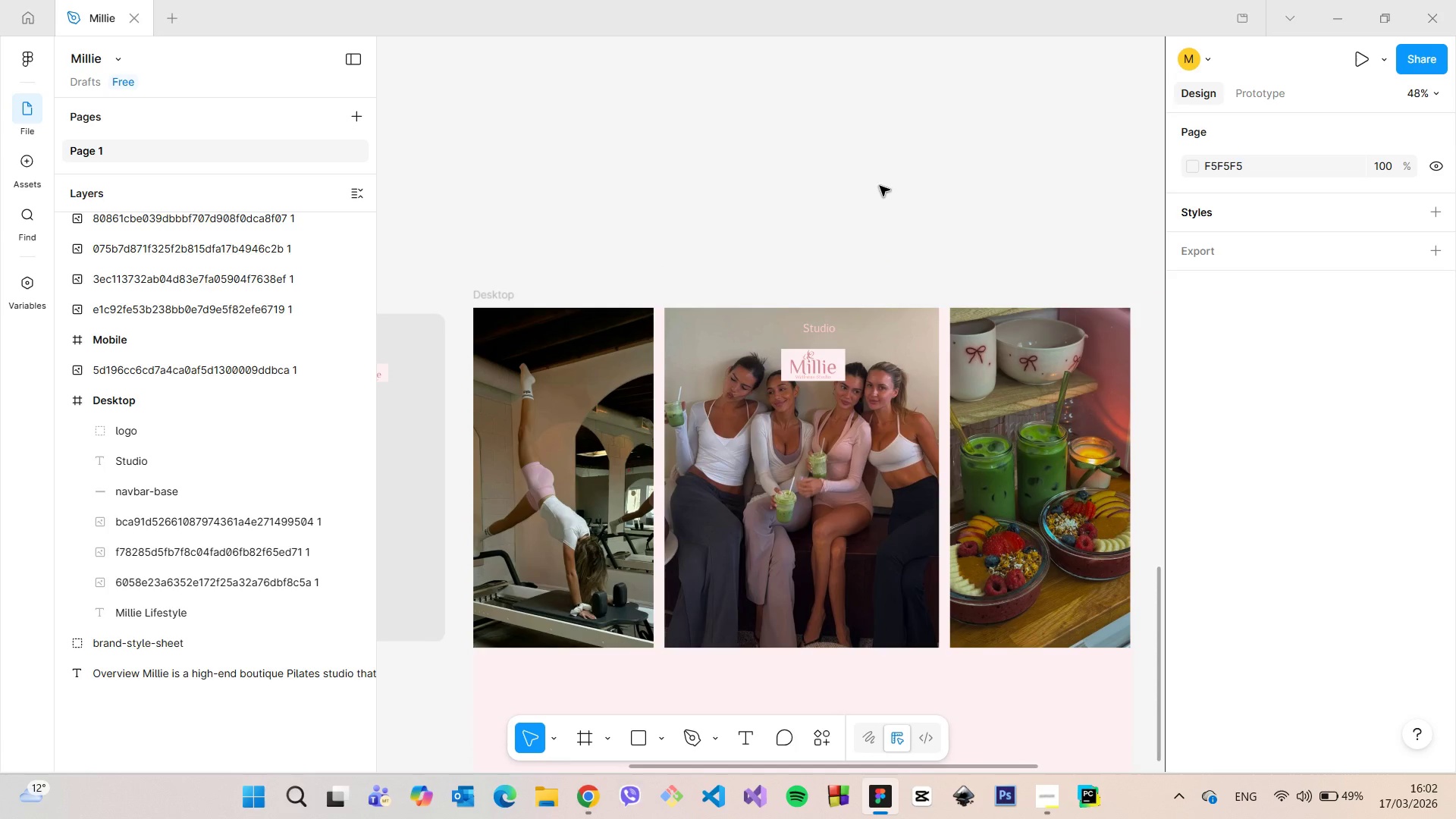 
scroll: coordinate [880, 186], scroll_direction: down, amount: 3.0
 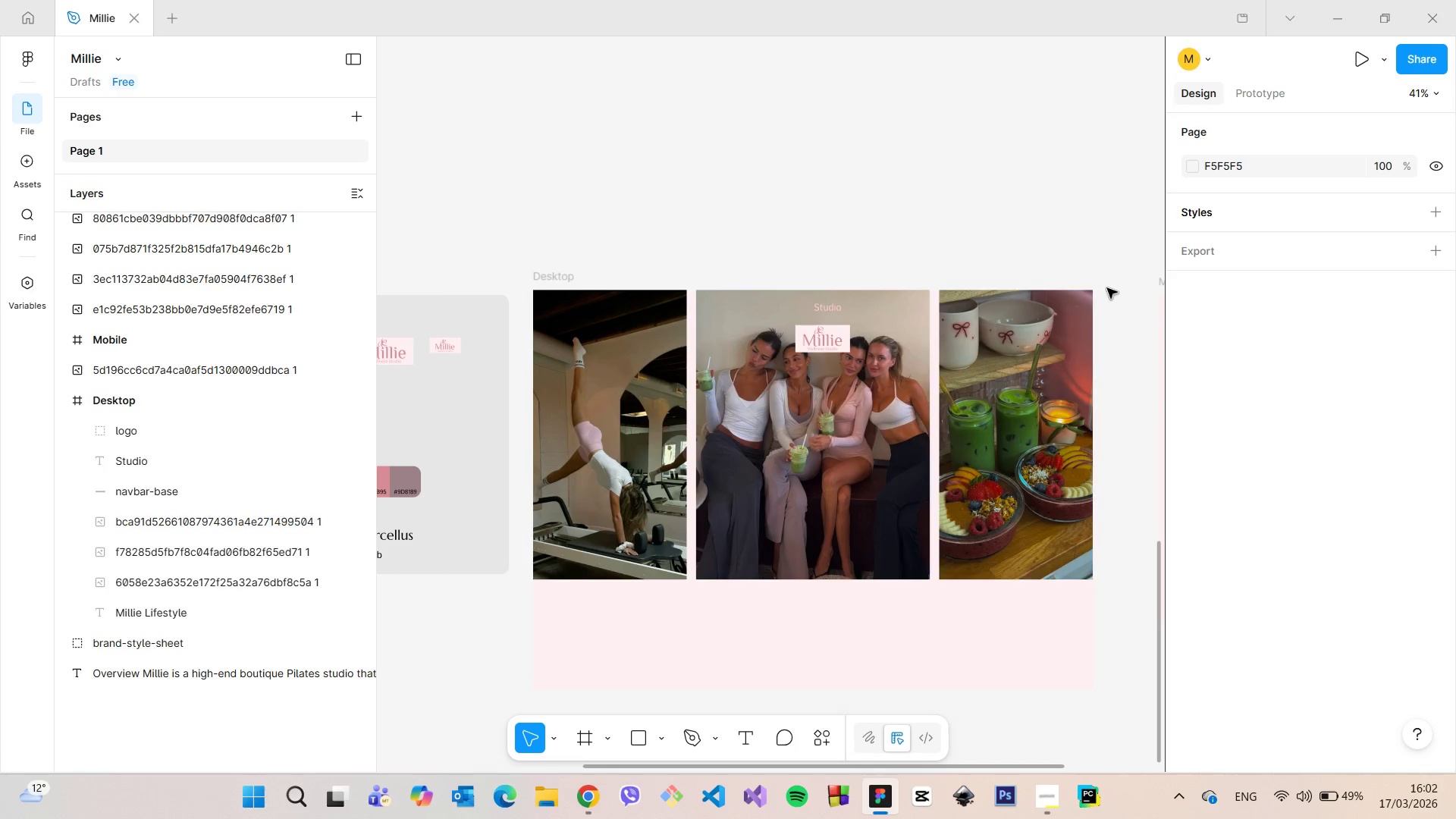 
wait(12.38)
 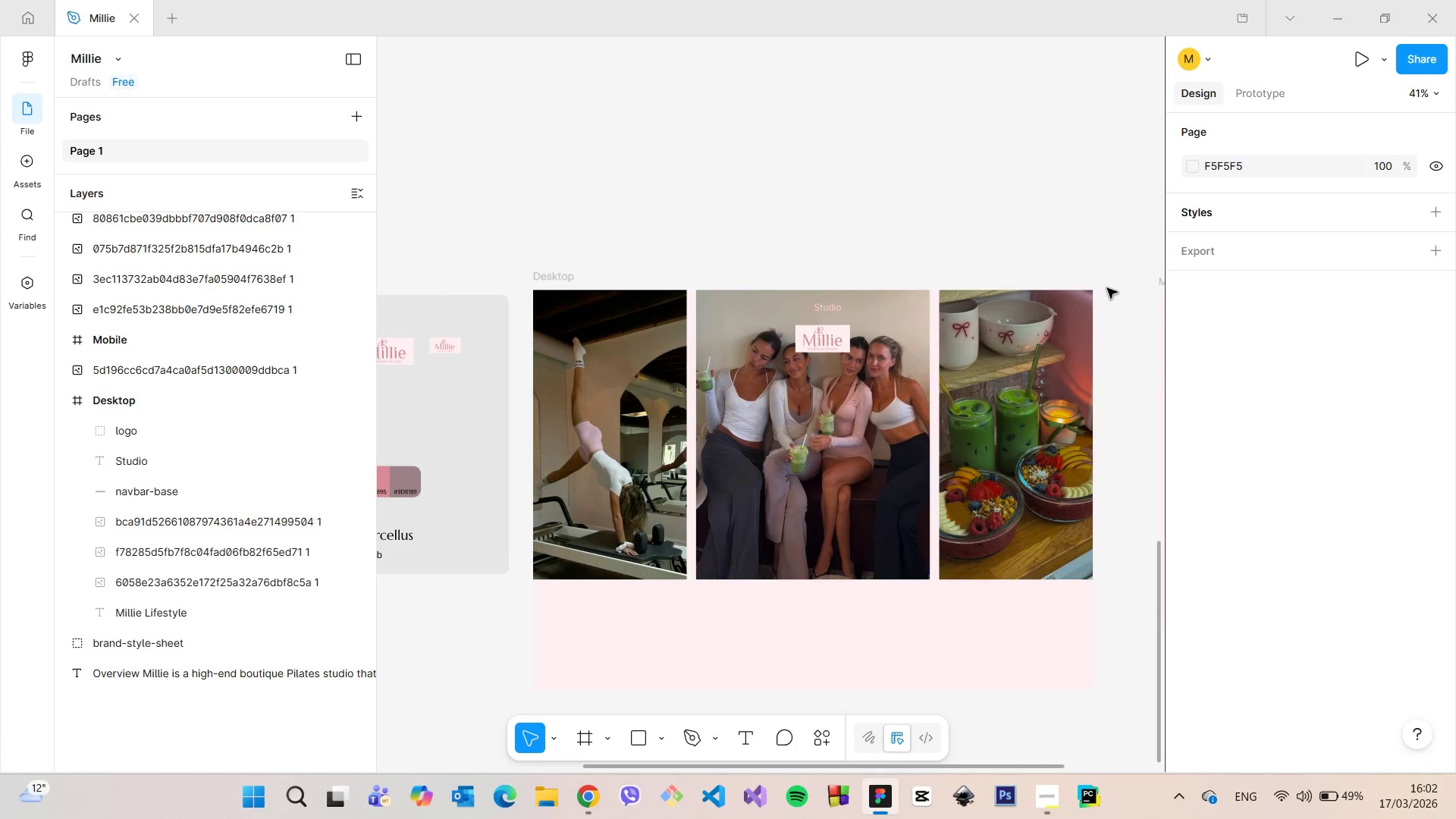 
scroll: coordinate [1142, 400], scroll_direction: down, amount: 6.0
 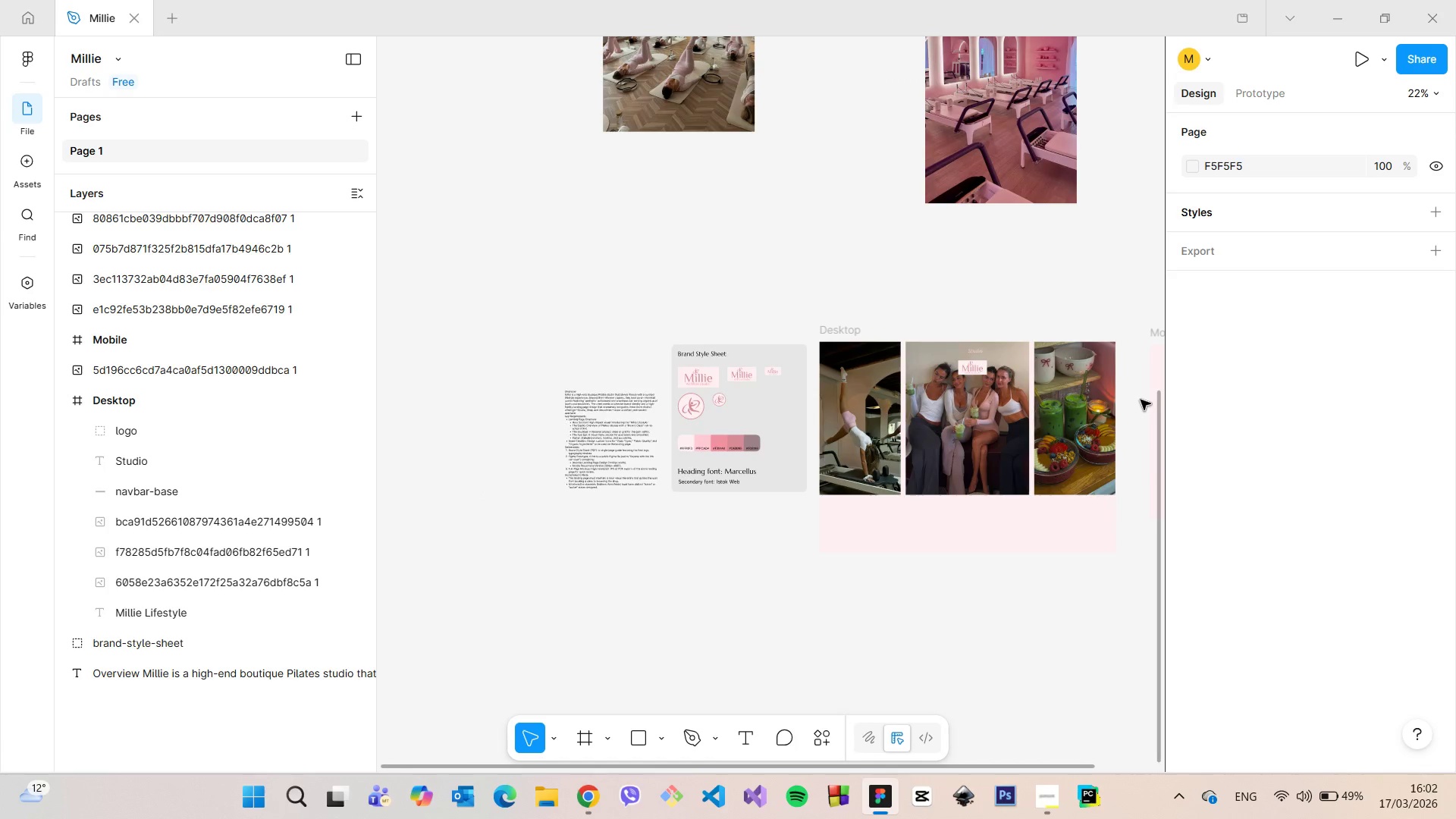 
scroll: coordinate [1045, 379], scroll_direction: up, amount: 13.0
 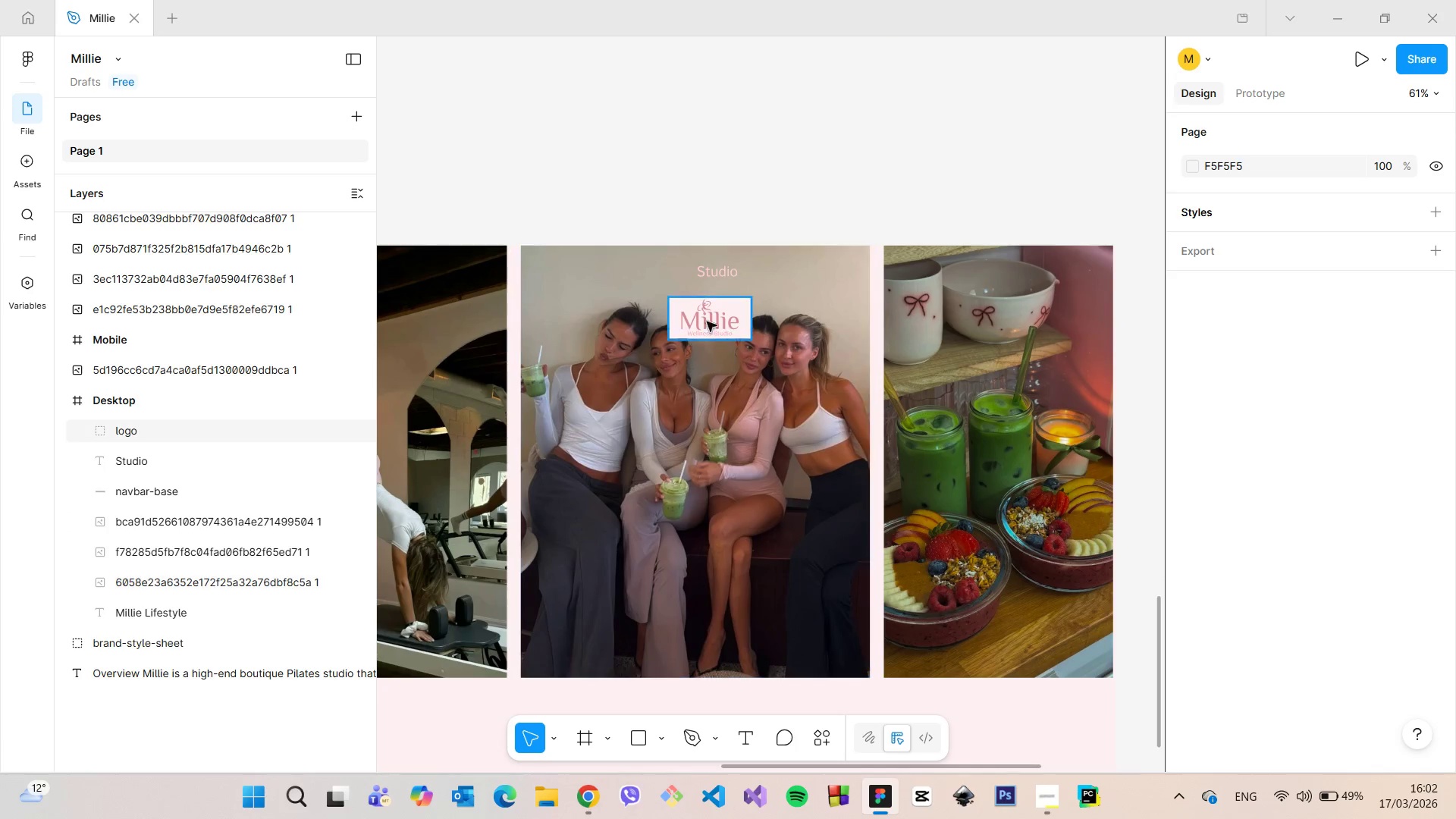 
left_click([714, 308])
 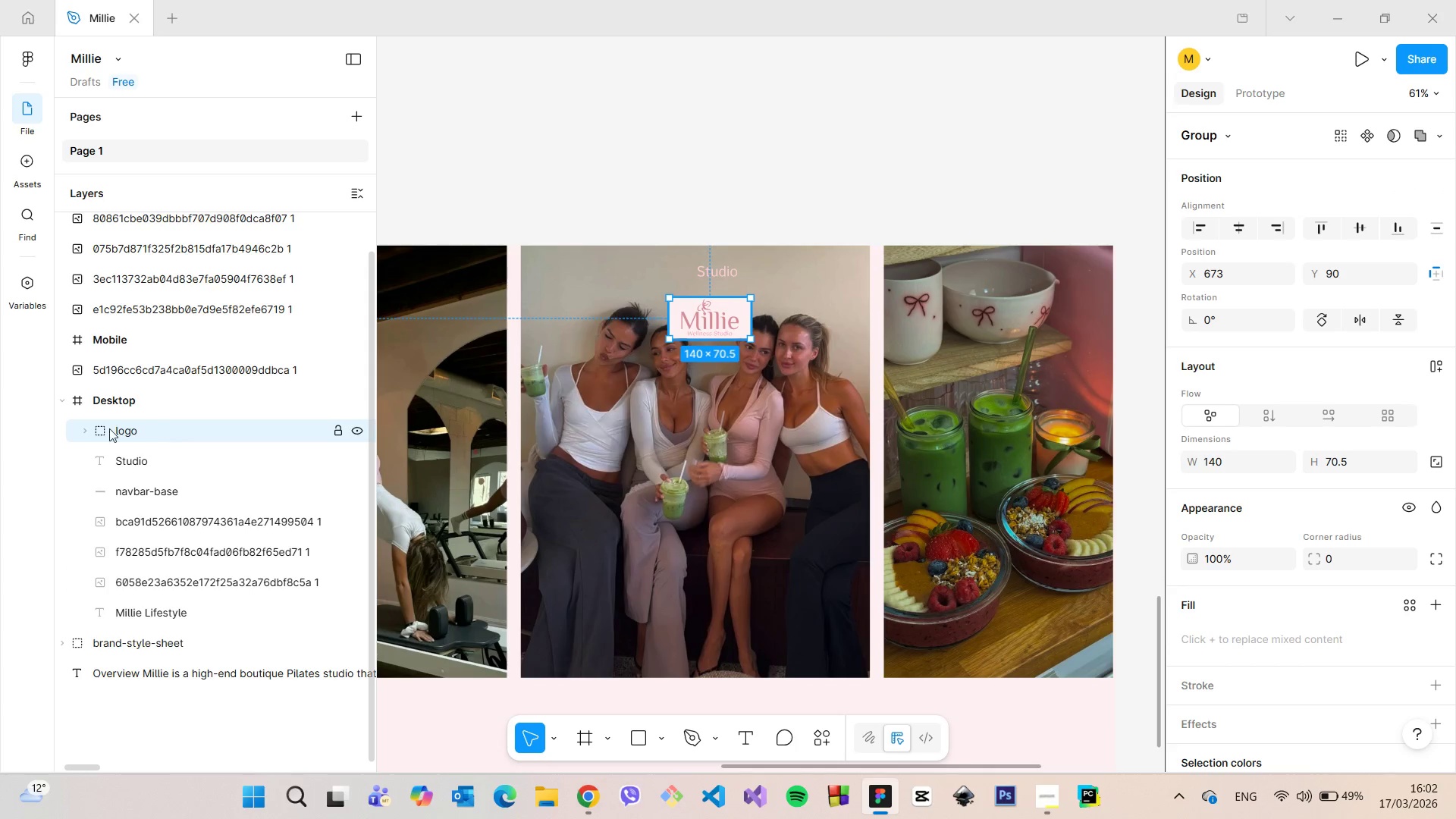 
left_click([83, 431])
 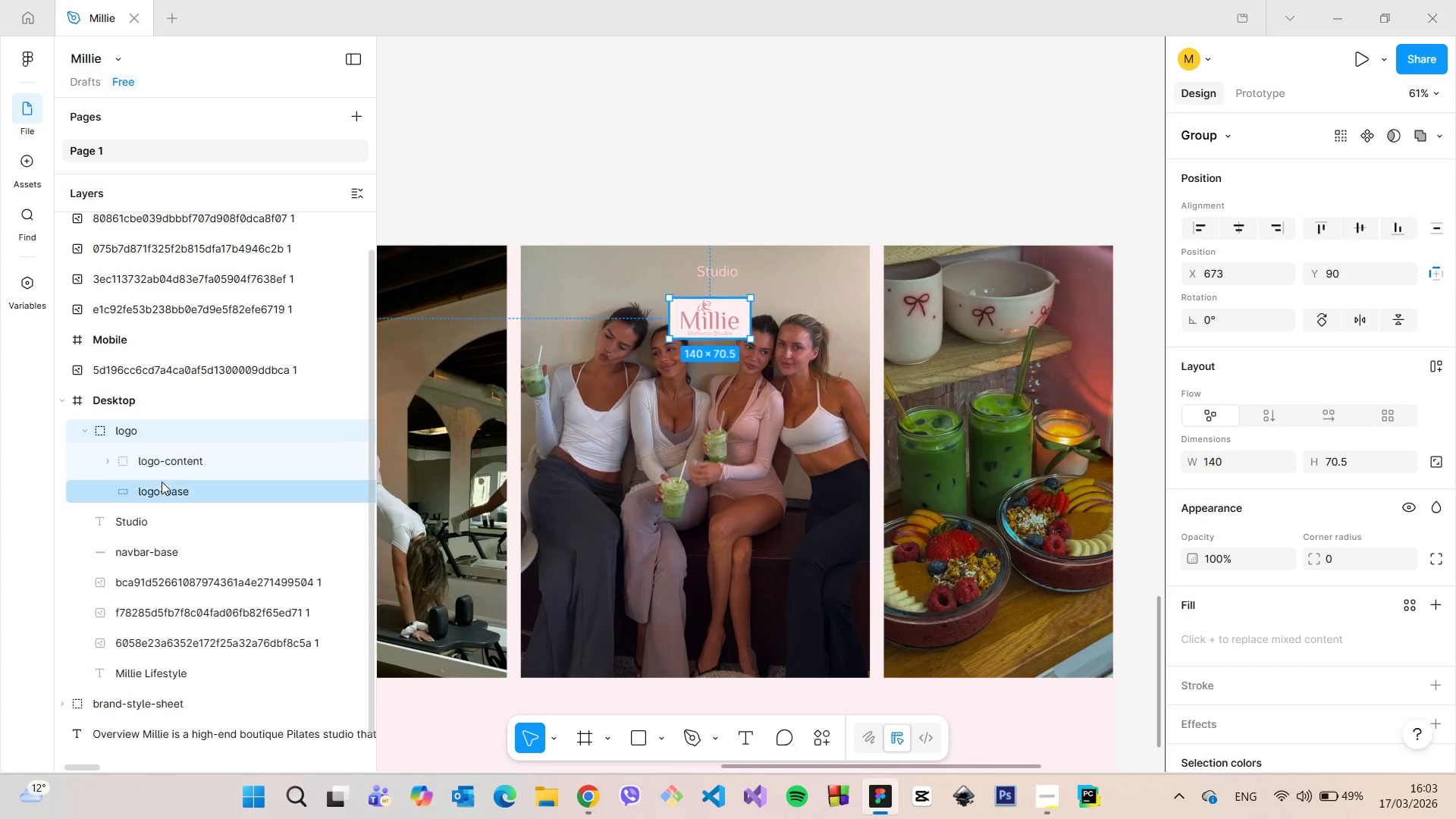 
left_click([162, 482])
 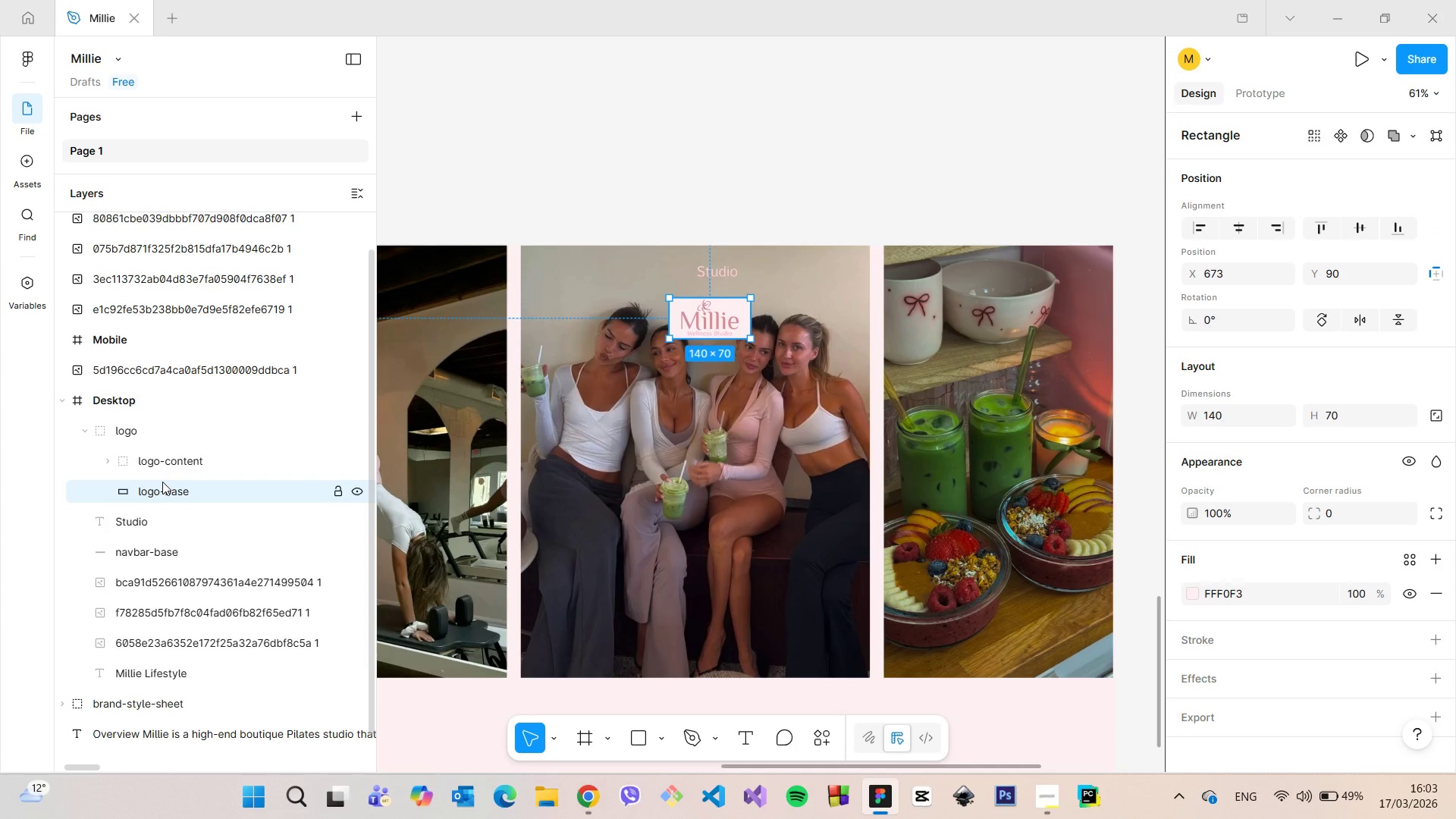 
key(Backspace)
 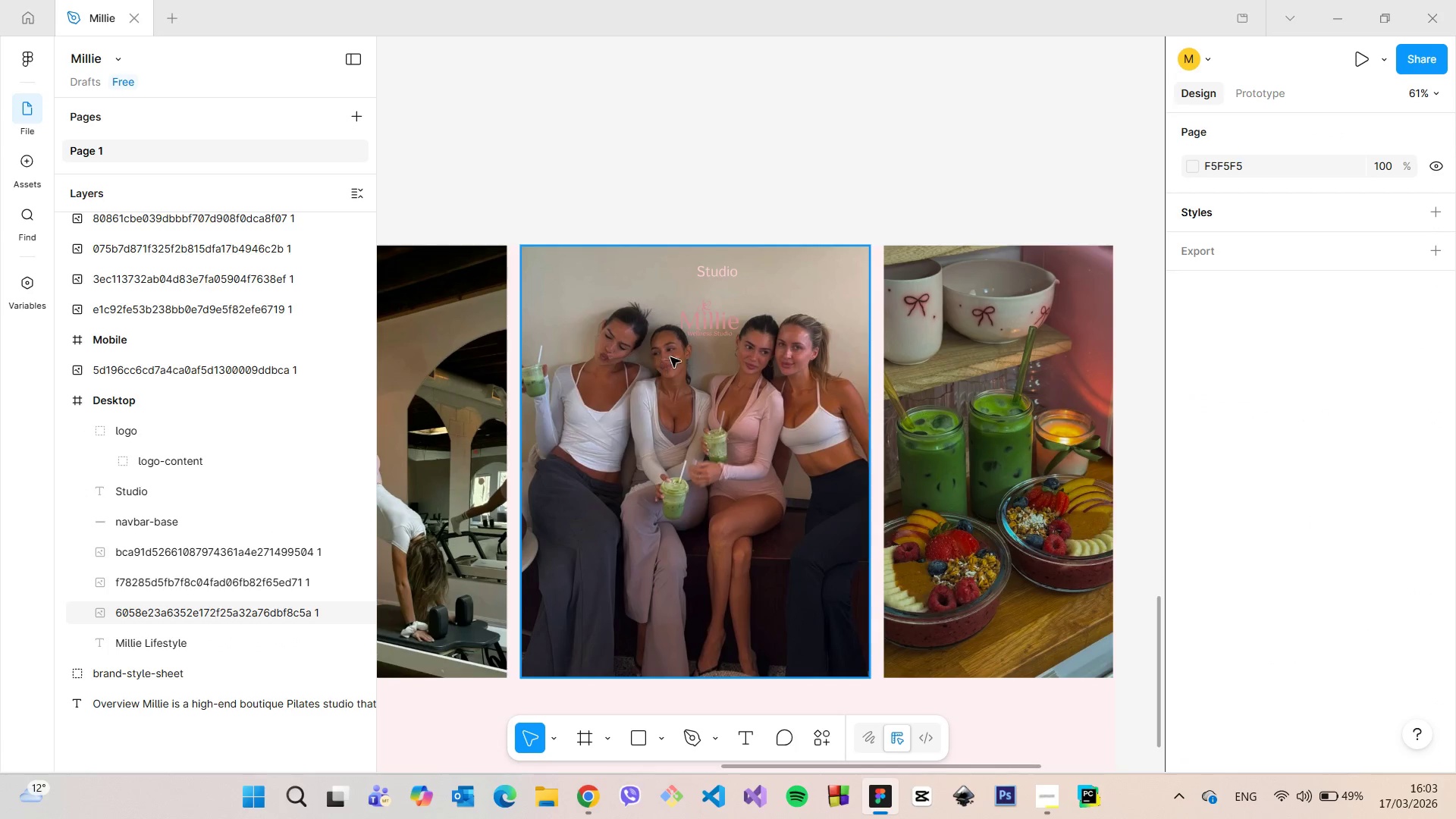 
left_click([714, 324])
 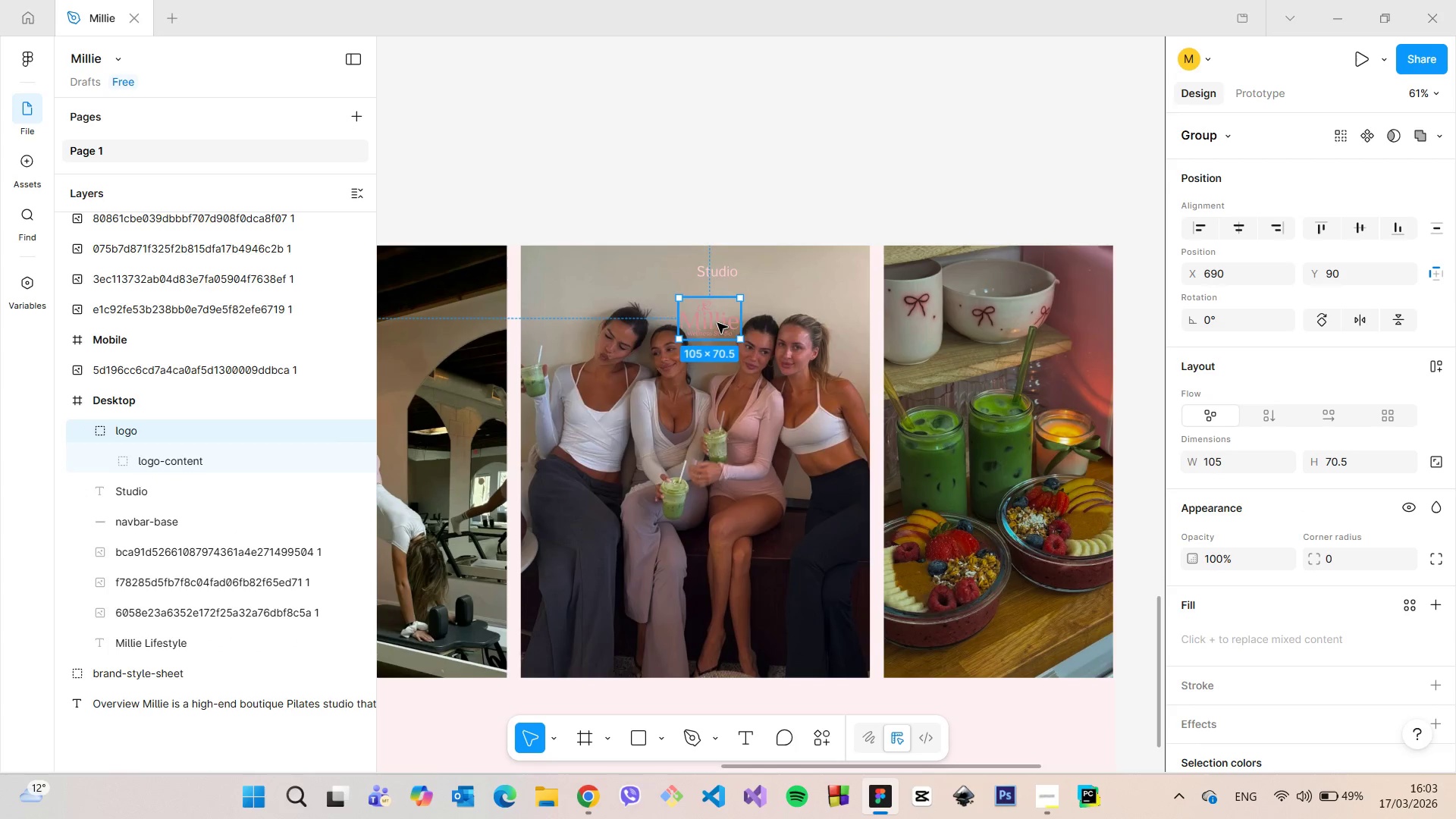 
left_click_drag(start_coordinate=[717, 323], to_coordinate=[721, 303])
 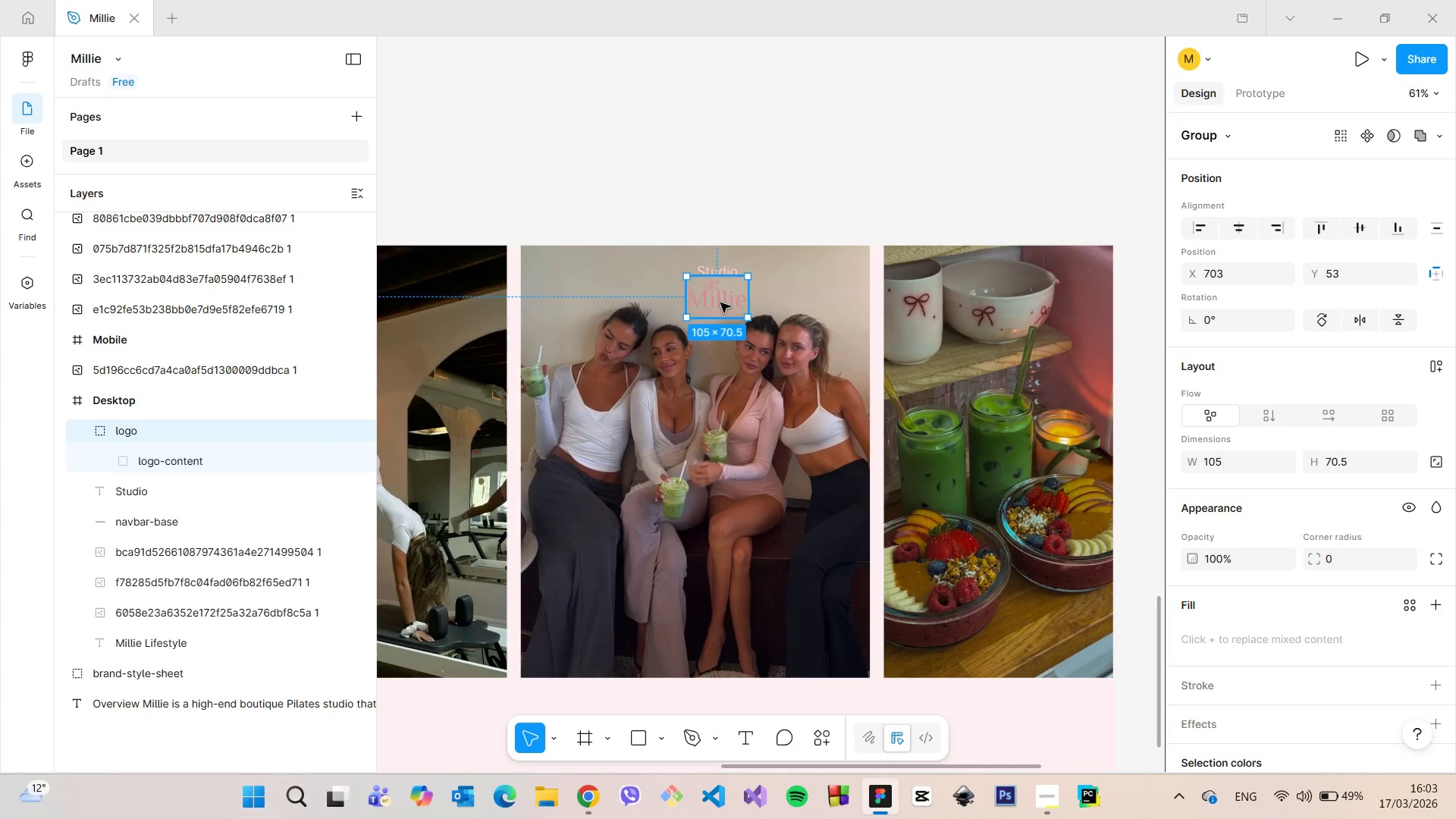 
scroll: coordinate [720, 303], scroll_direction: down, amount: 7.0
 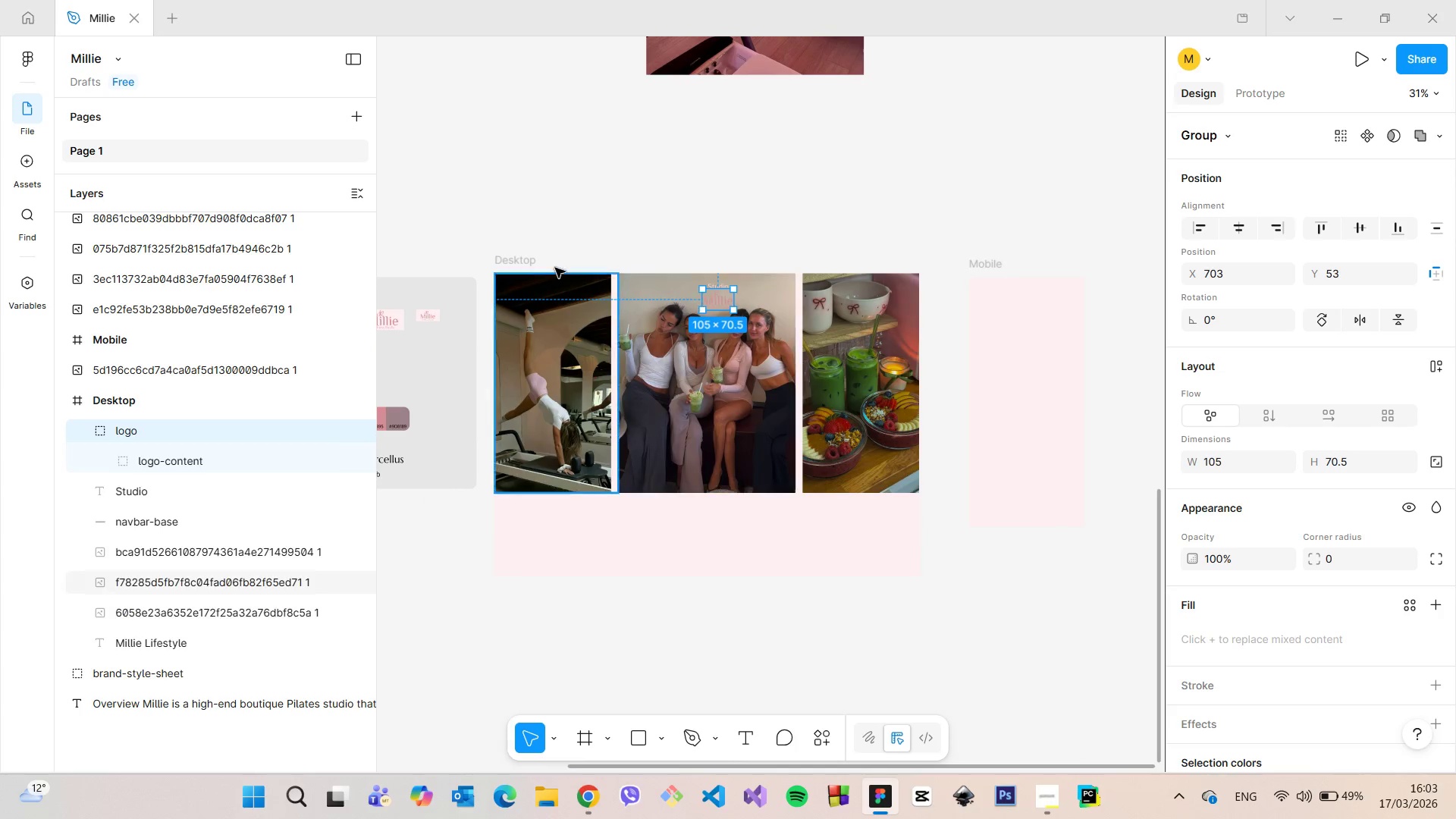 
scroll: coordinate [555, 268], scroll_direction: up, amount: 6.0
 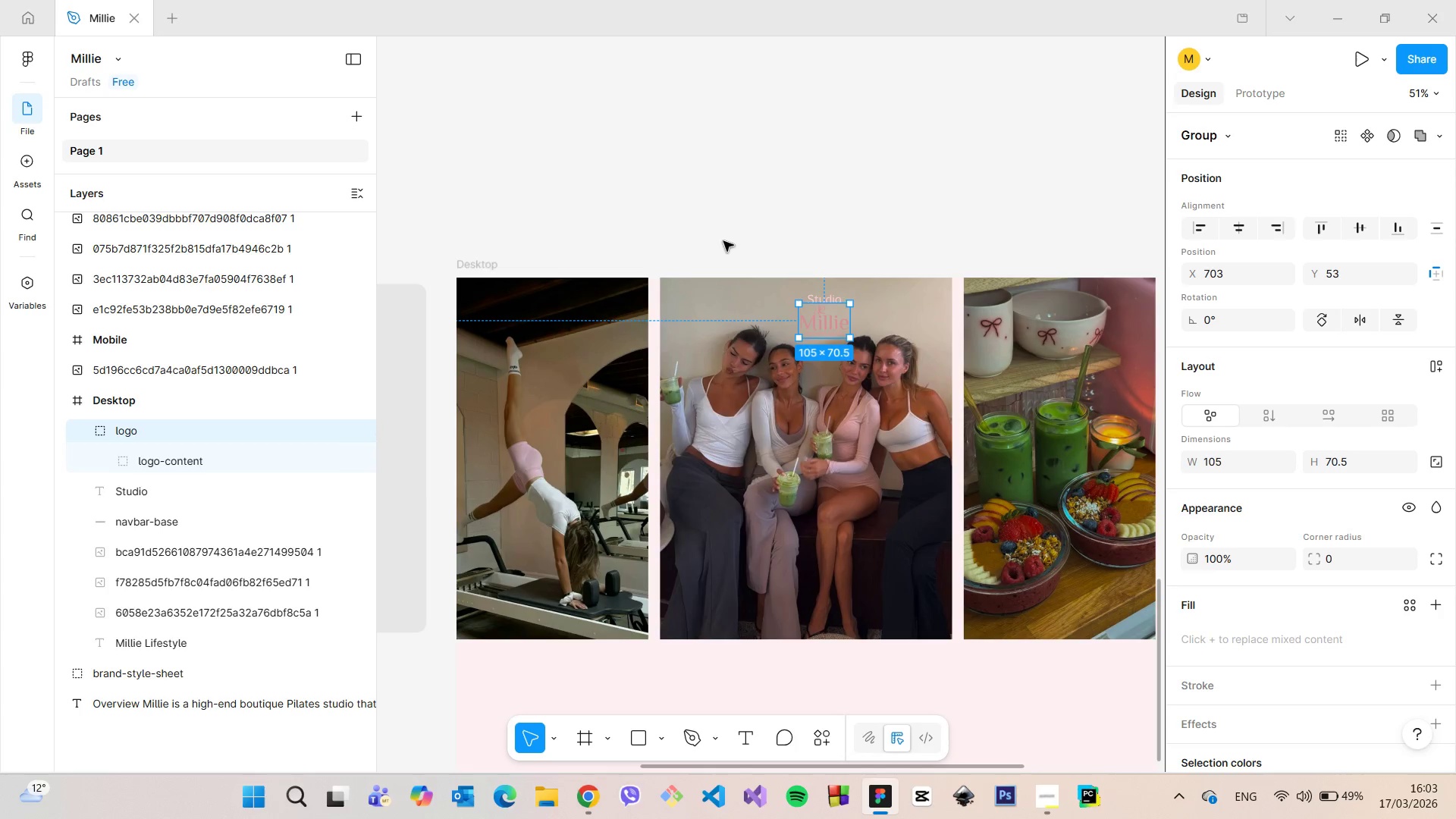 
left_click([723, 241])
 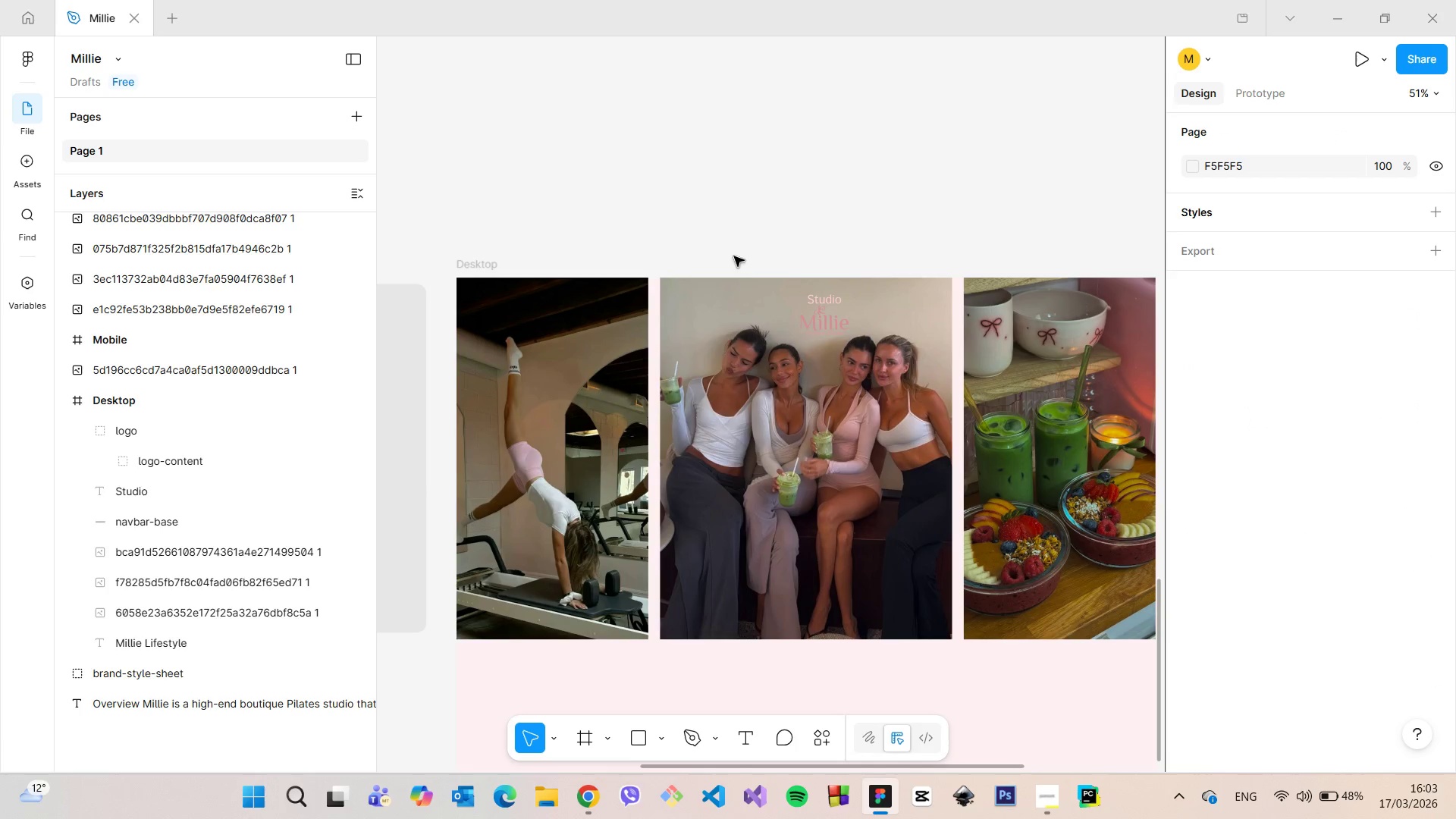 
left_click([814, 319])
 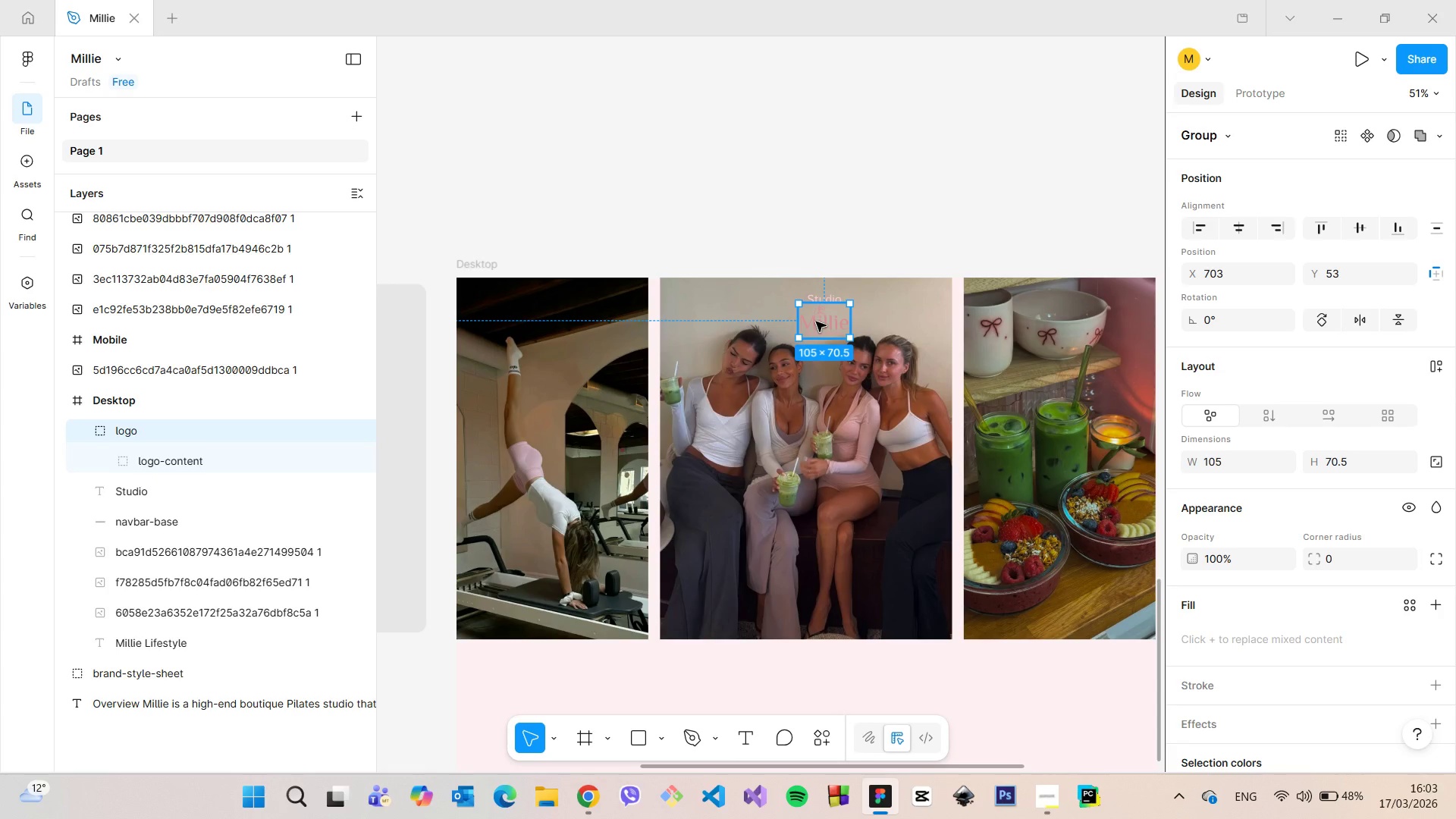 
key(Control+Z)
 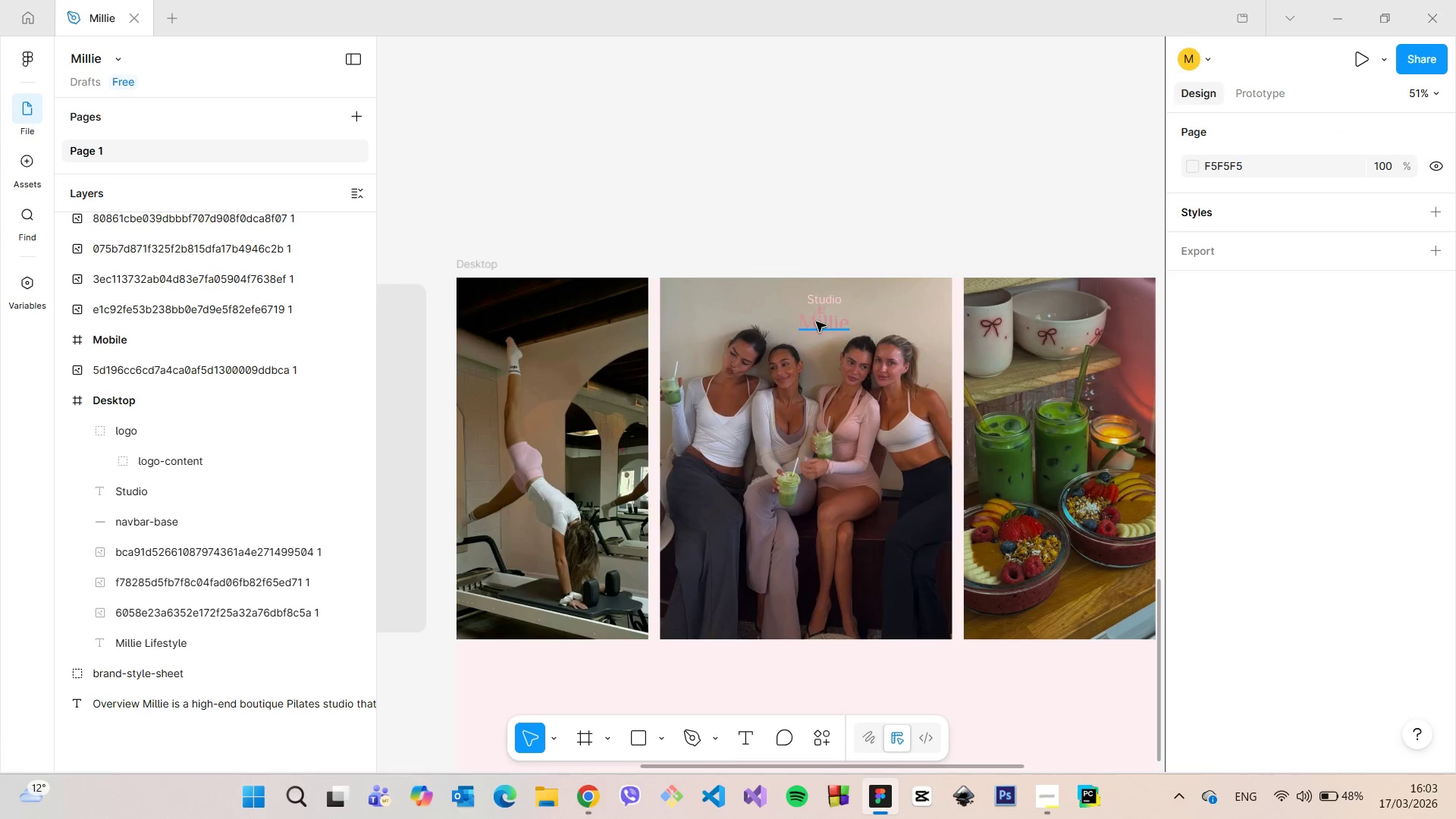 
key(Control+Z)
 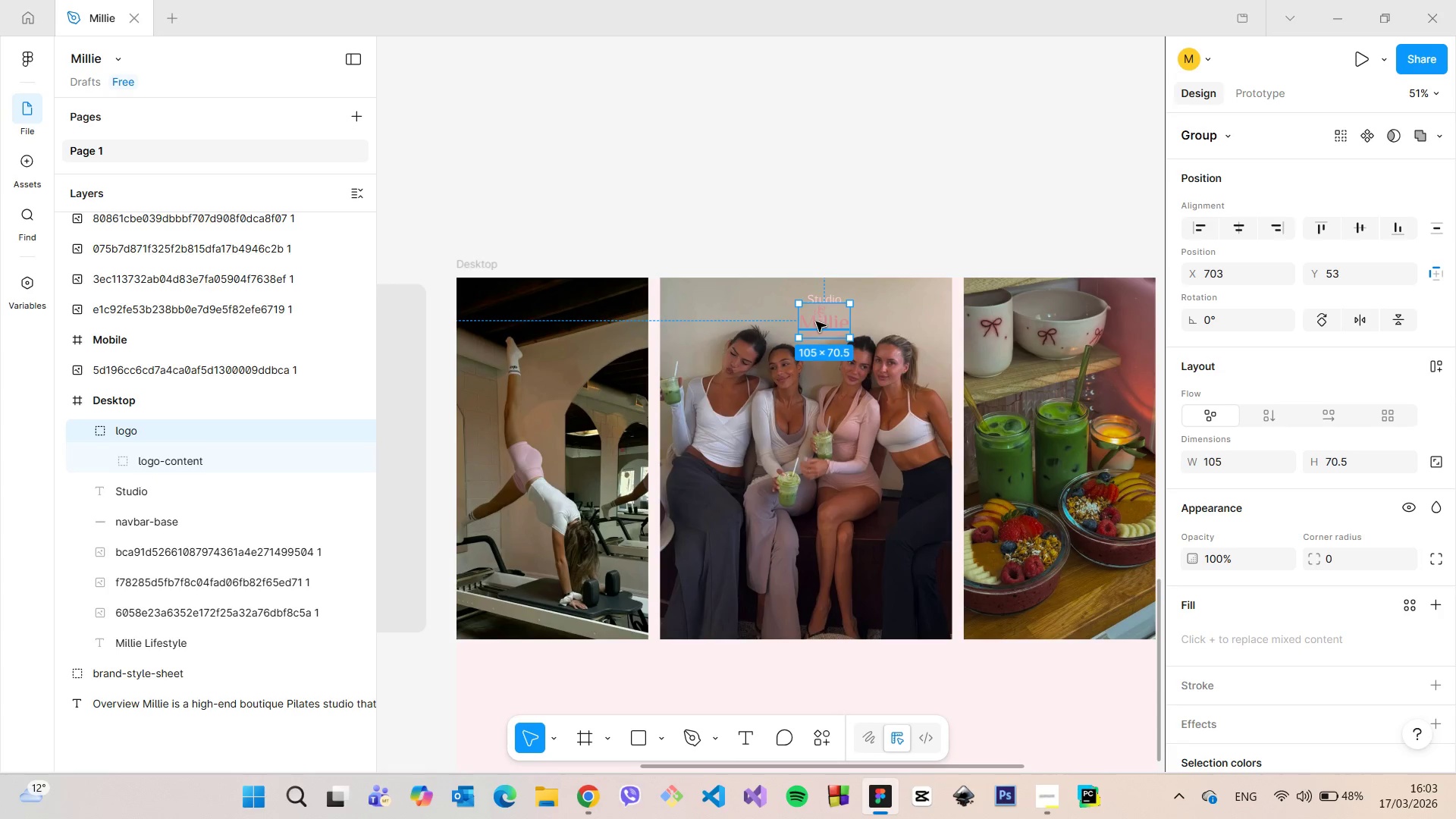 
key(Control+Z)
 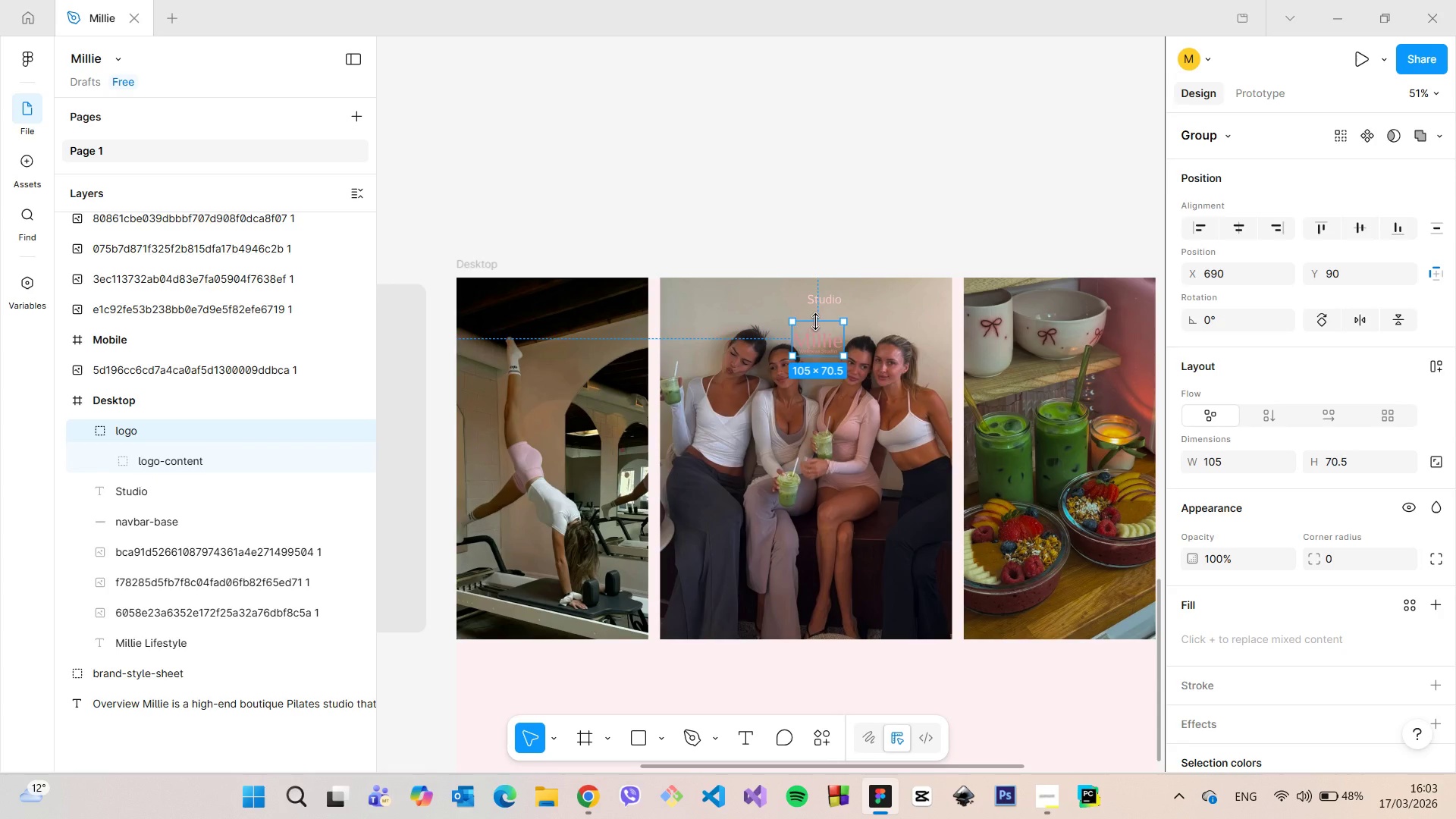 
key(Control+Z)
 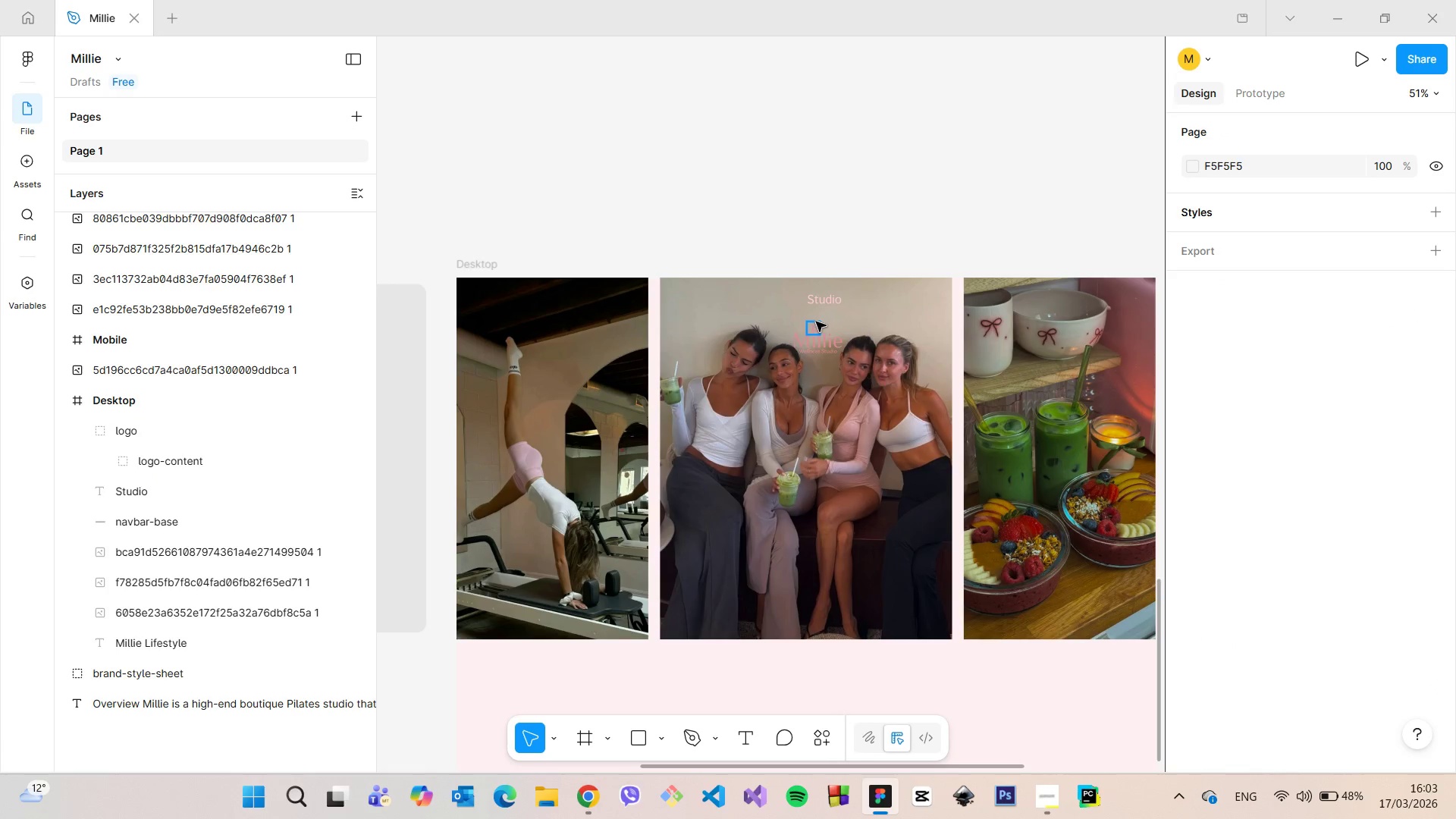 
key(Control+Z)
 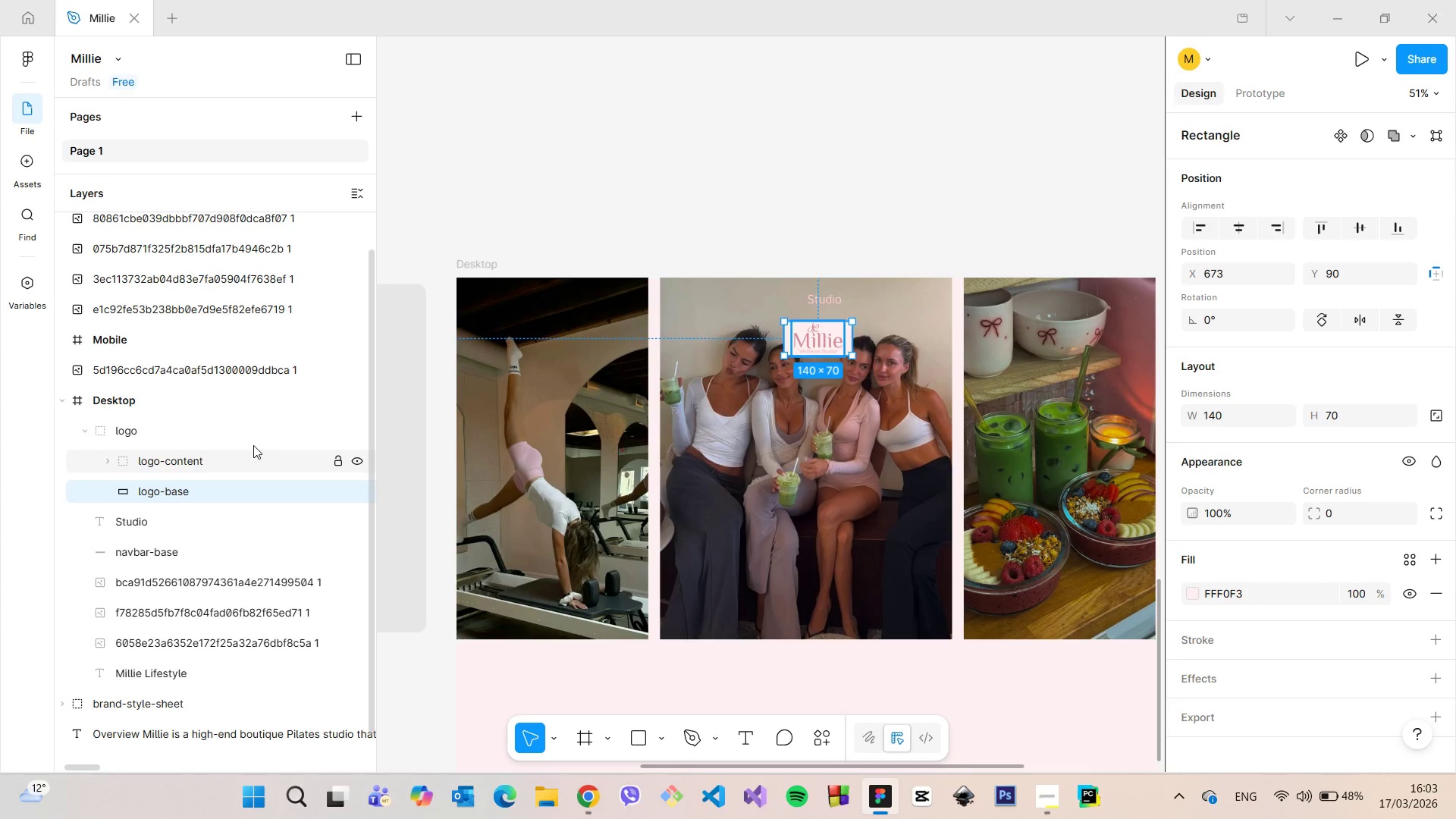 
left_click([80, 435])
 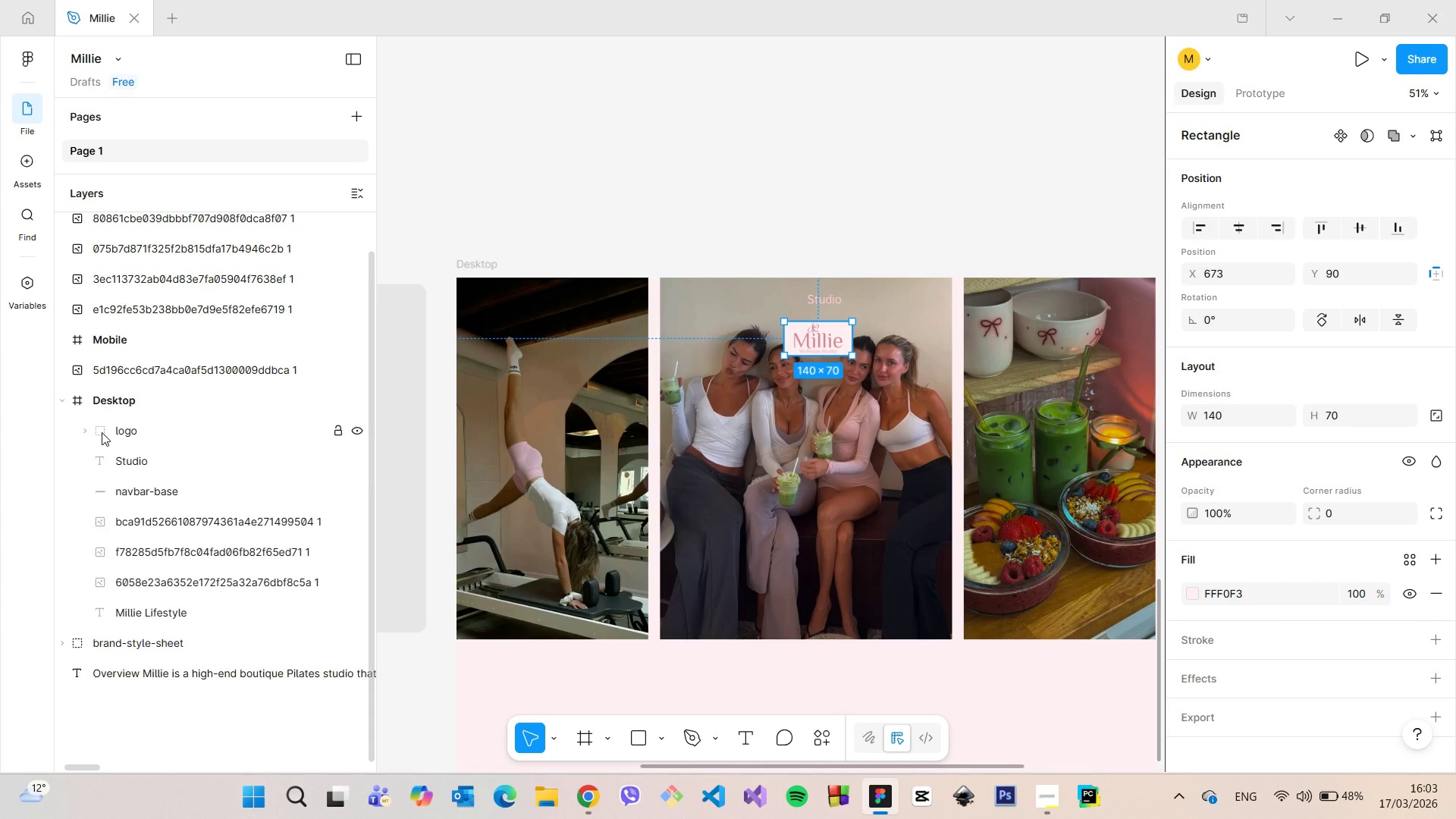 
left_click([102, 432])
 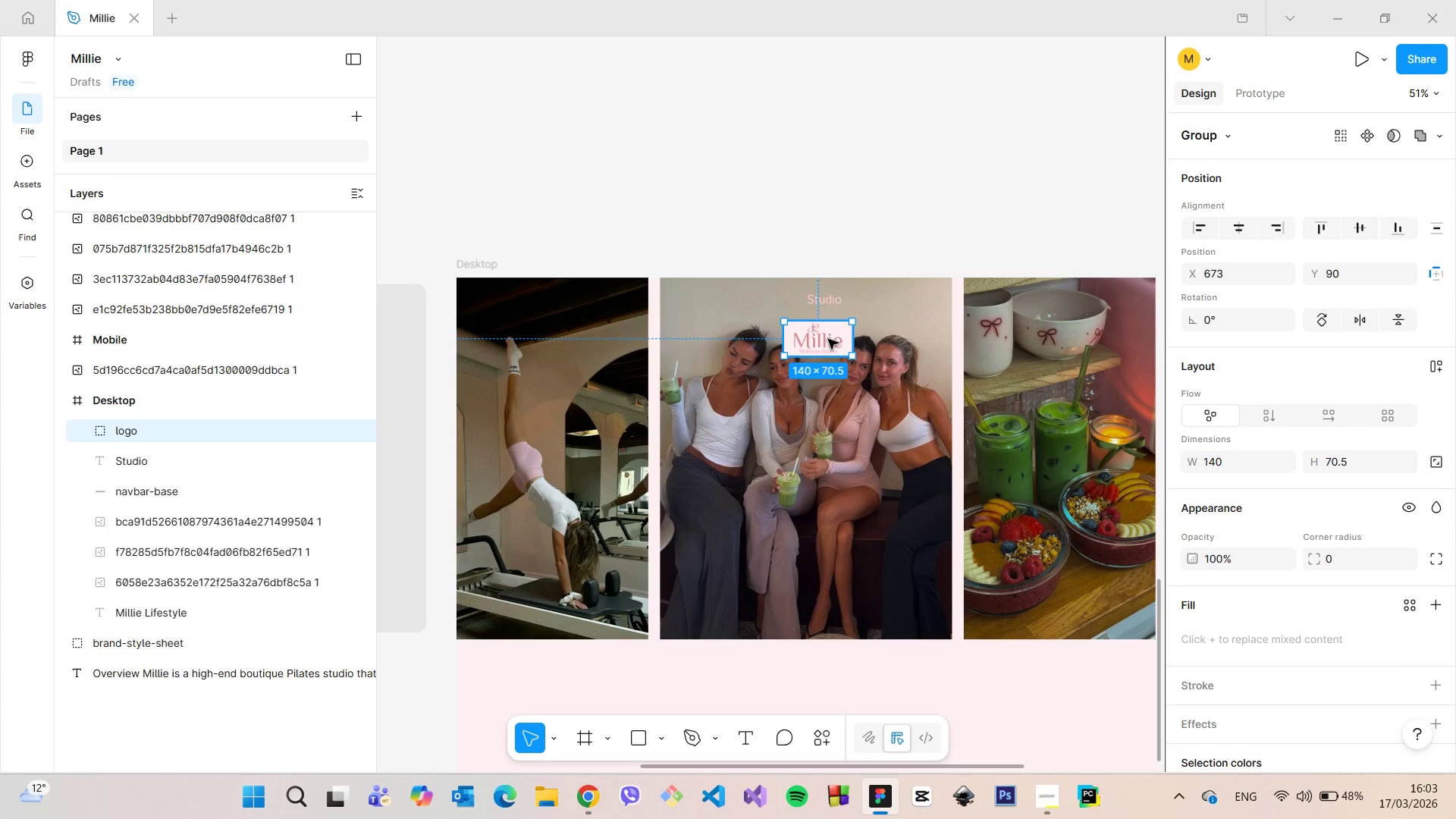 
left_click_drag(start_coordinate=[821, 336], to_coordinate=[810, 599])
 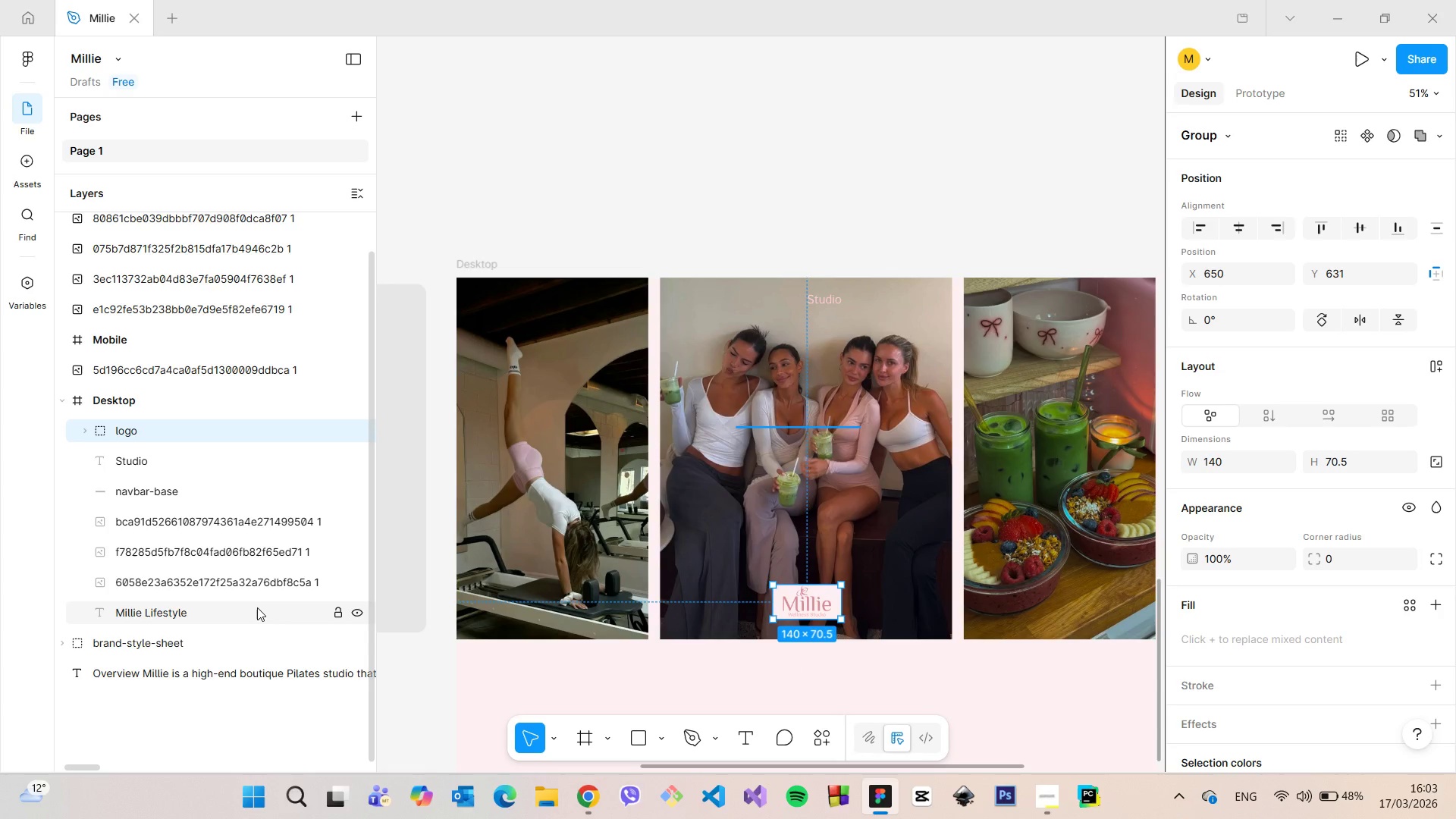 
left_click_drag(start_coordinate=[254, 615], to_coordinate=[262, 455])
 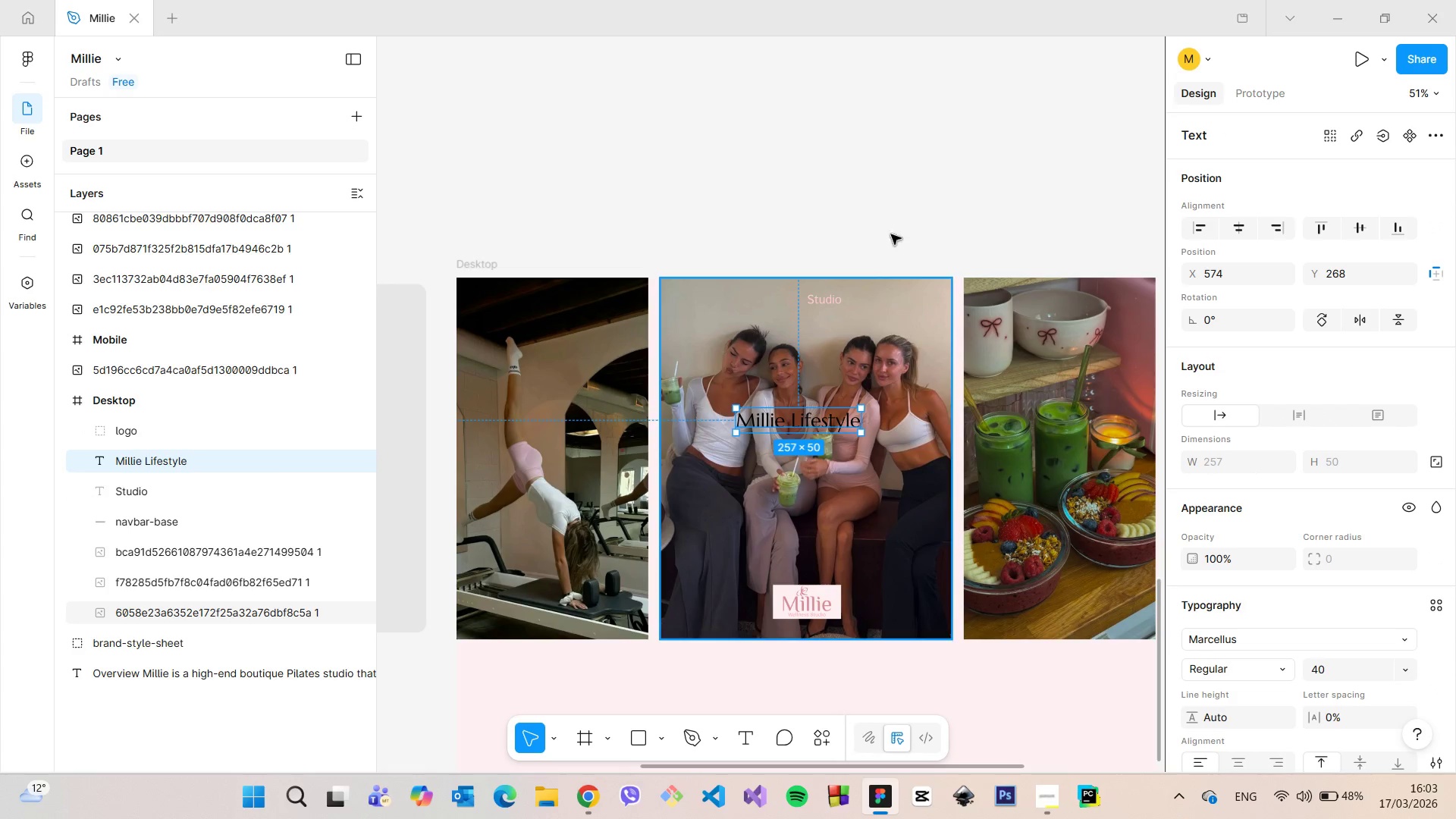 
left_click([914, 122])
 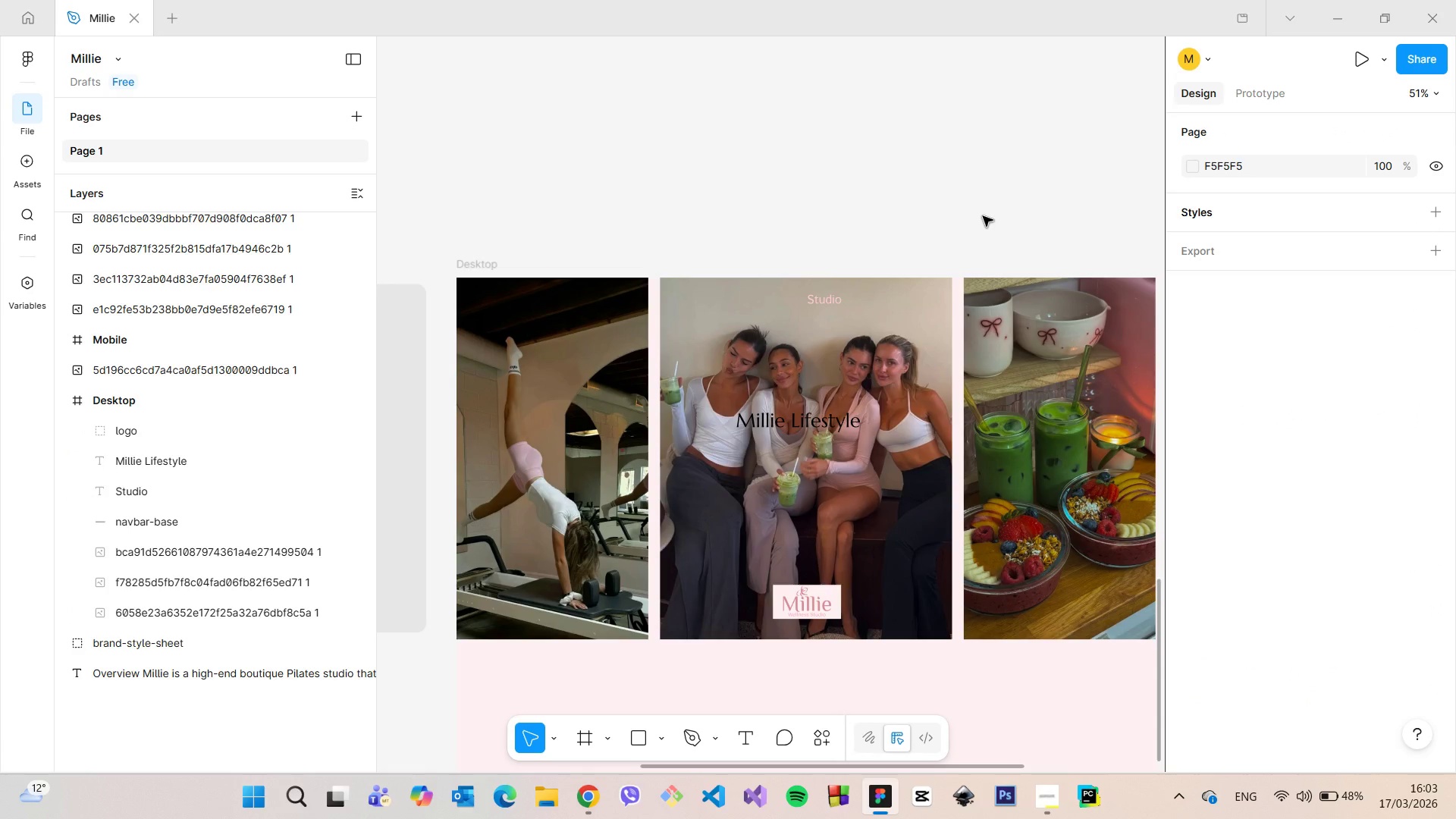 
scroll: coordinate [978, 215], scroll_direction: down, amount: 3.0
 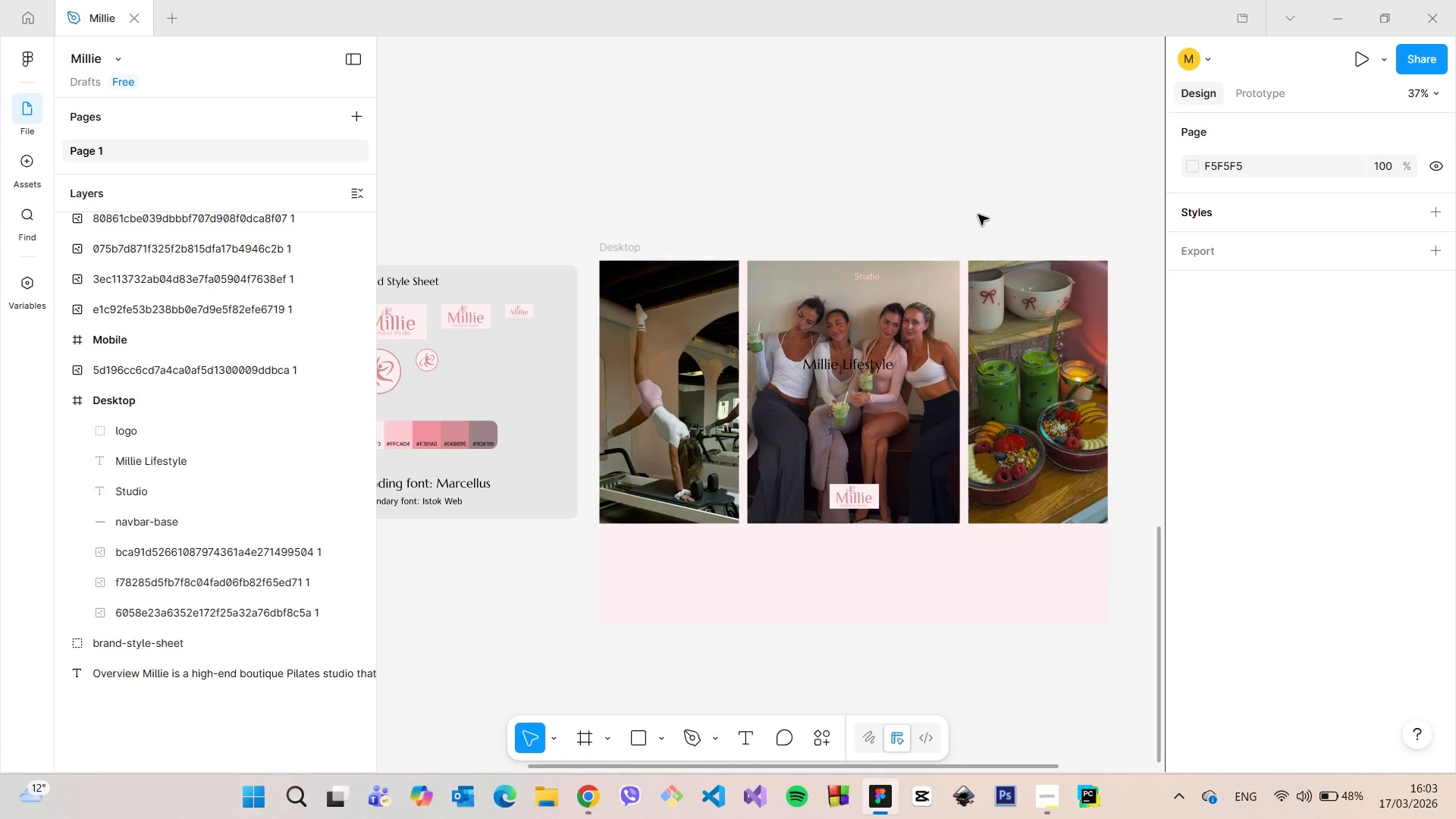 
scroll: coordinate [978, 215], scroll_direction: up, amount: 4.0
 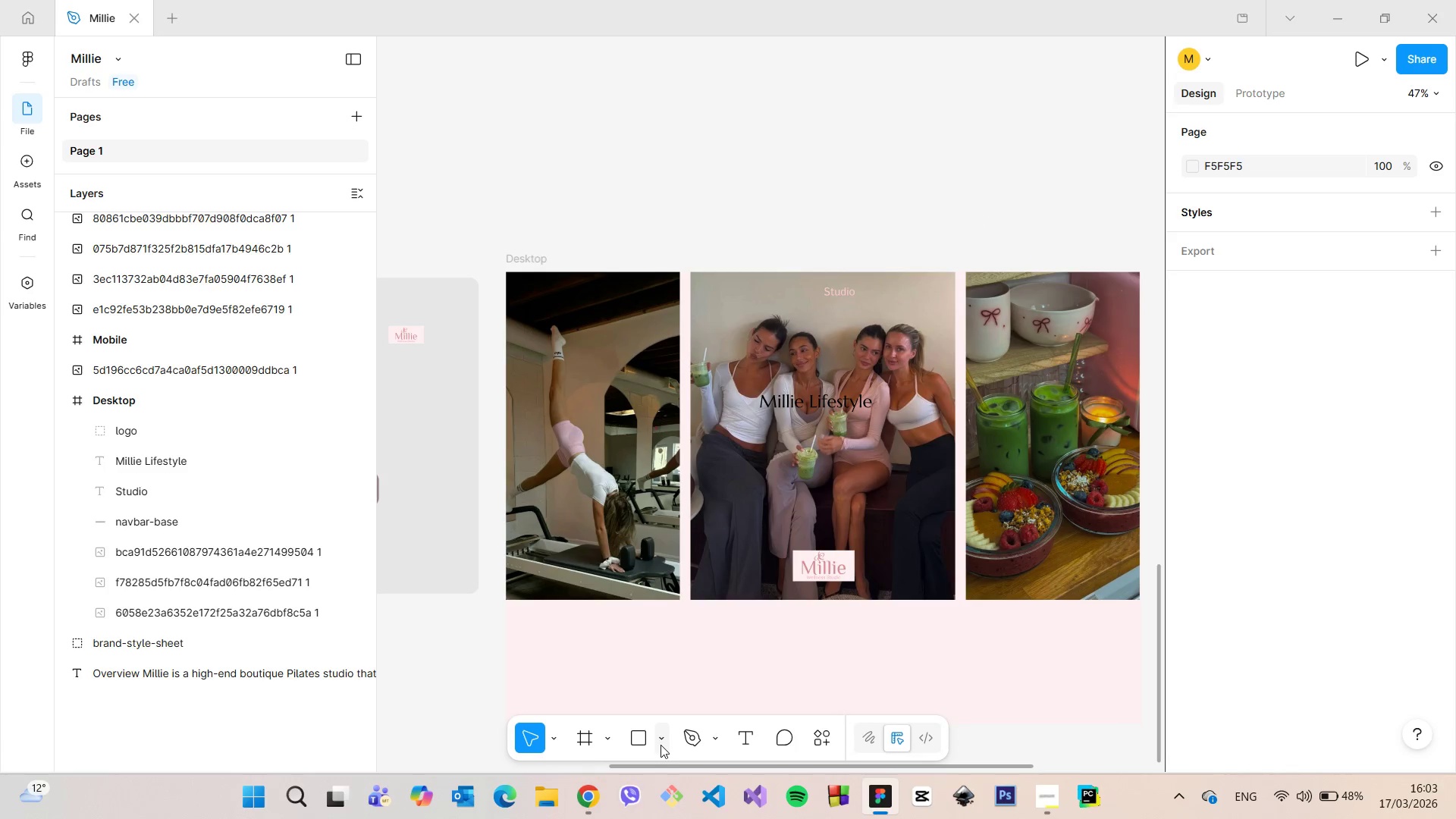 
left_click([661, 745])
 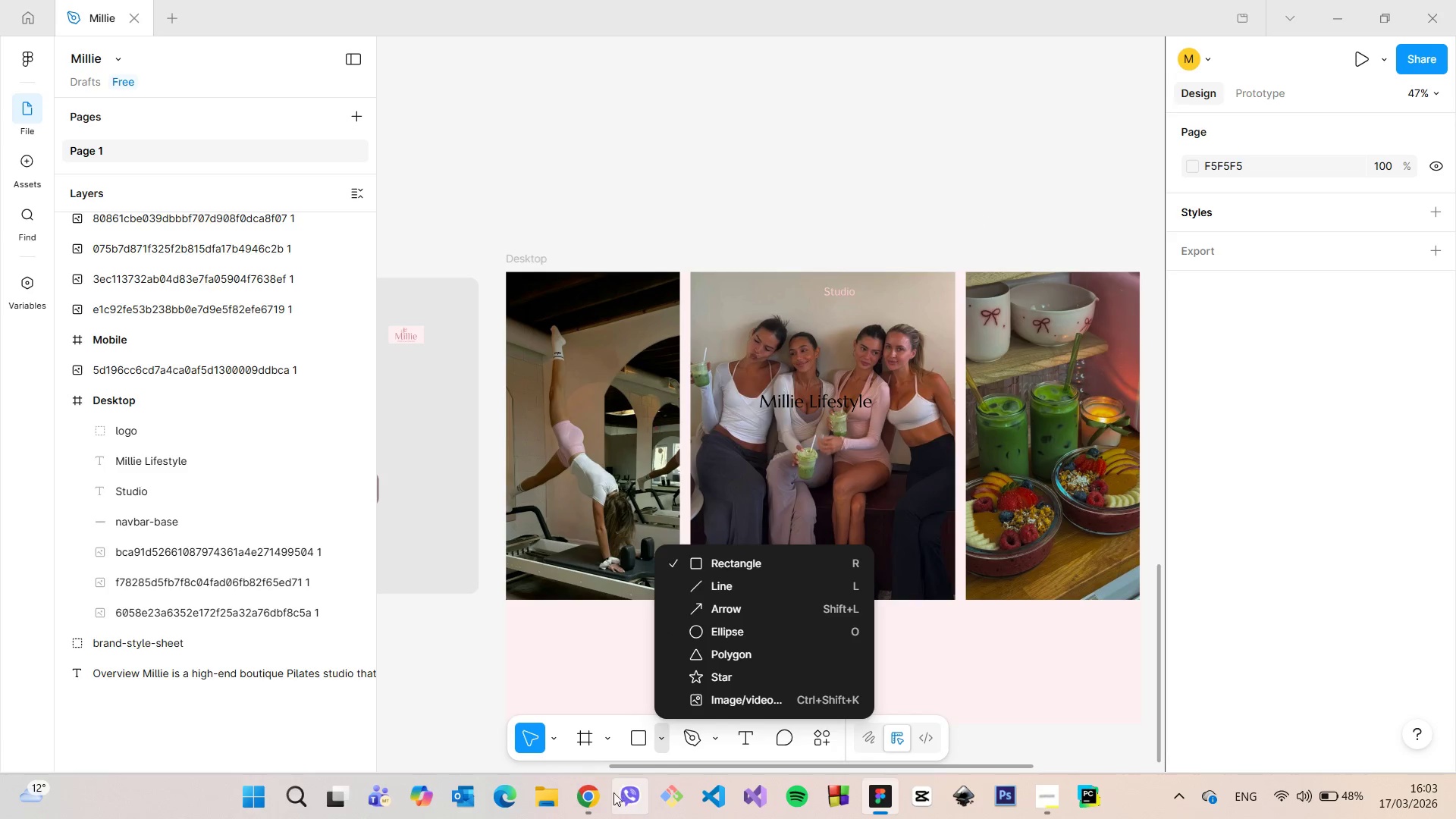 
left_click([120, 519])
 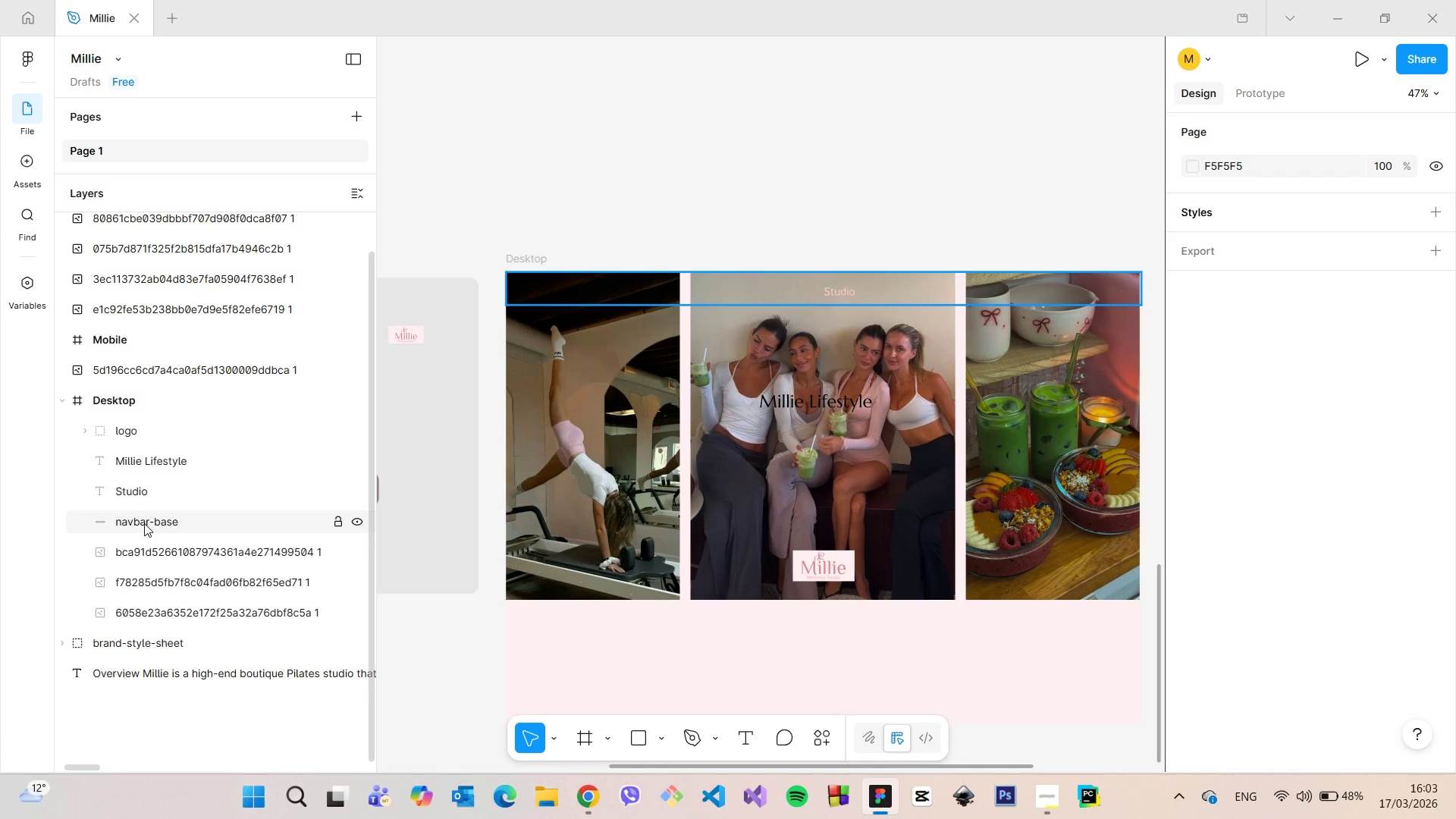 
left_click([144, 523])
 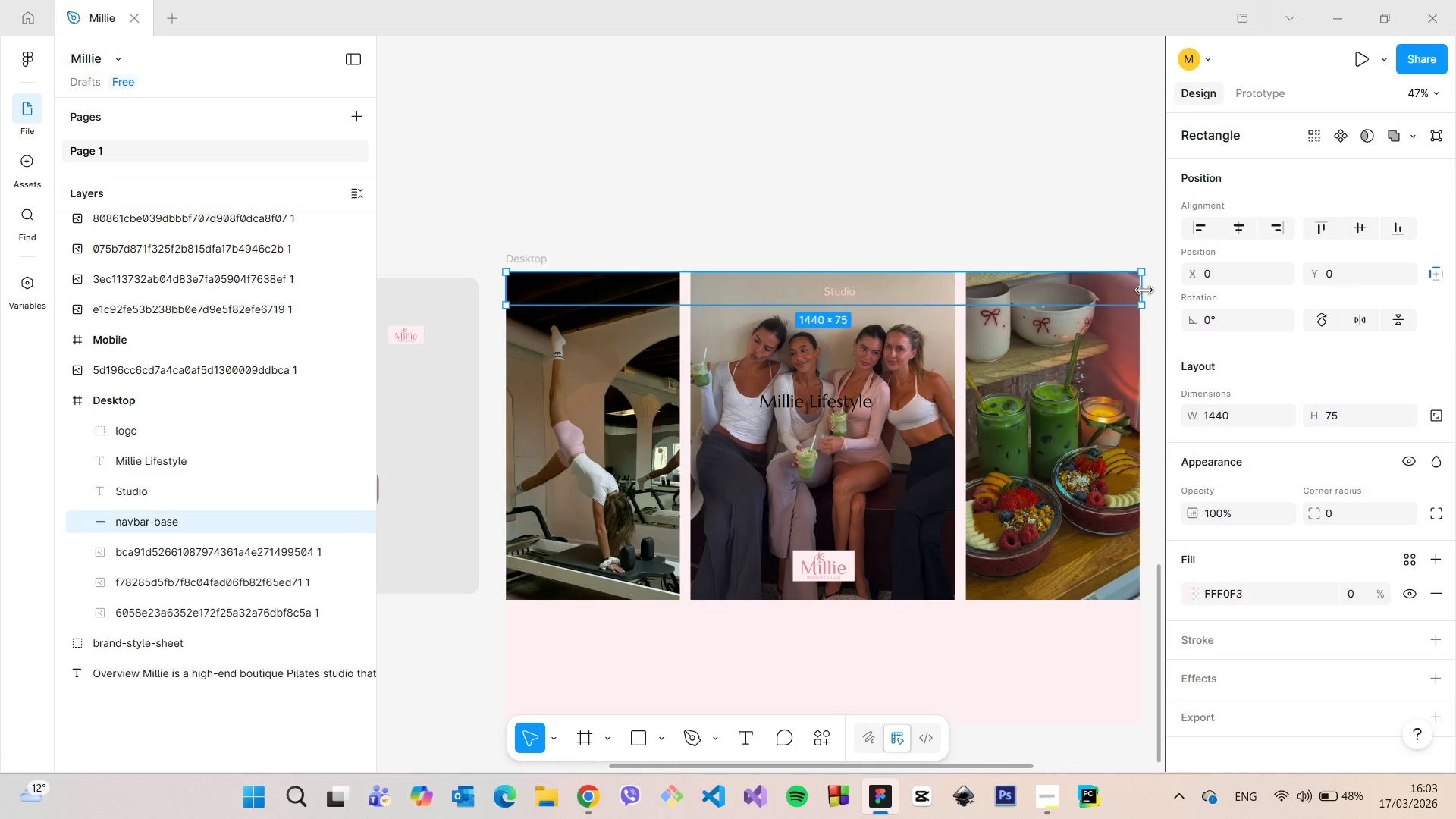 
wait(8.36)
 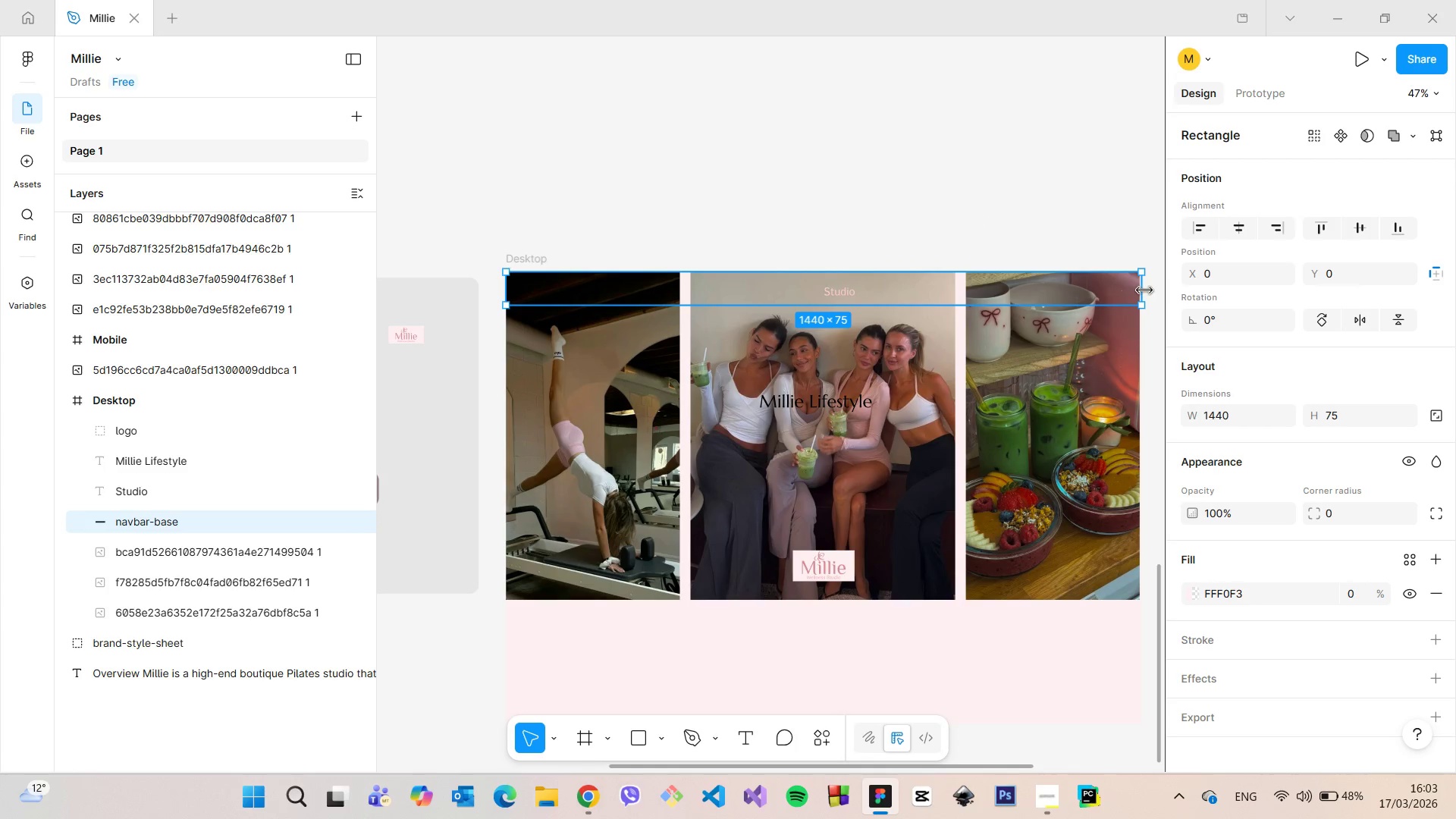 
left_click([1121, 384])
 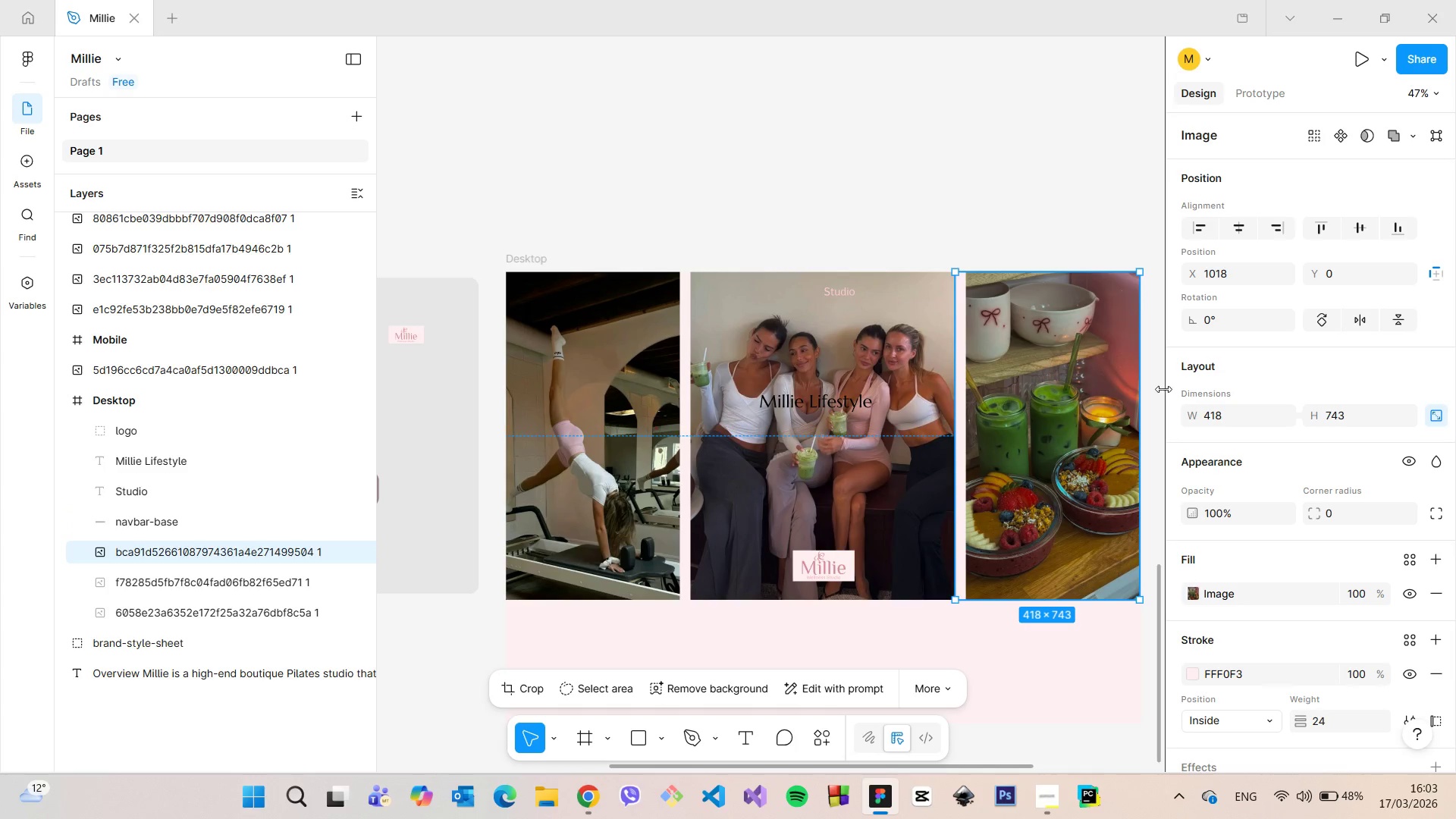 
scroll: coordinate [1153, 435], scroll_direction: up, amount: 6.0
 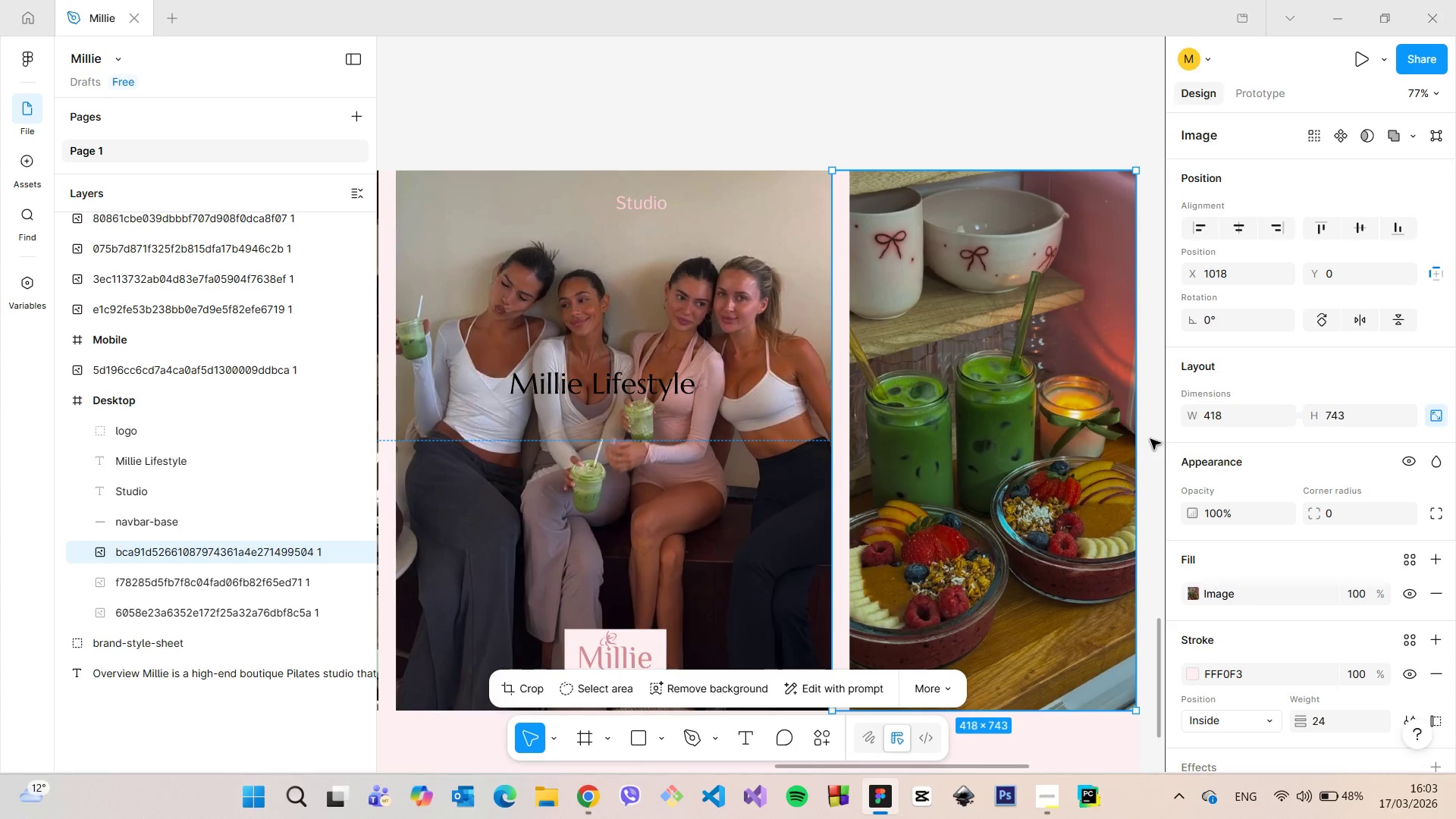 
hold_key(key=ControlLeft, duration=1.19)
 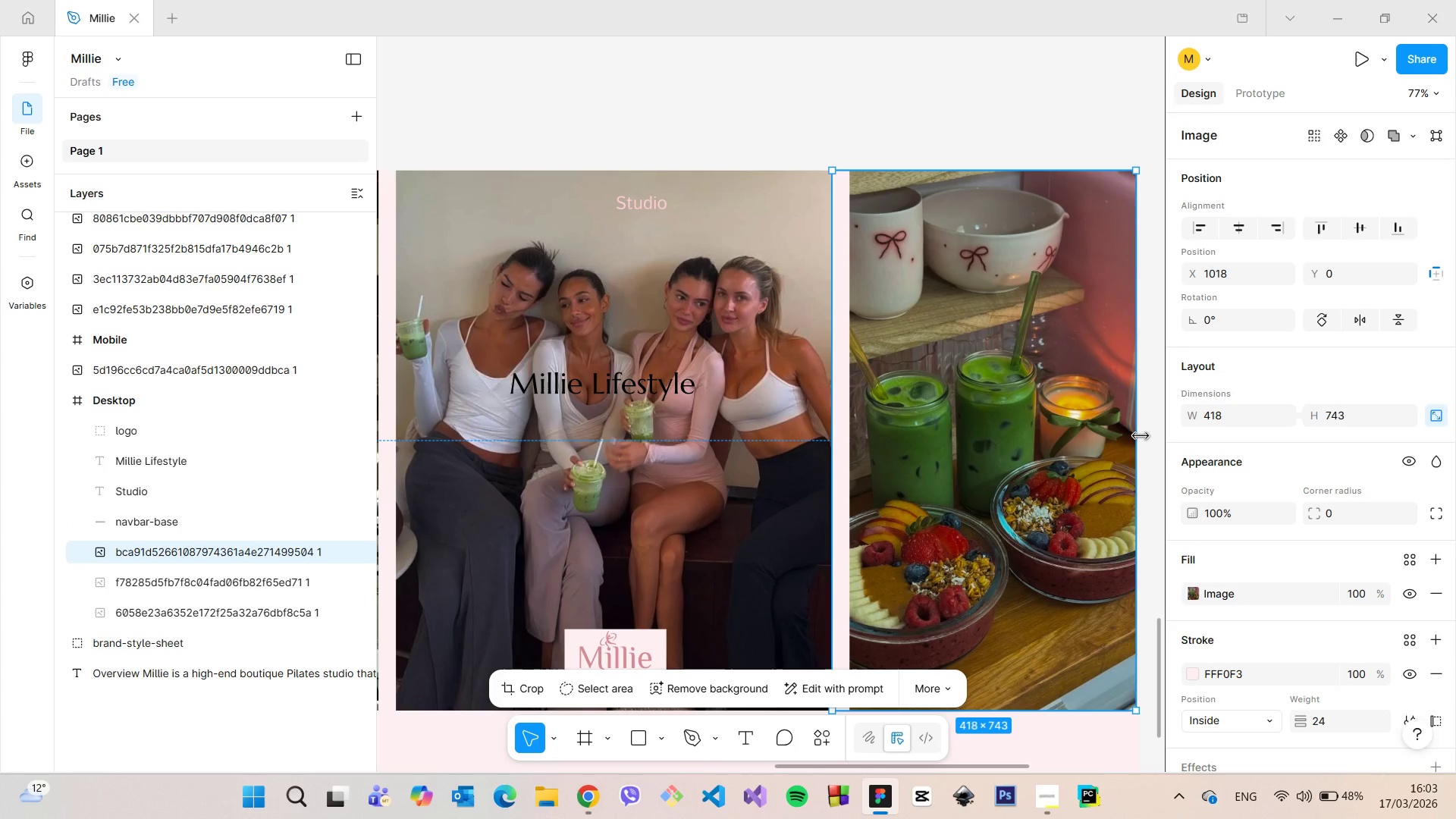 
hold_key(key=AltLeft, duration=0.62)
 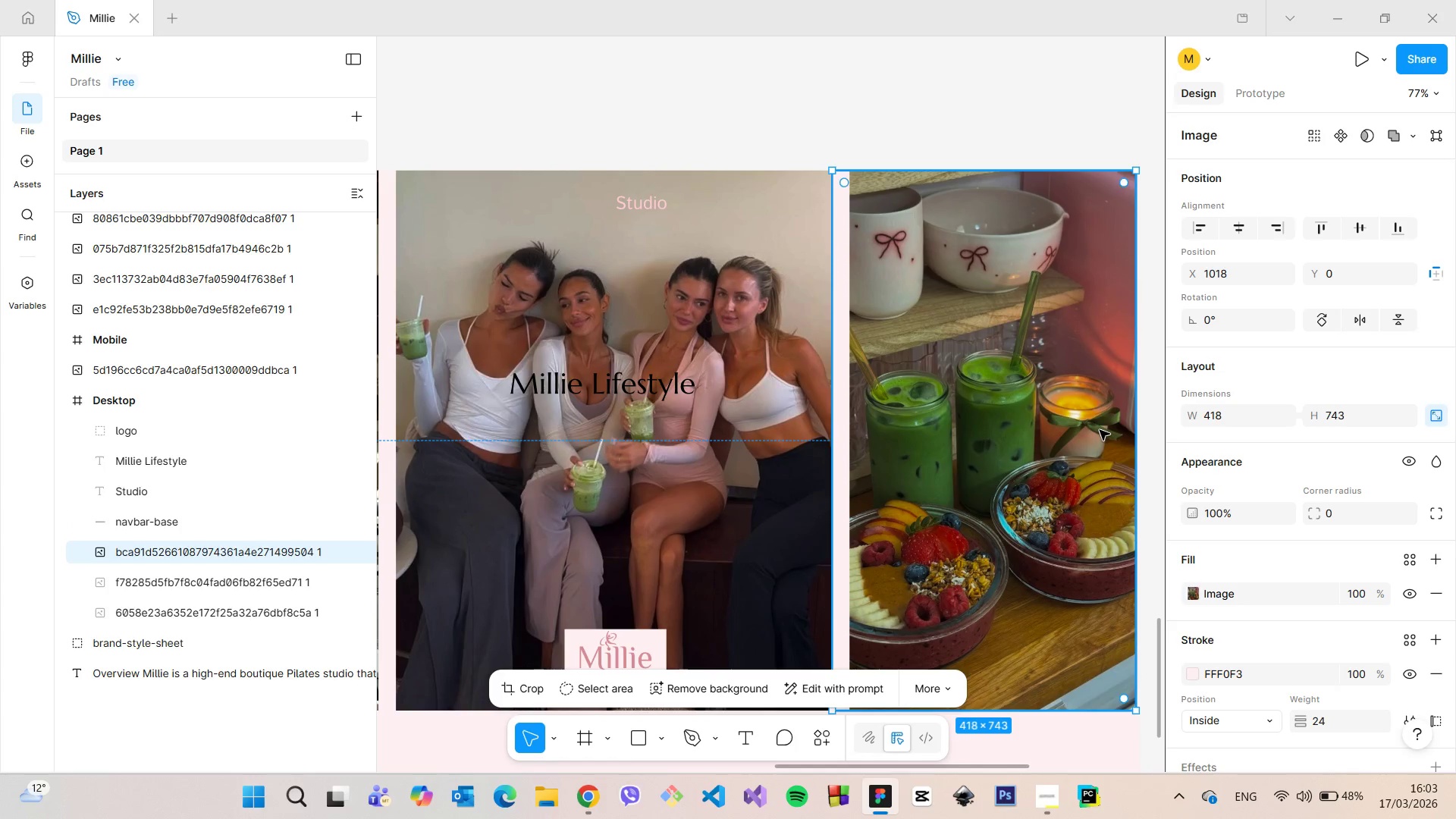 
hold_key(key=AltLeft, duration=4.8)
left_click([1100, 430])
 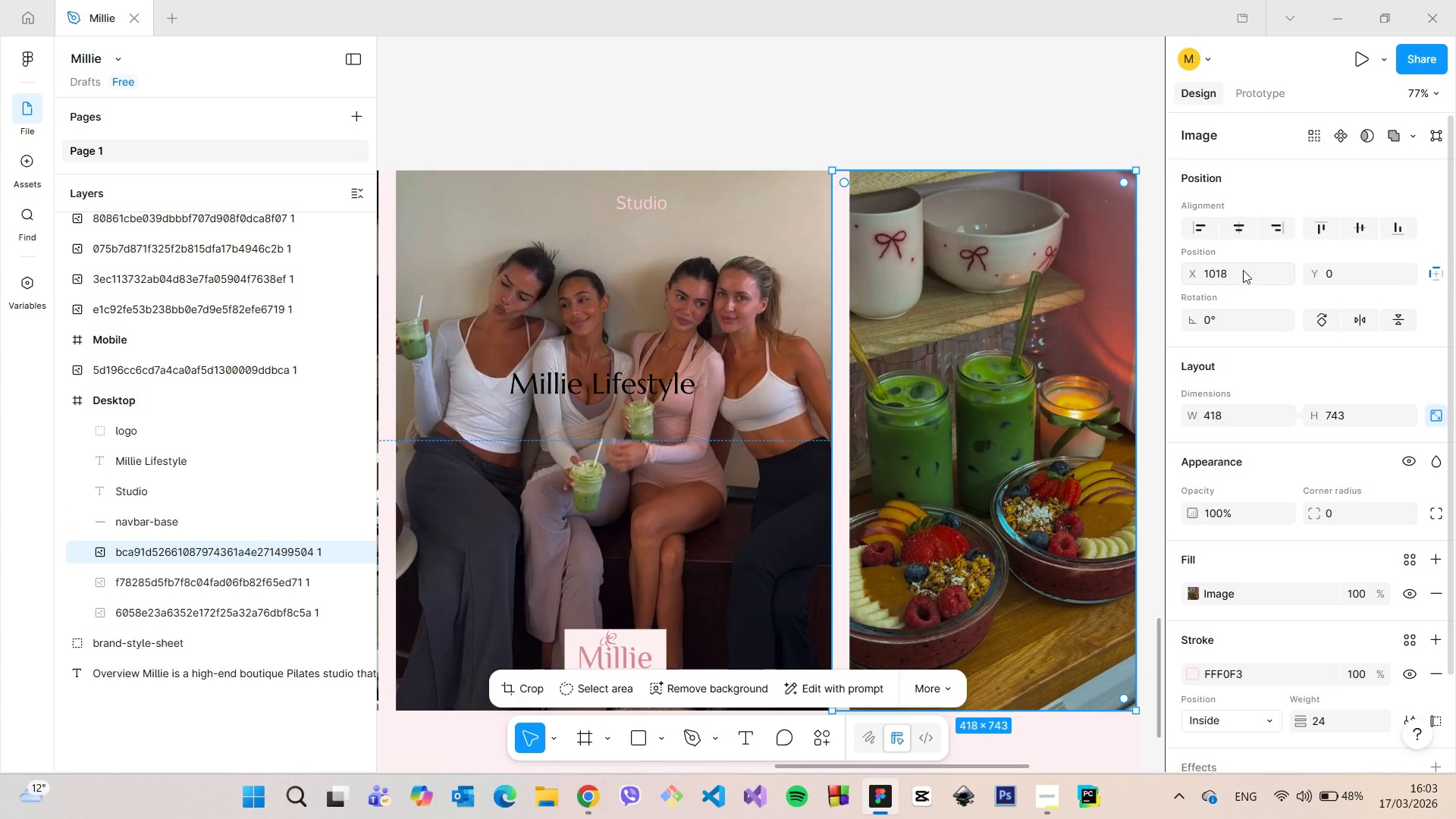 
left_click_drag(start_coordinate=[1244, 266], to_coordinate=[1216, 273])
 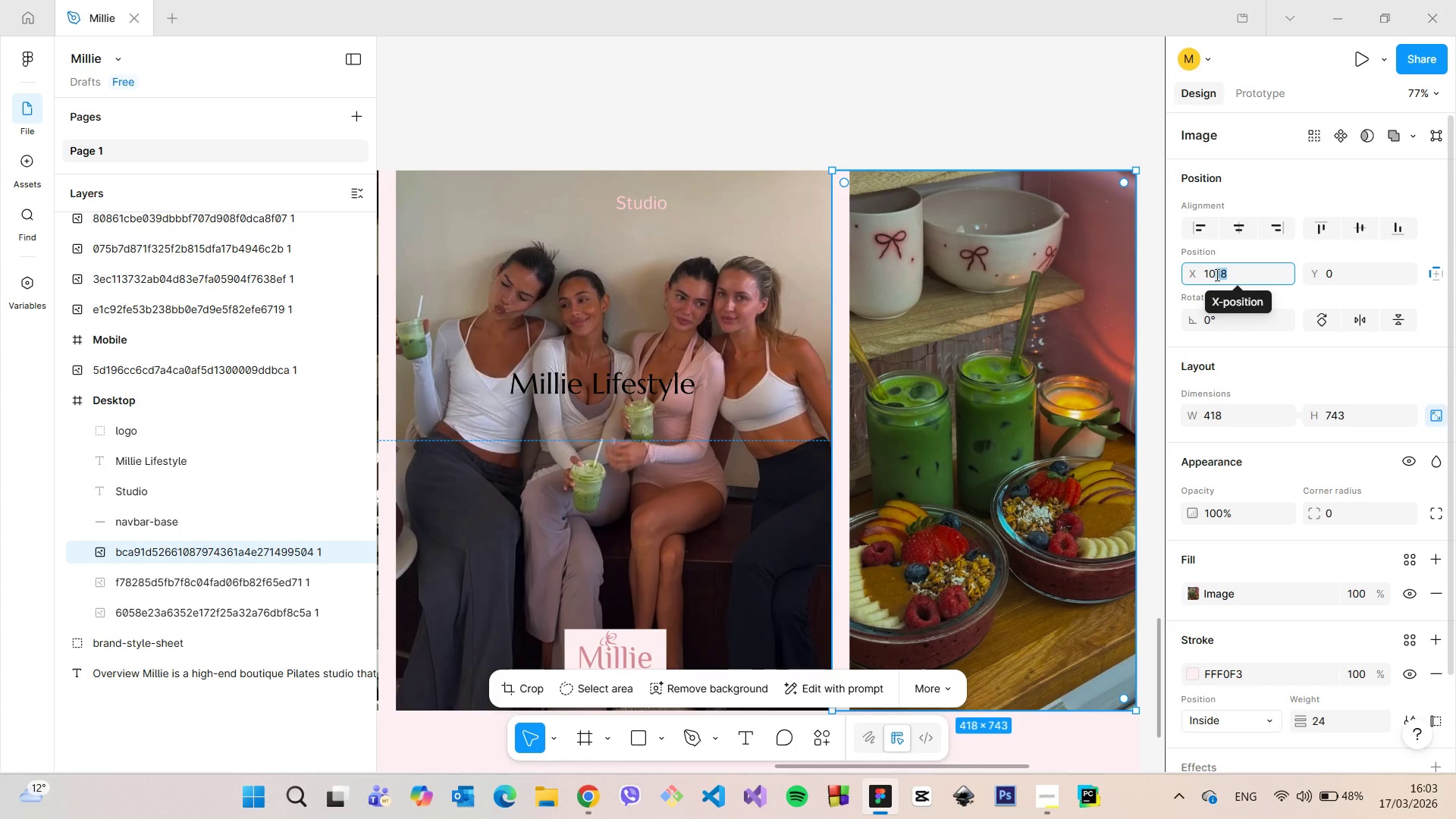 
type(22)
 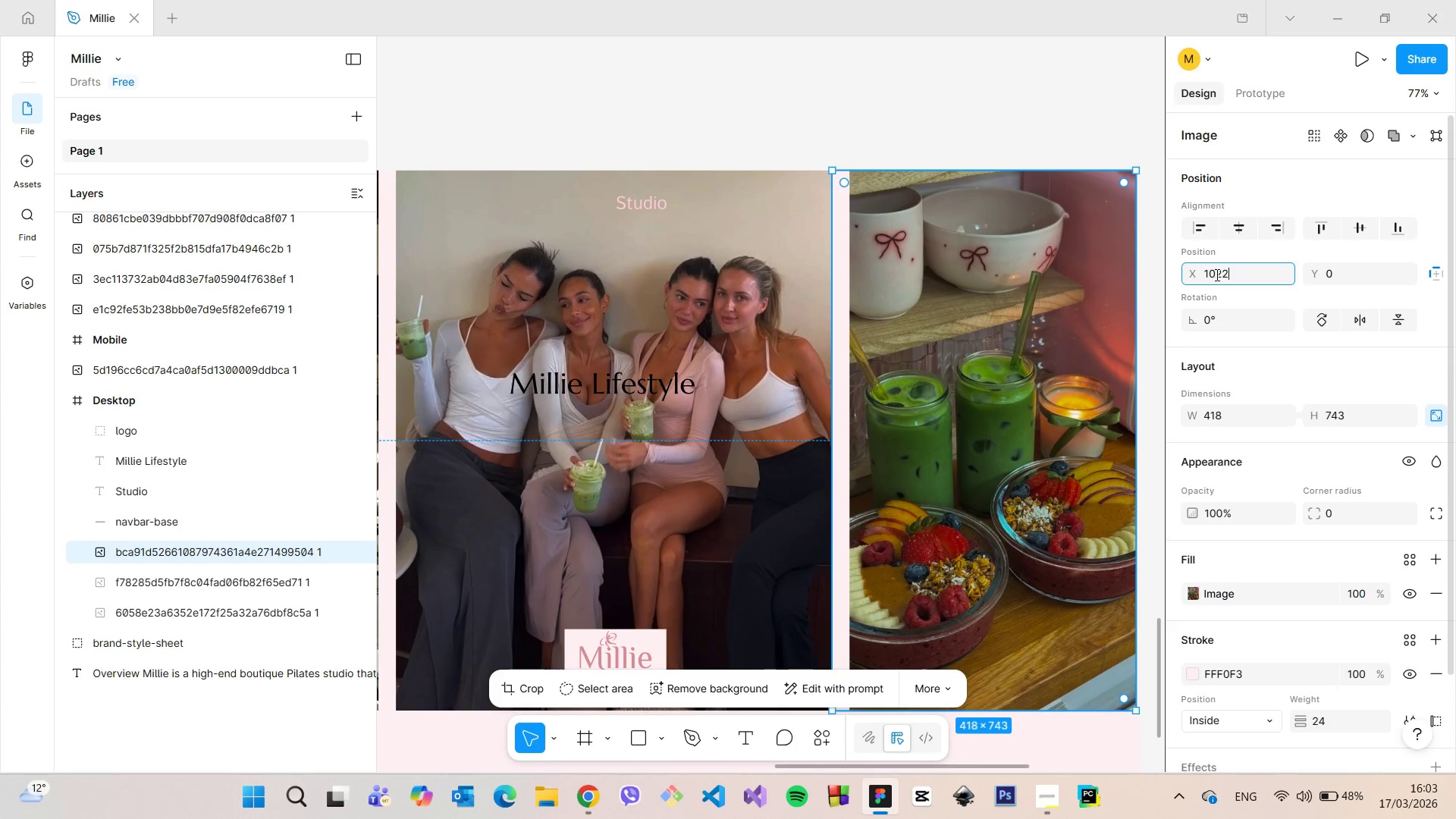 
key(Enter)
 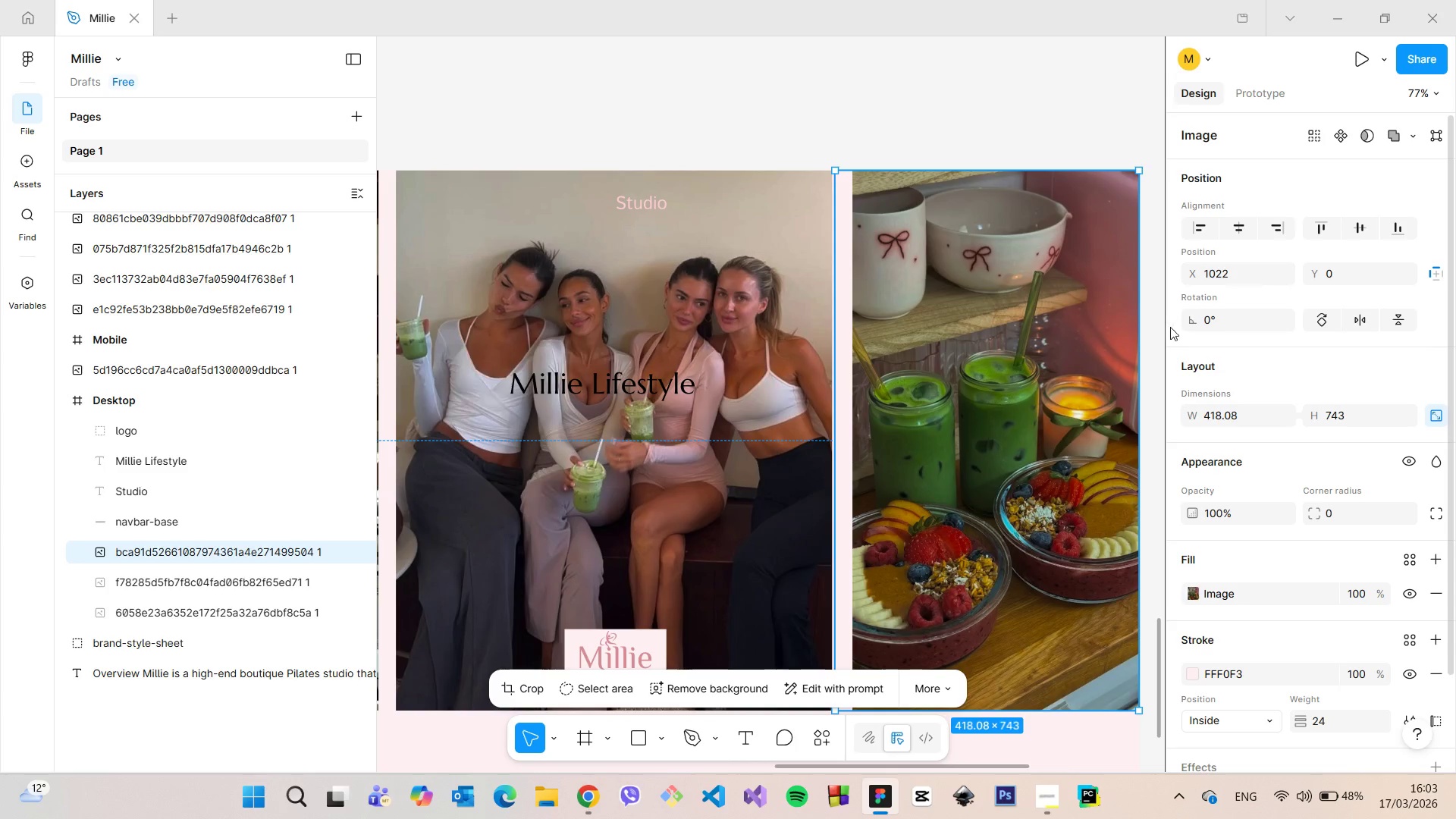 
hold_key(key=AltLeft, duration=0.56)
 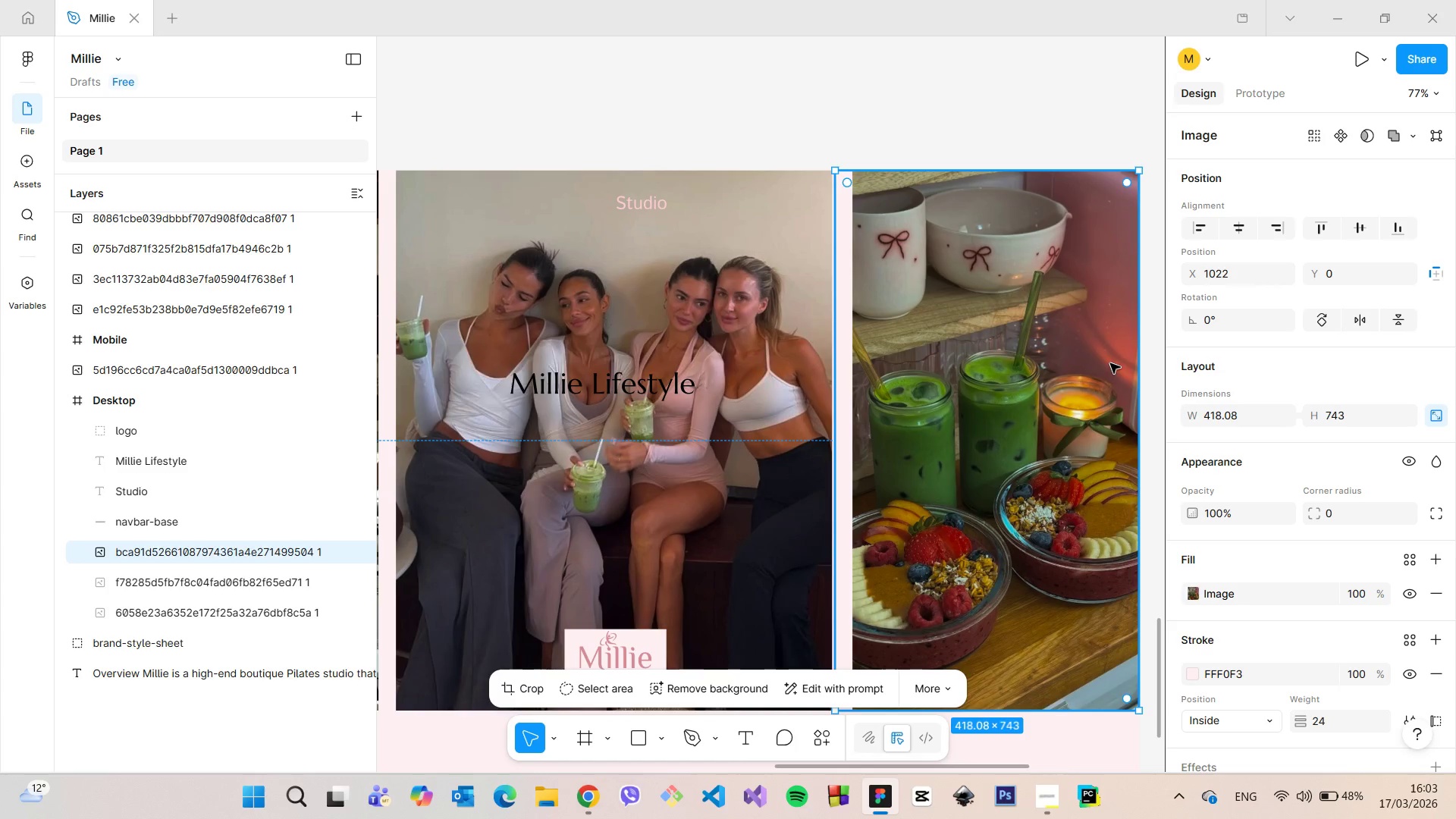 
left_click([1110, 363])
 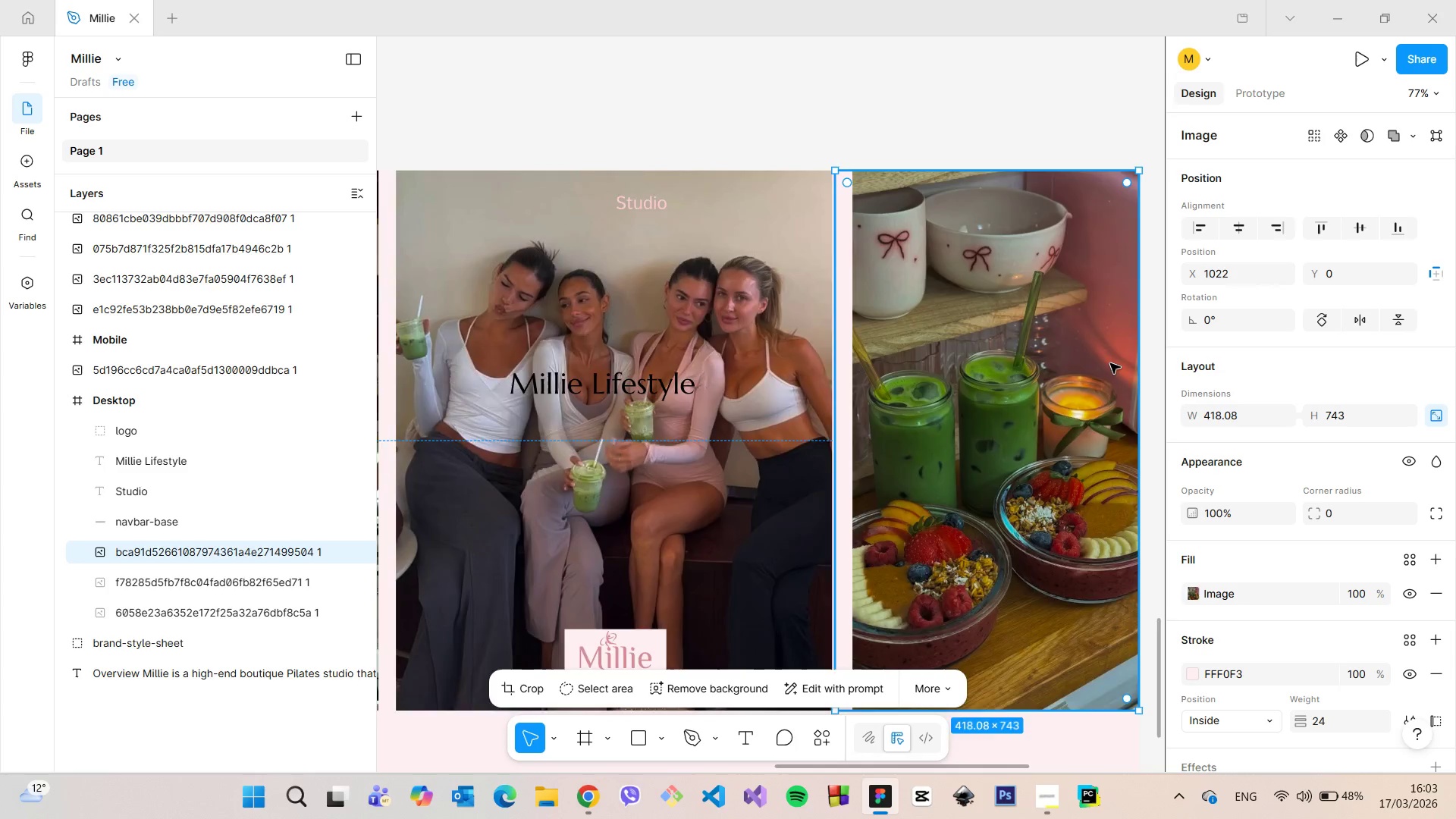 
scroll: coordinate [1110, 363], scroll_direction: down, amount: 6.0
 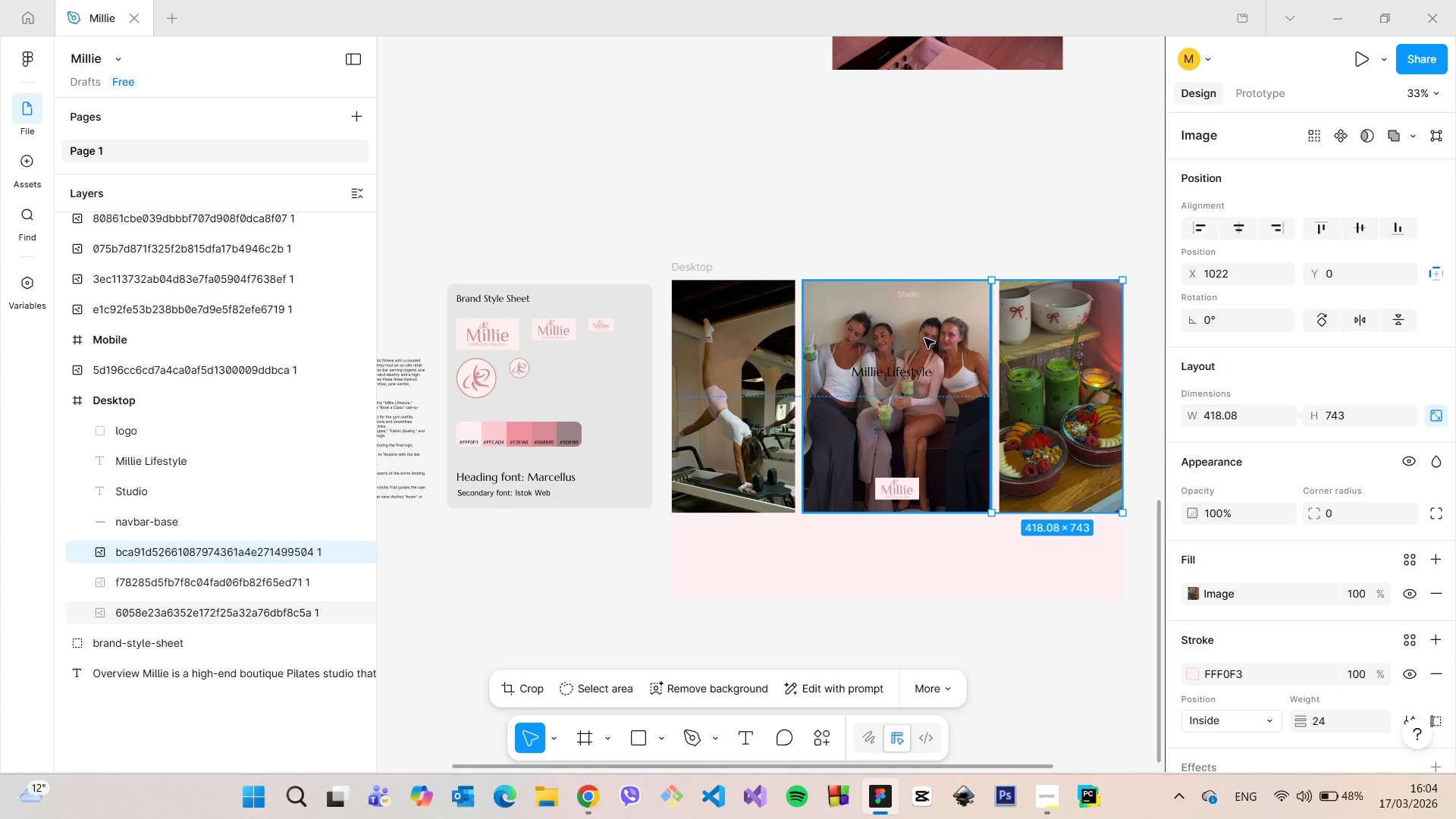 
left_click([924, 336])
 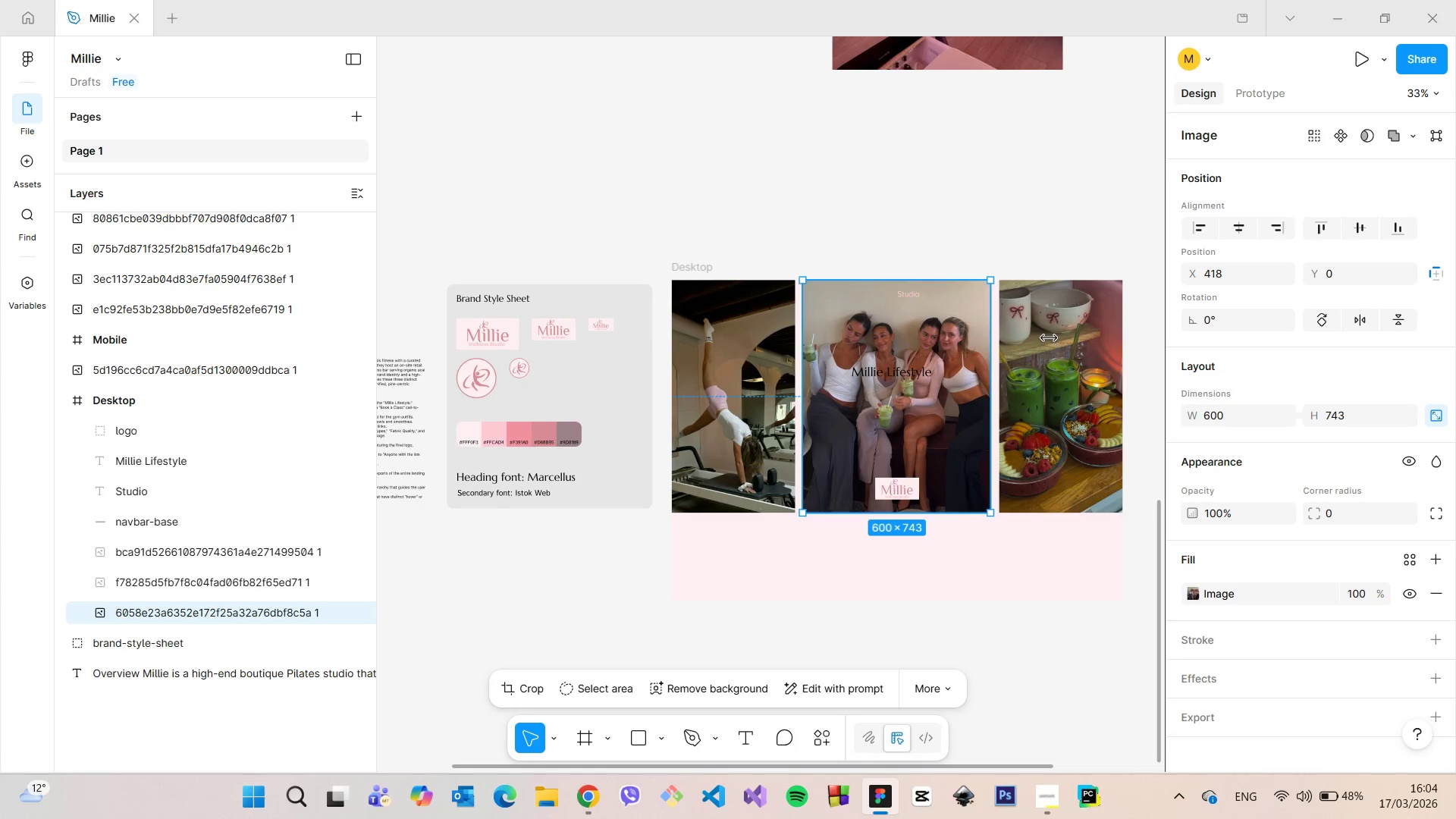 
hold_key(key=AltLeft, duration=1.51)
 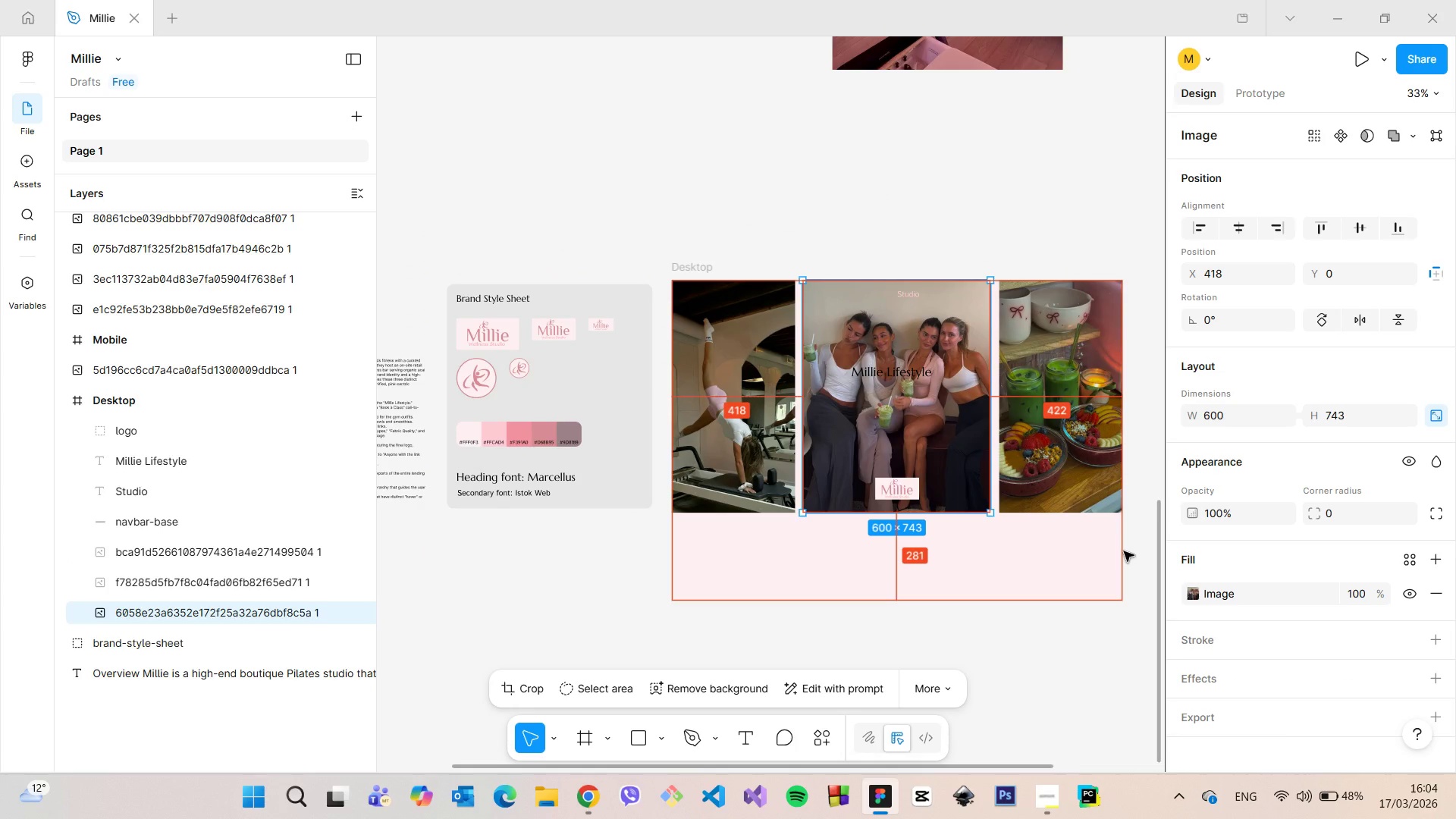 
hold_key(key=AltLeft, duration=1.5)
 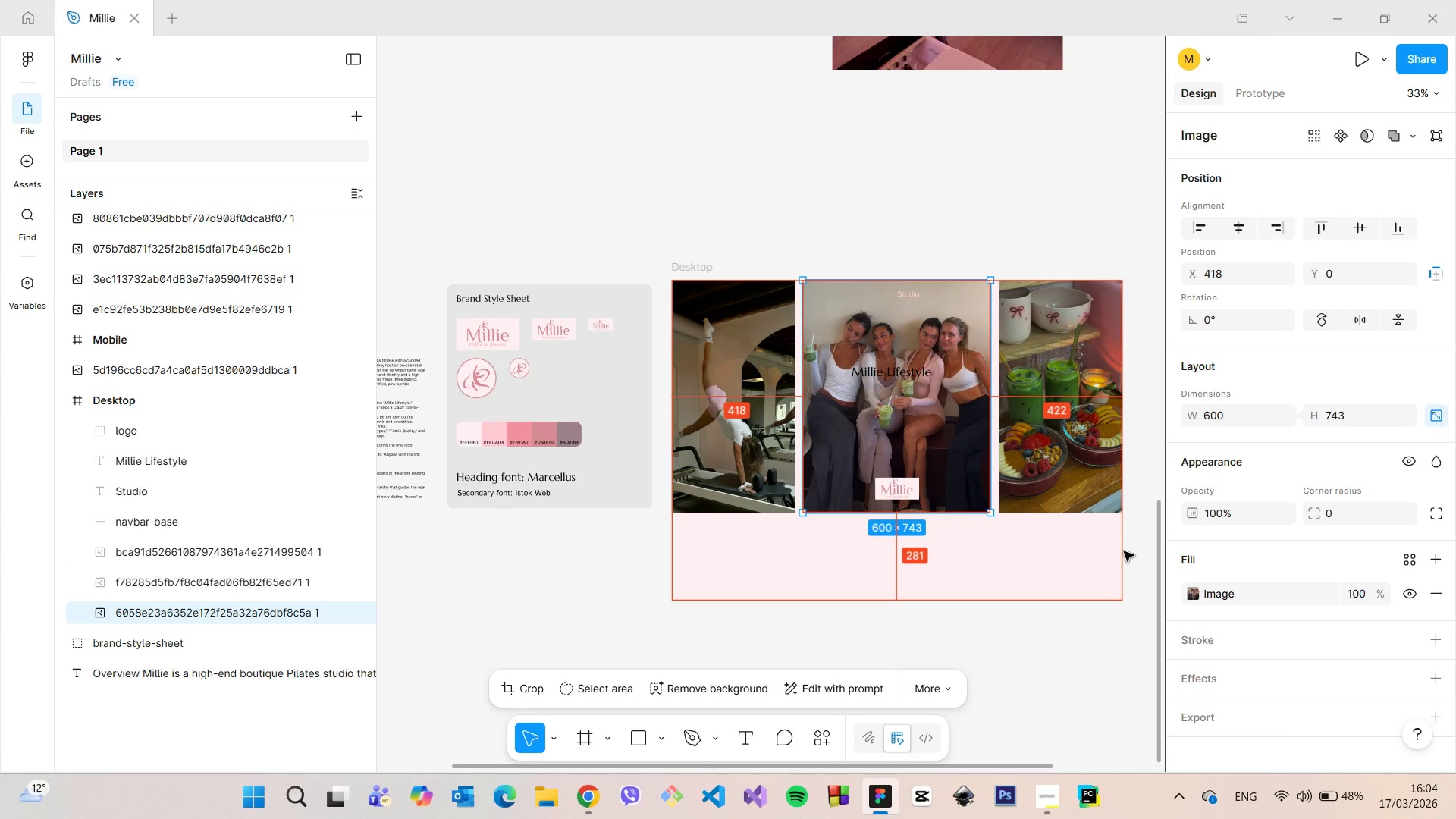 
hold_key(key=AltLeft, duration=1.22)
 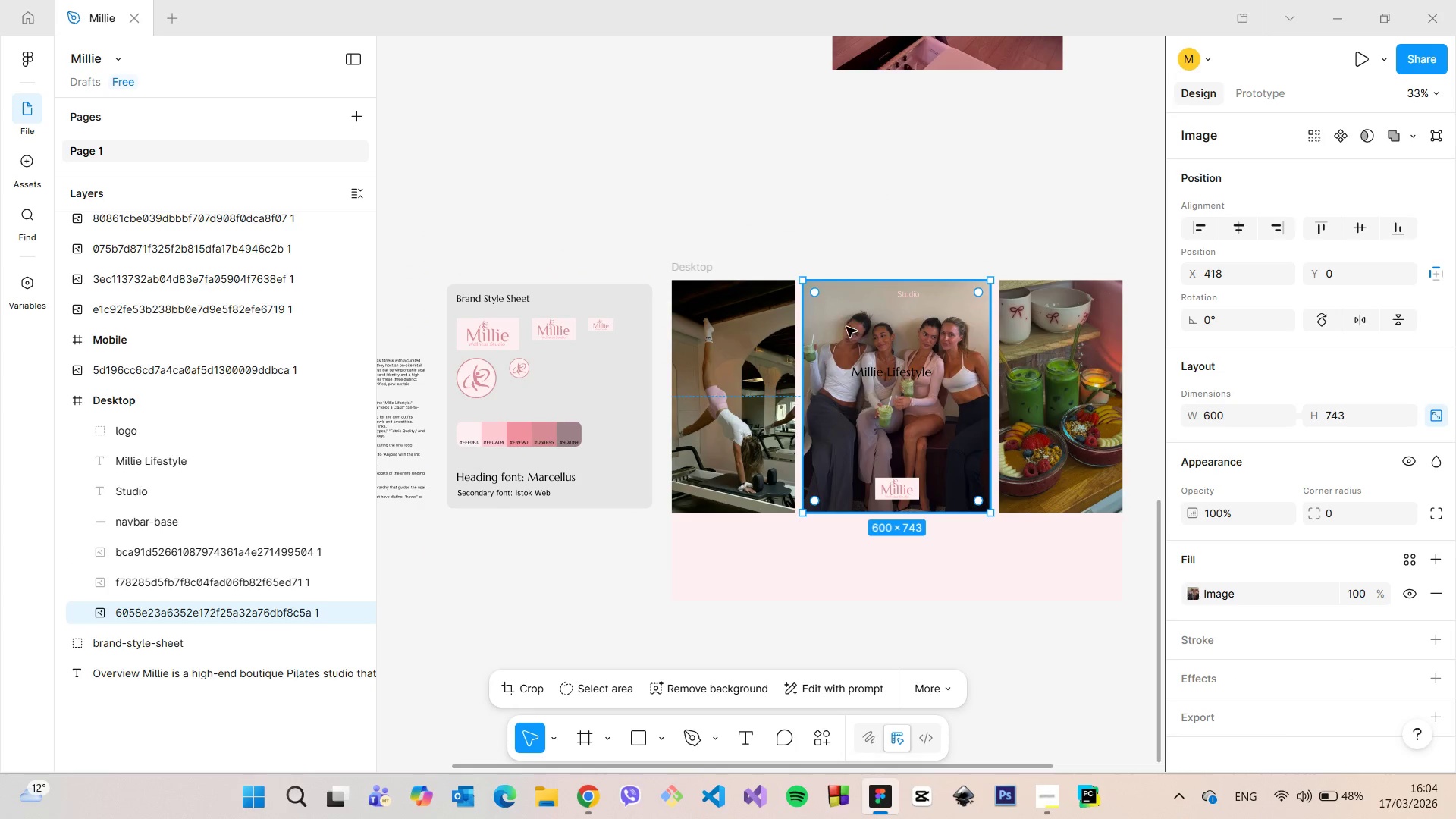 
left_click_drag(start_coordinate=[841, 331], to_coordinate=[846, 331])
 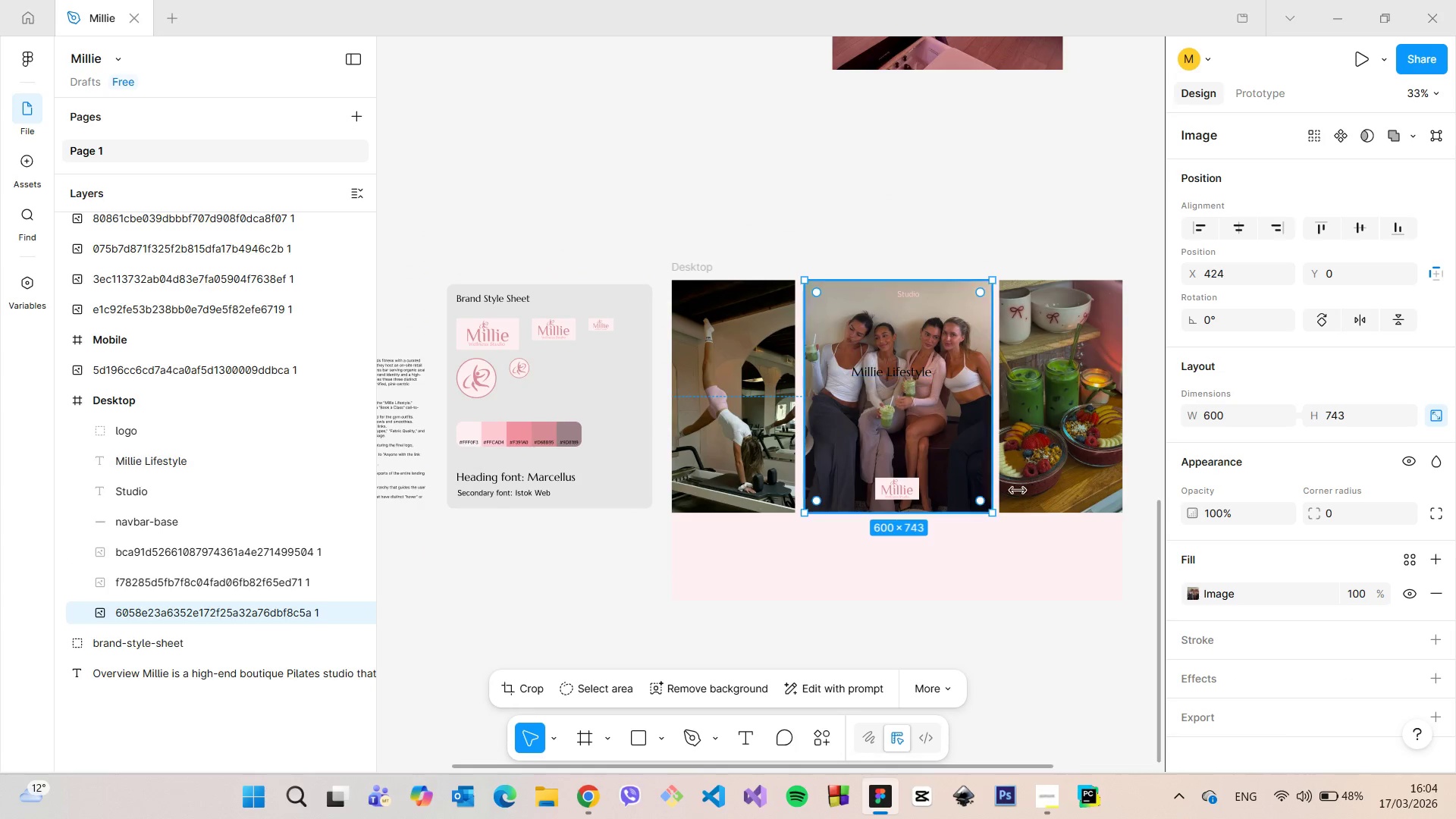 
hold_key(key=AltLeft, duration=1.41)
 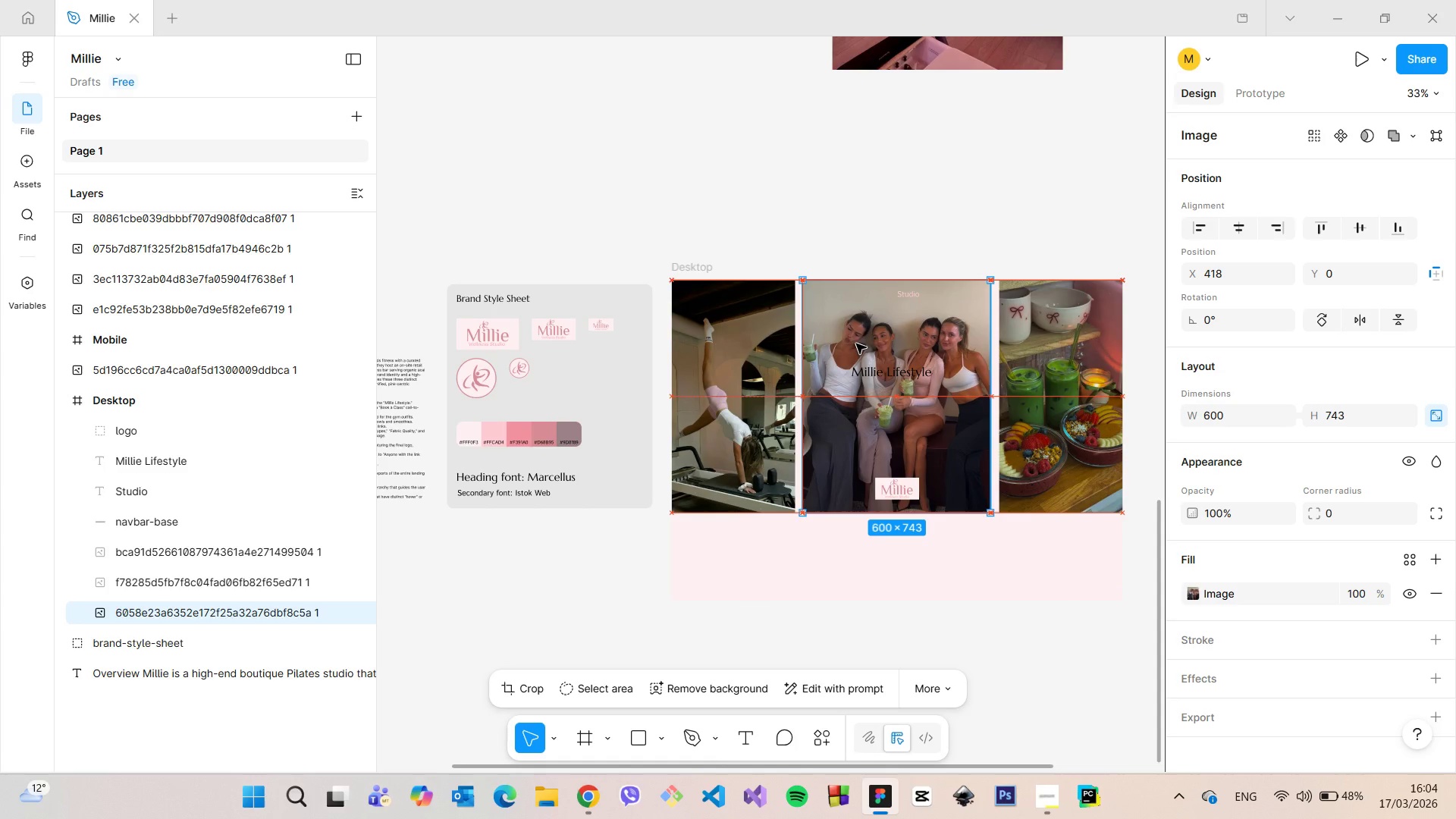 
hold_key(key=AltLeft, duration=1.42)
 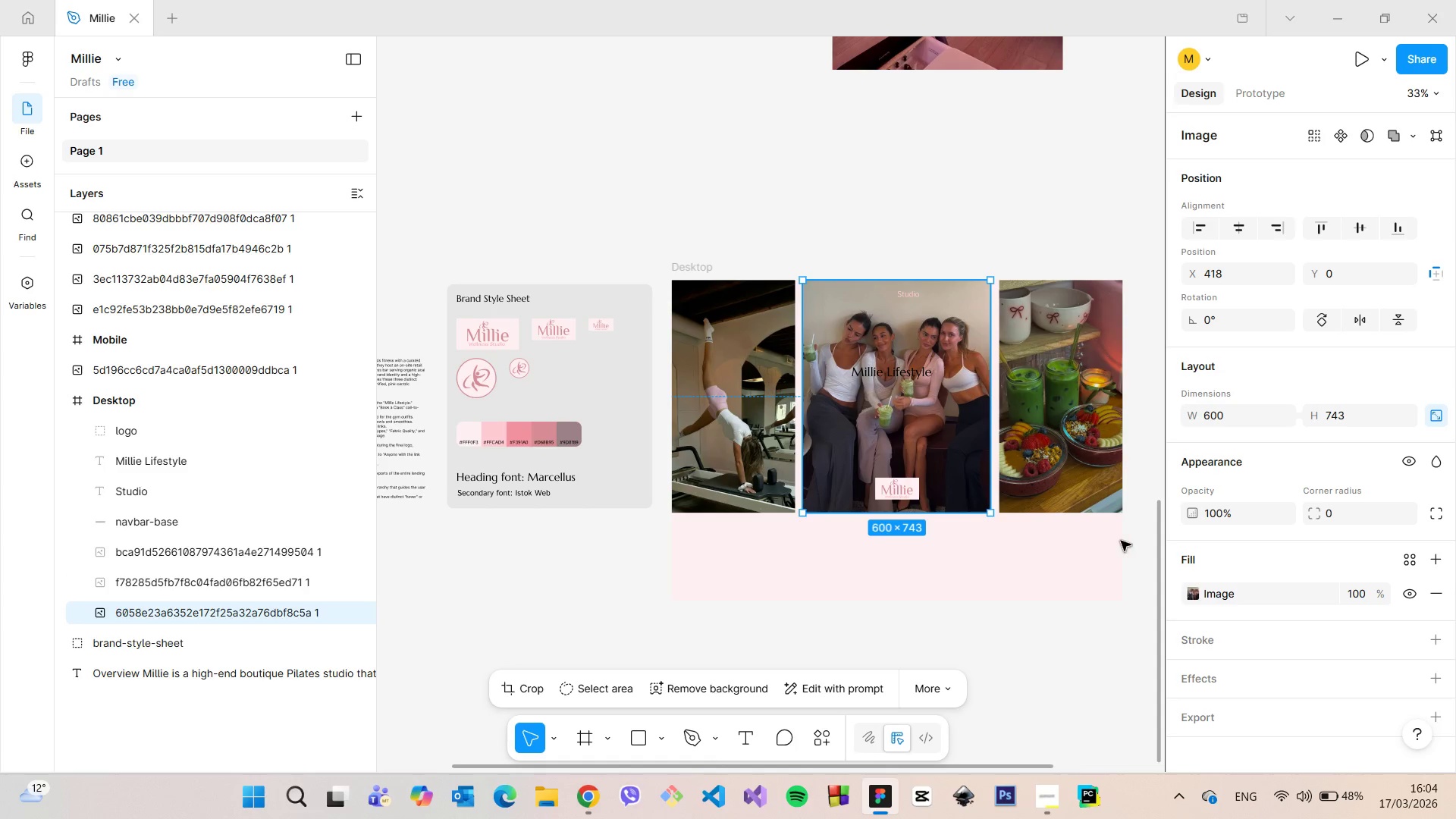 
scroll: coordinate [1128, 538], scroll_direction: up, amount: 7.0
 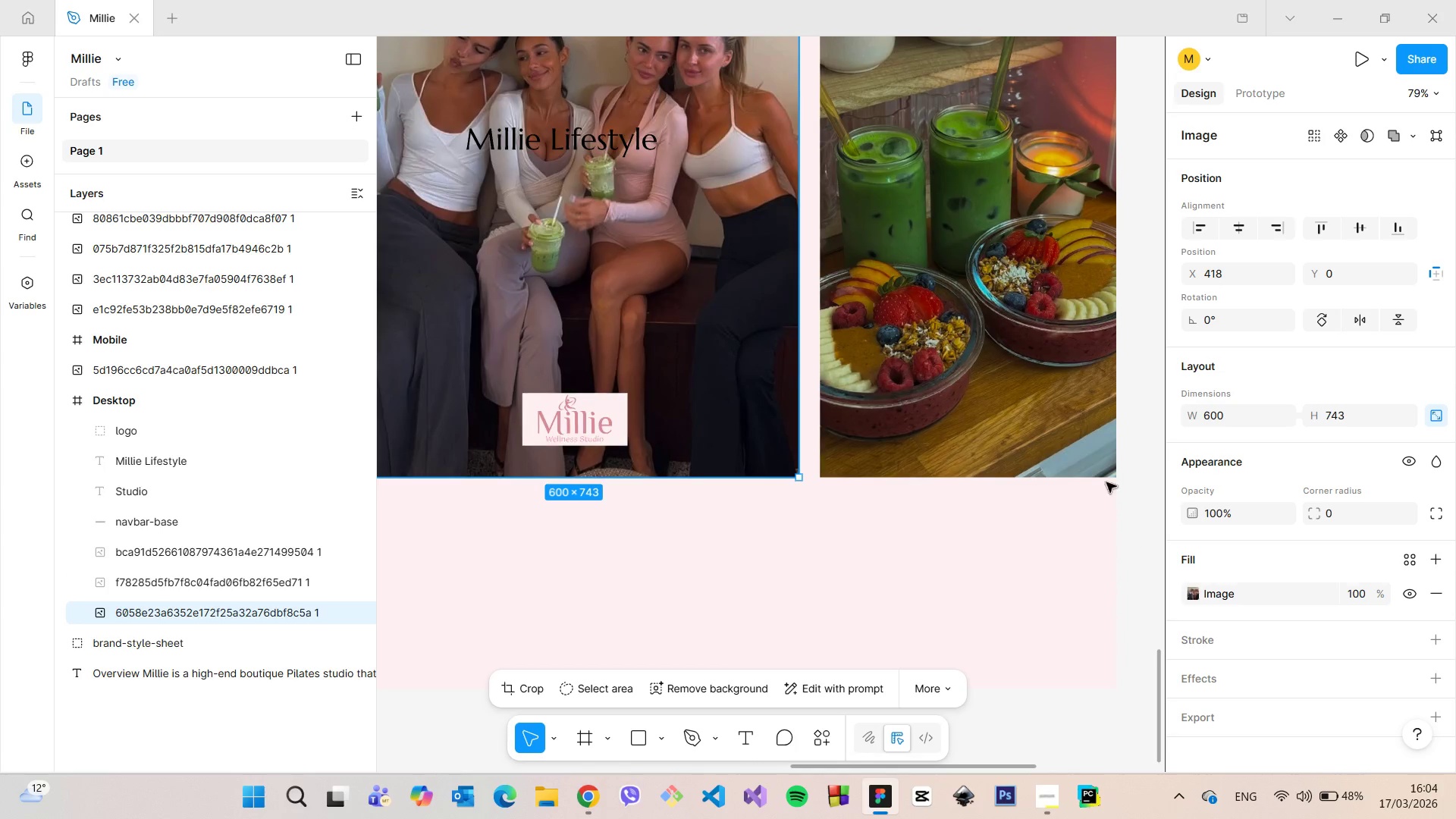 
left_click([1078, 438])
 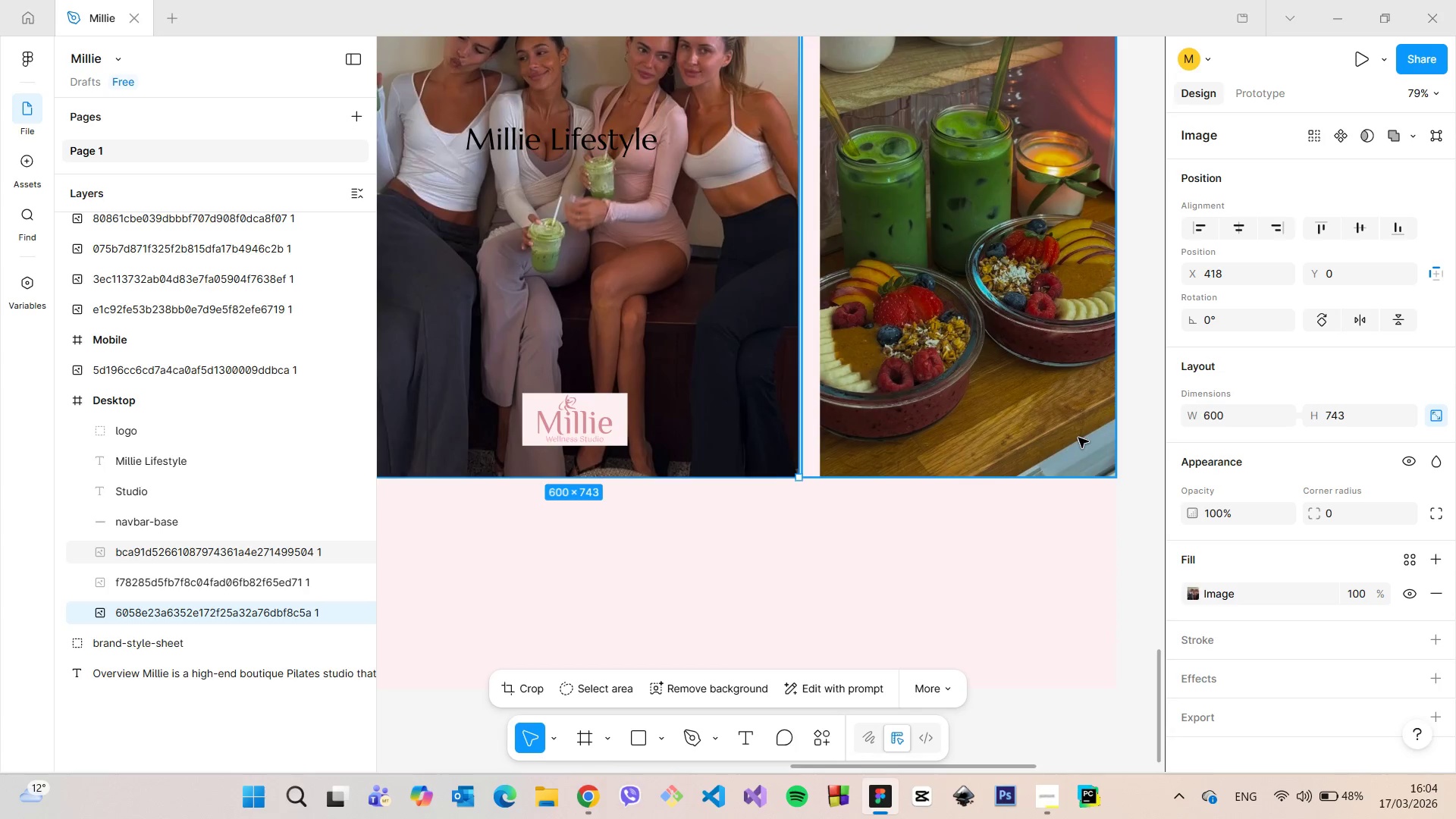 
scroll: coordinate [1078, 438], scroll_direction: up, amount: 1.0
 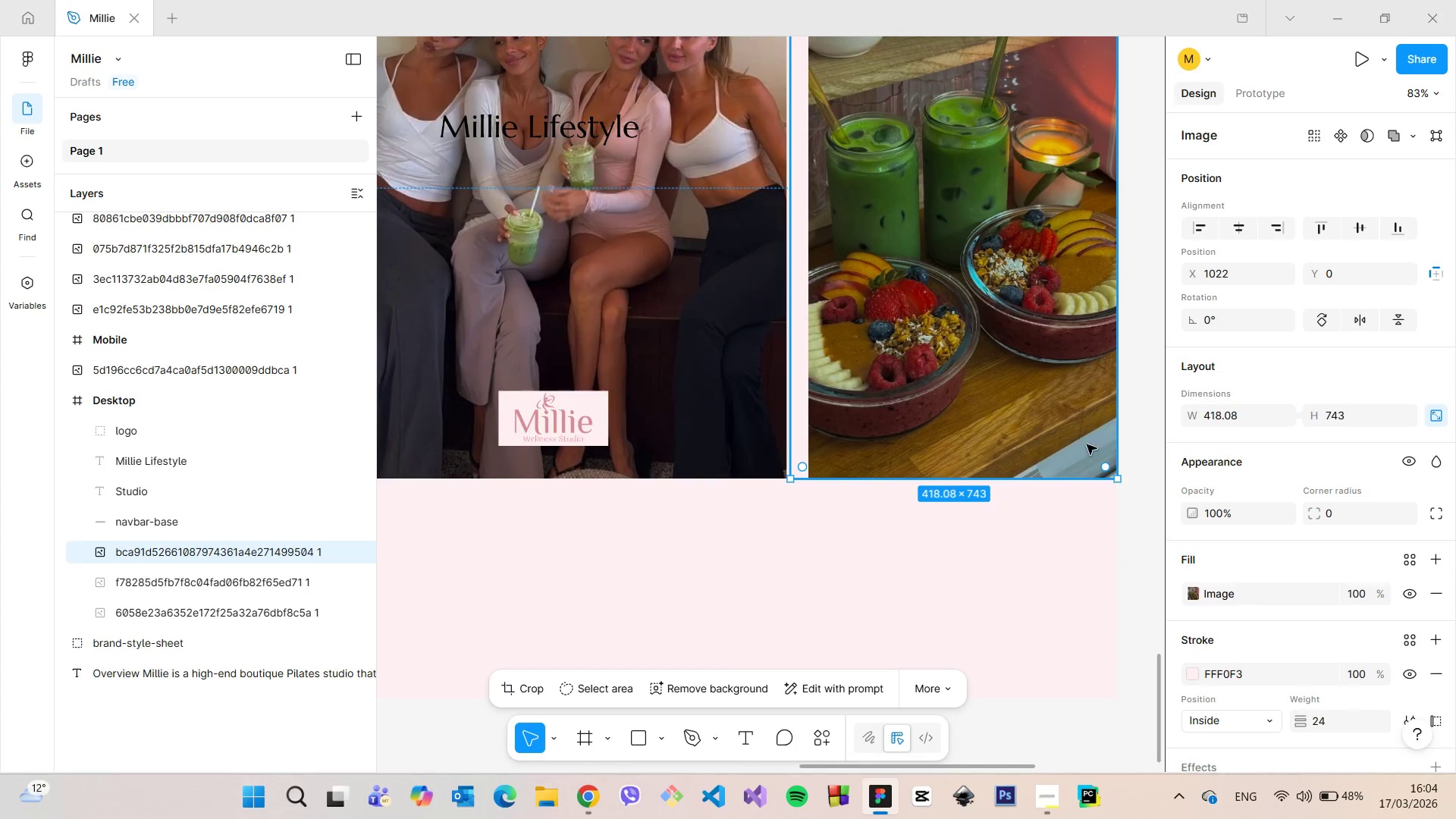 
hold_key(key=AltLeft, duration=1.5)
 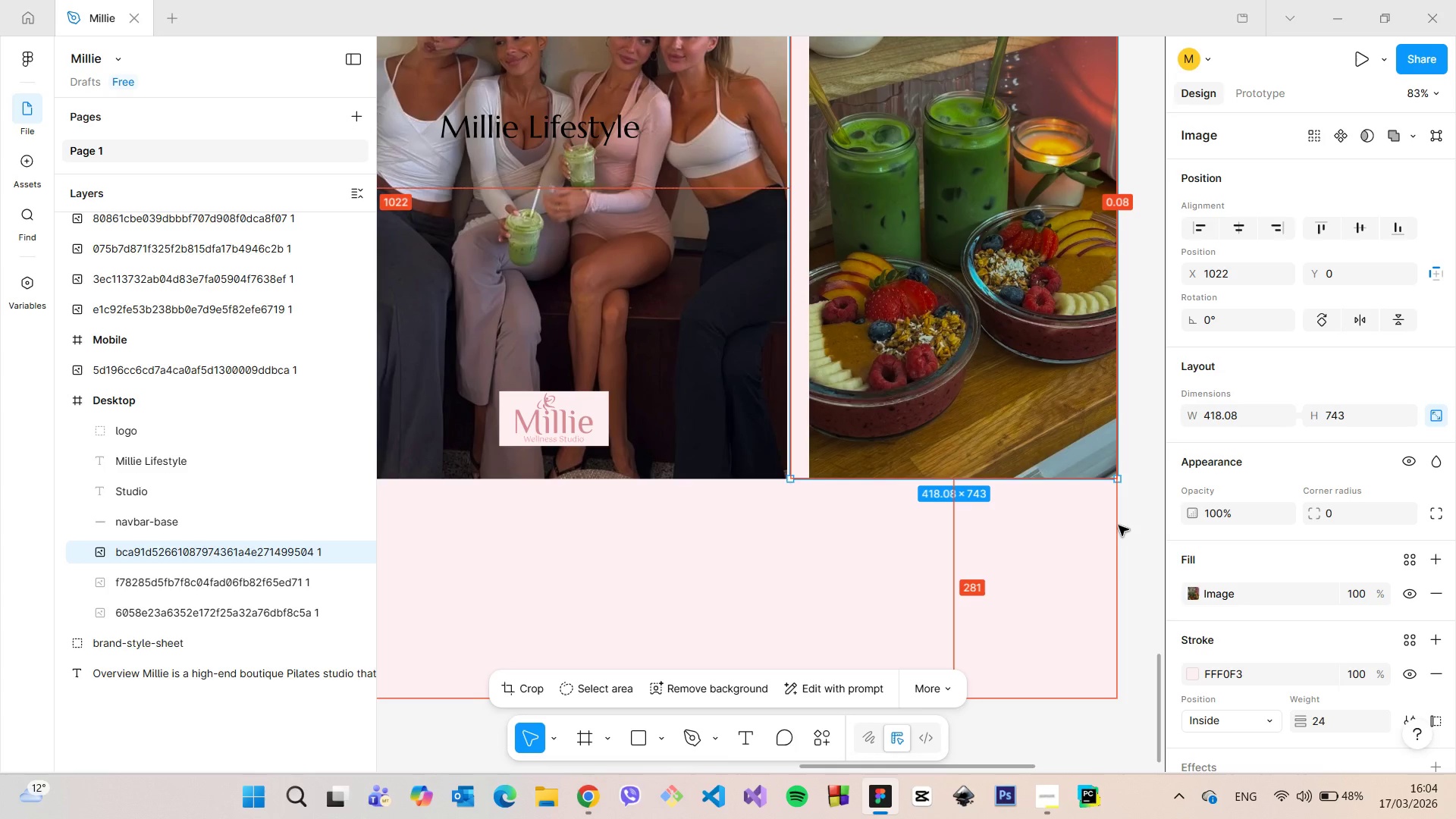 
hold_key(key=AltLeft, duration=1.51)
 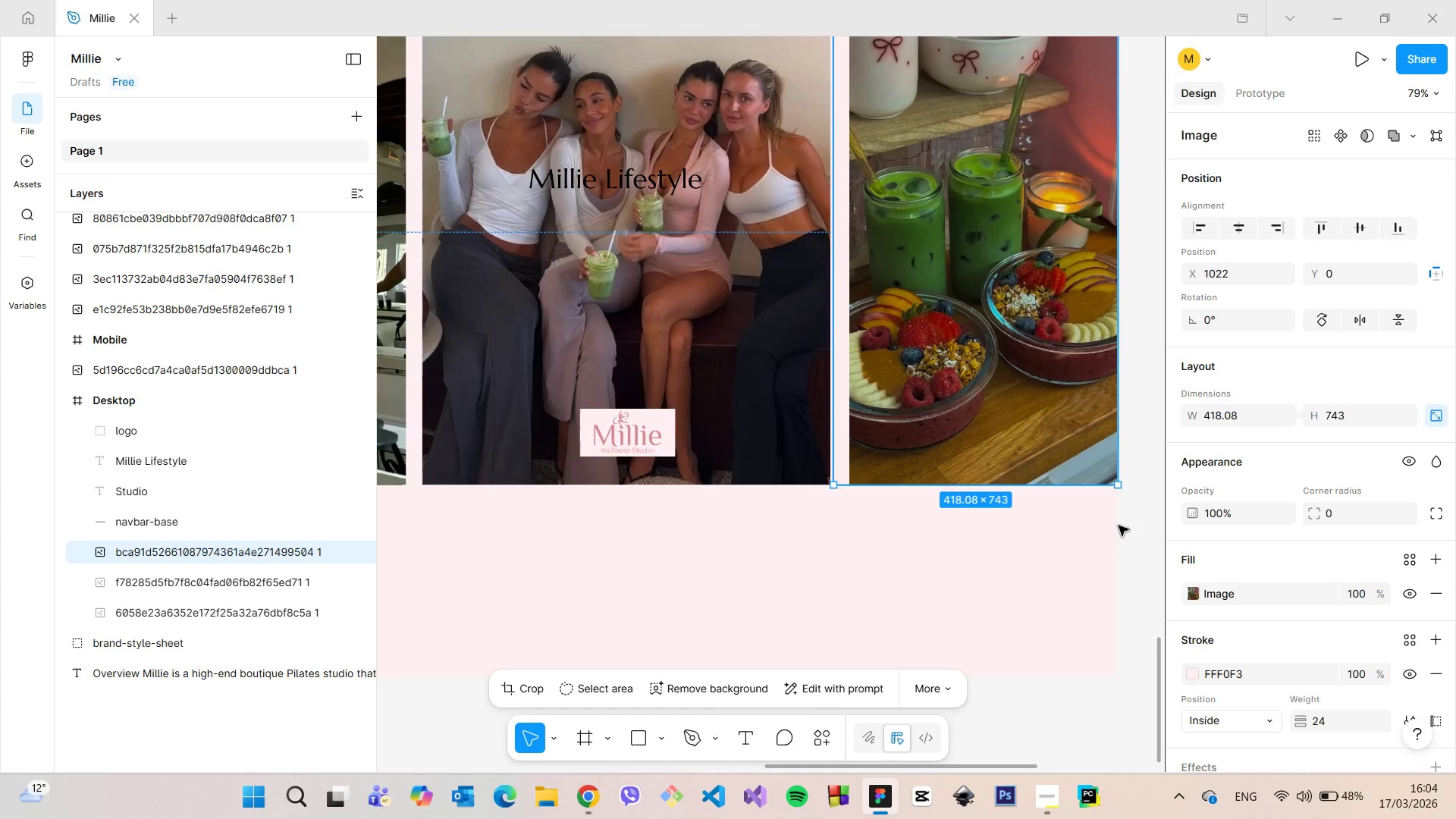 
scroll: coordinate [1119, 526], scroll_direction: down, amount: 6.0
 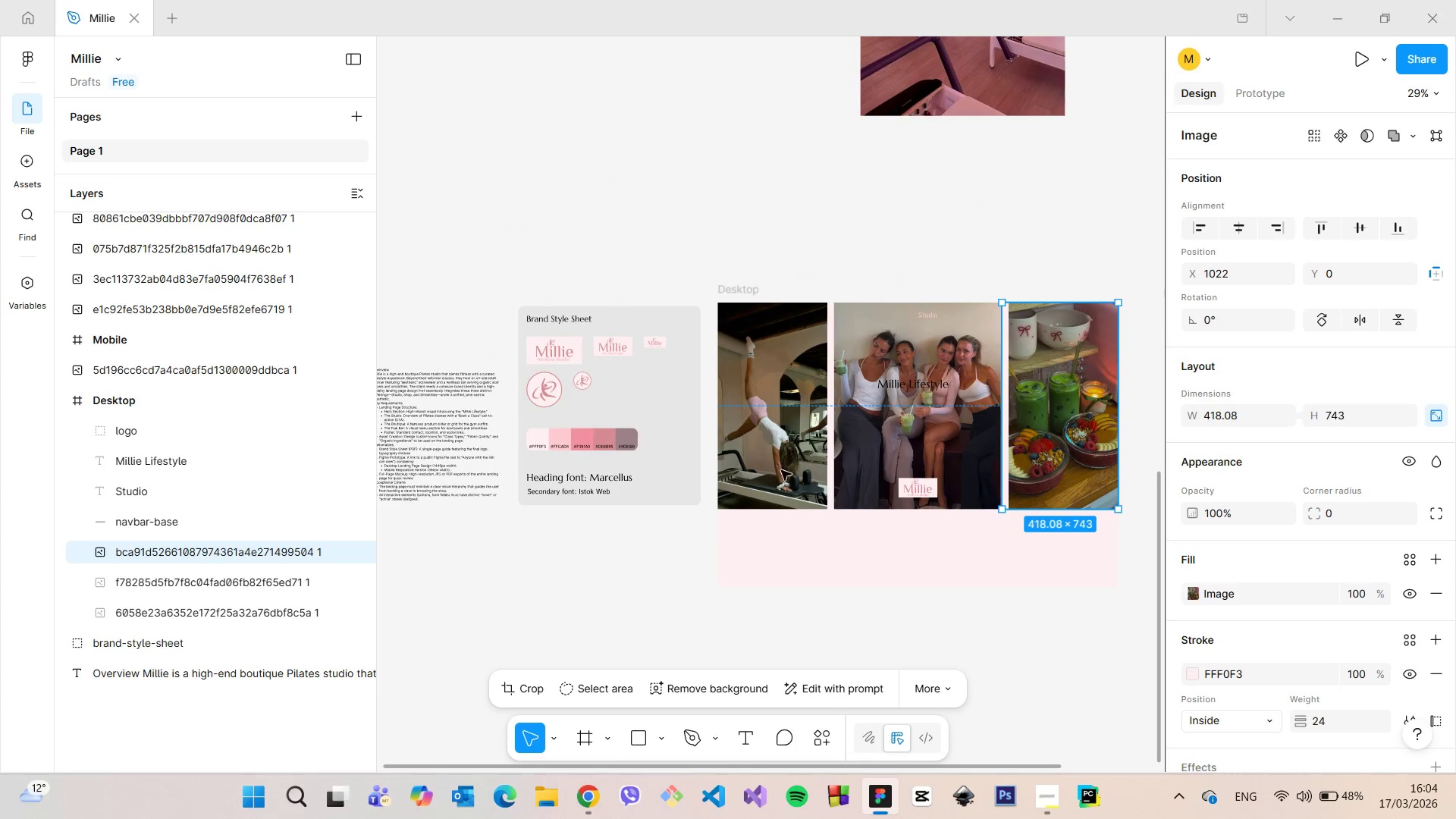 
left_click([781, 460])
 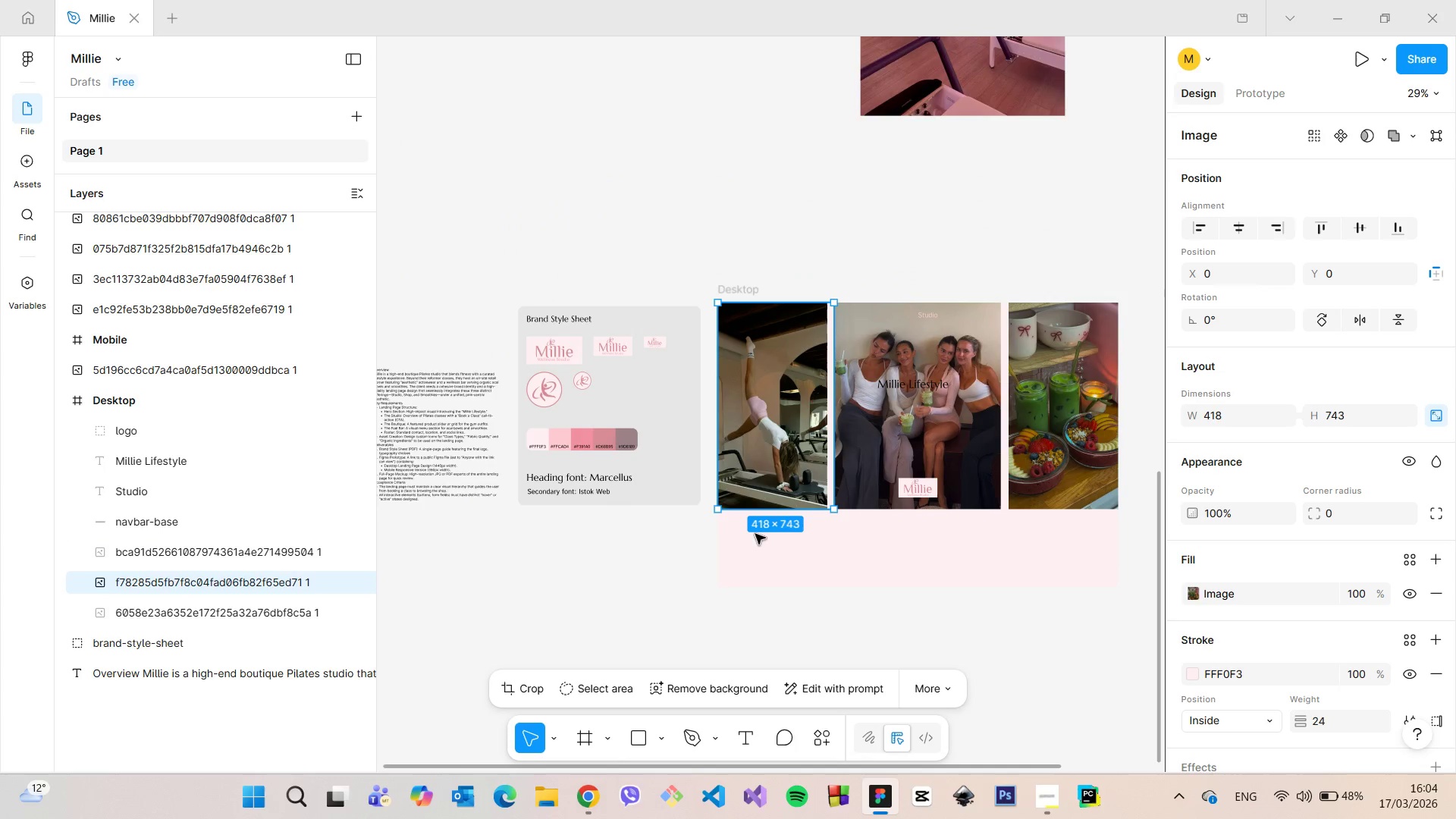 
hold_key(key=AltLeft, duration=1.5)
 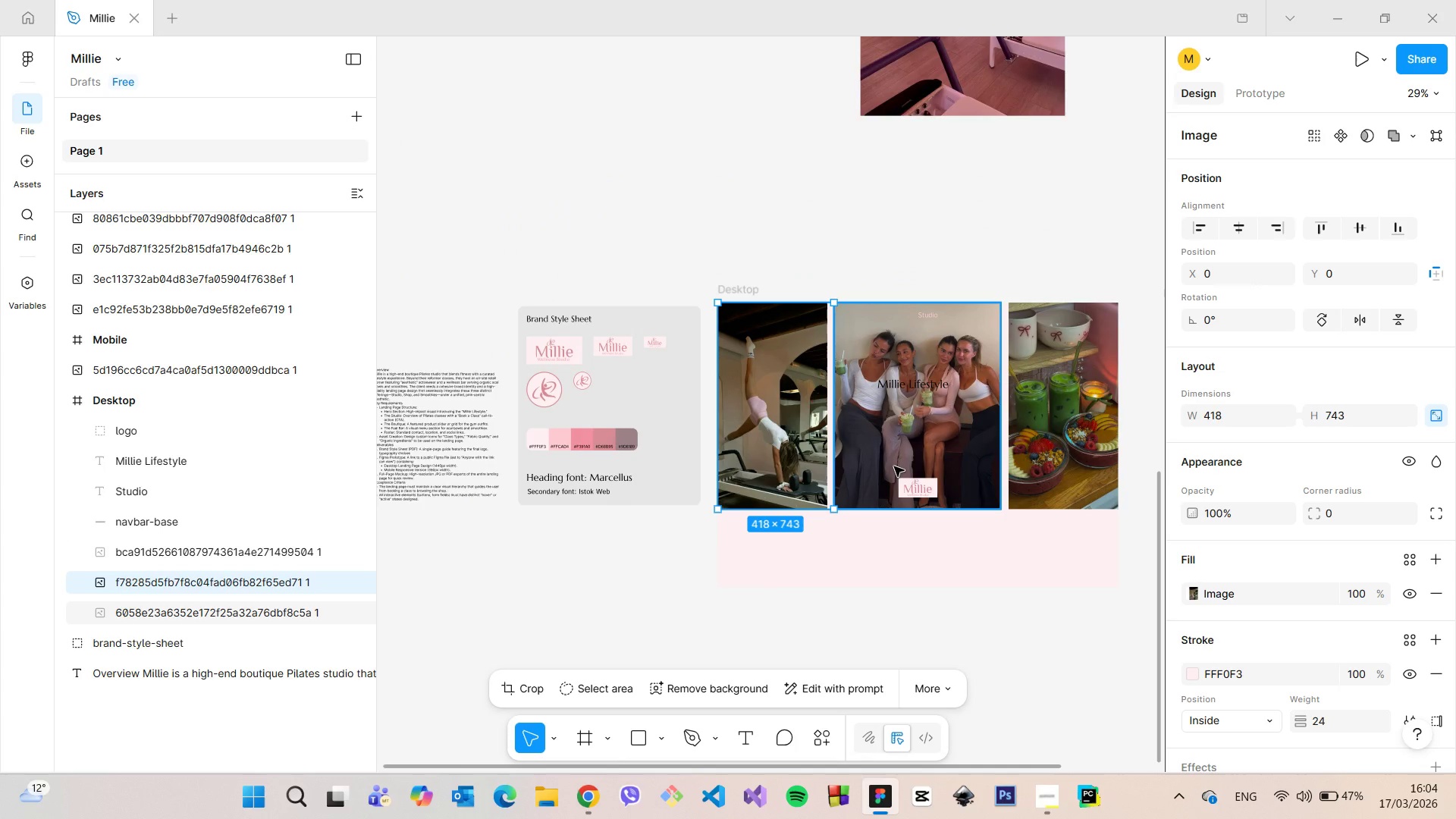 
left_click([894, 466])
 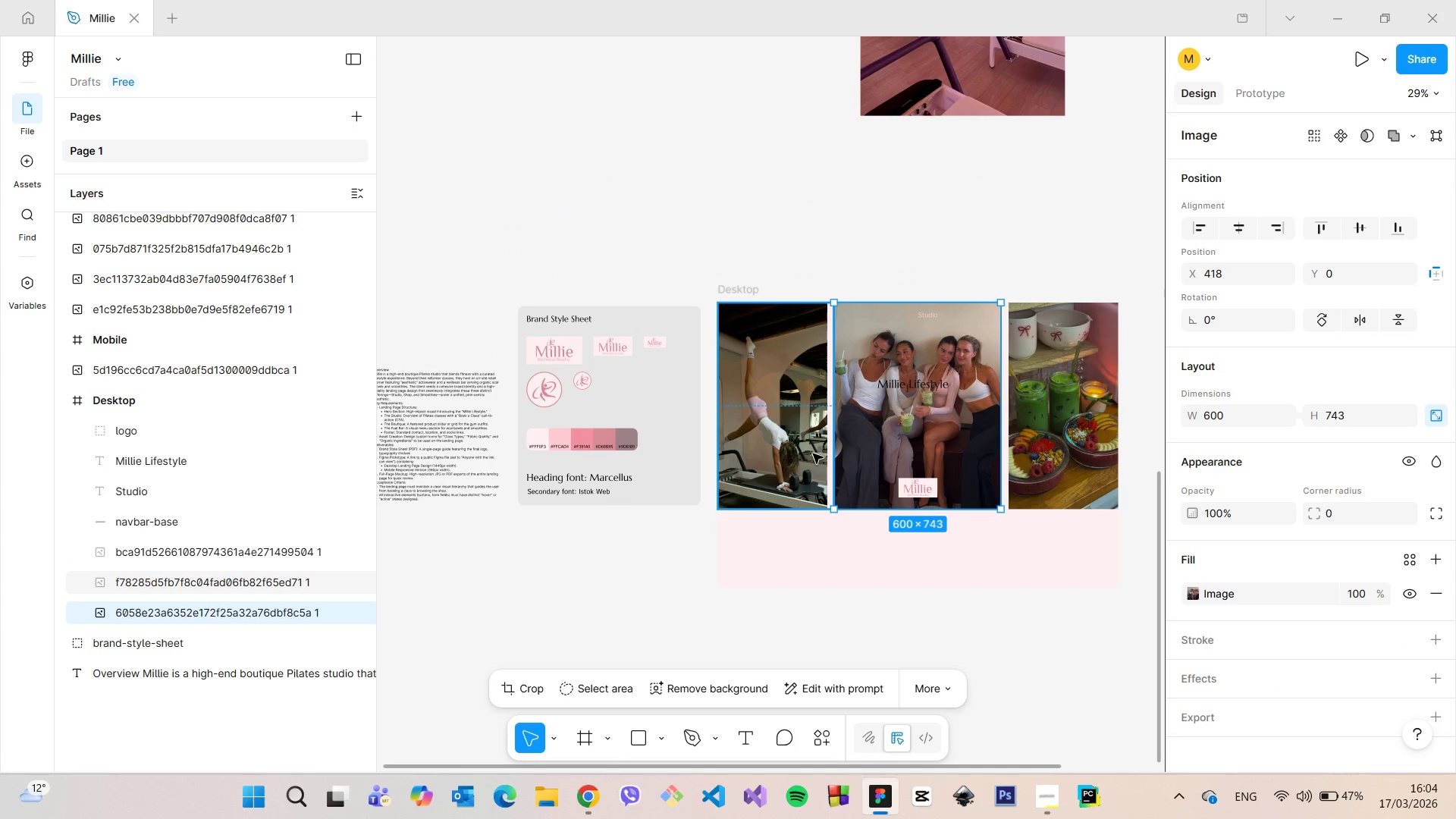 
hold_key(key=AltLeft, duration=1.51)
 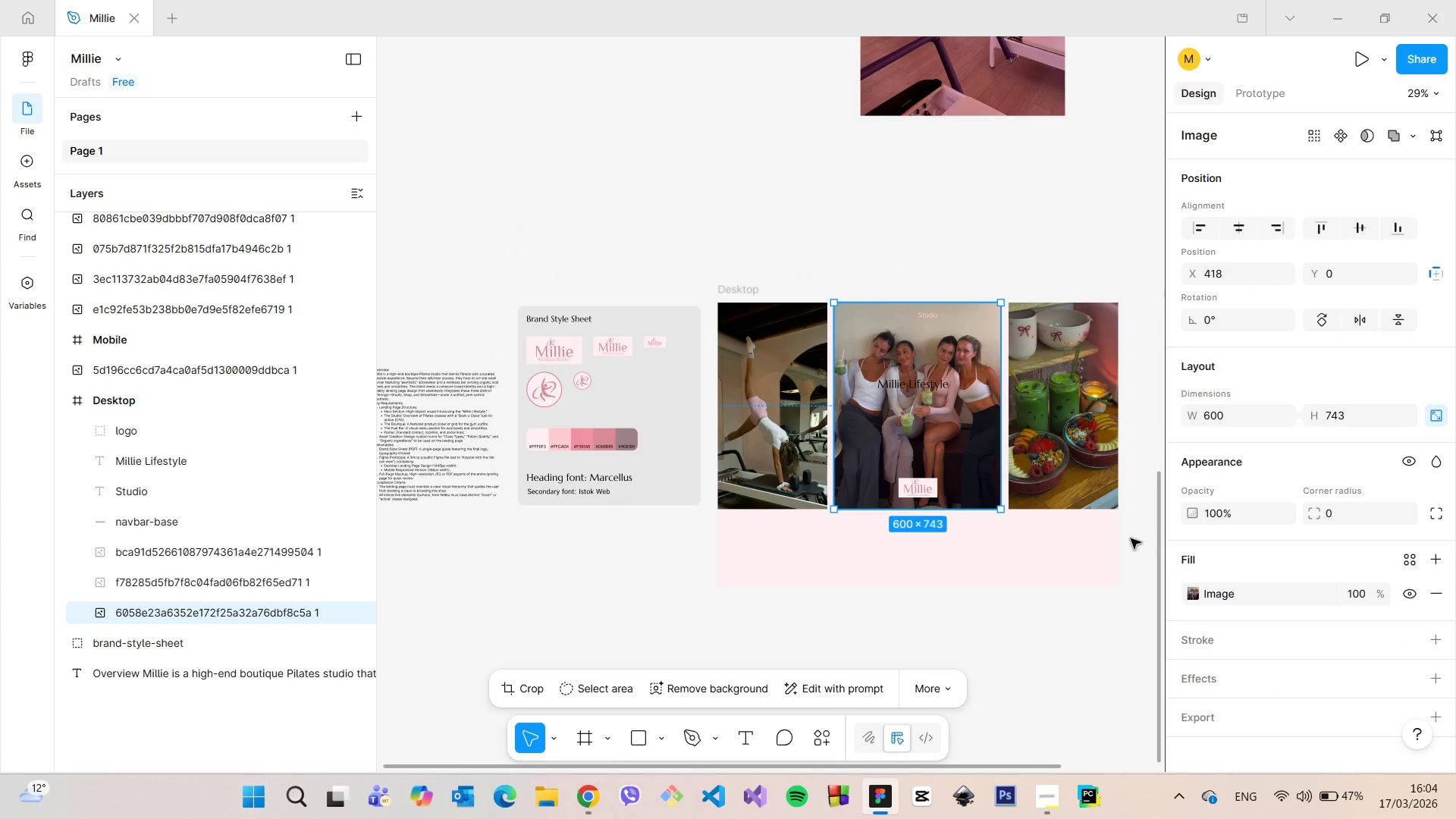 
hold_key(key=AltLeft, duration=1.5)
 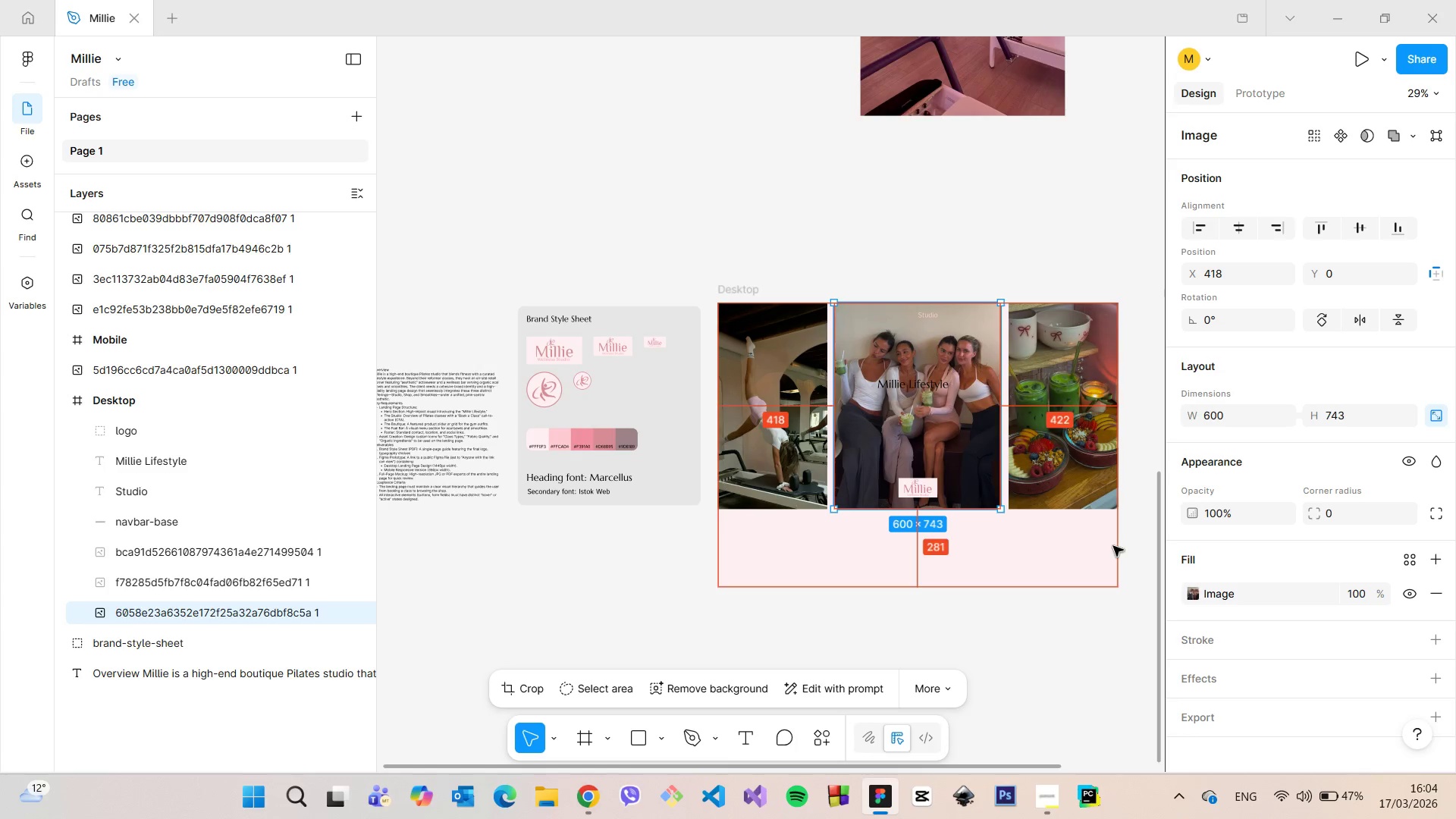 
hold_key(key=AltLeft, duration=0.62)
 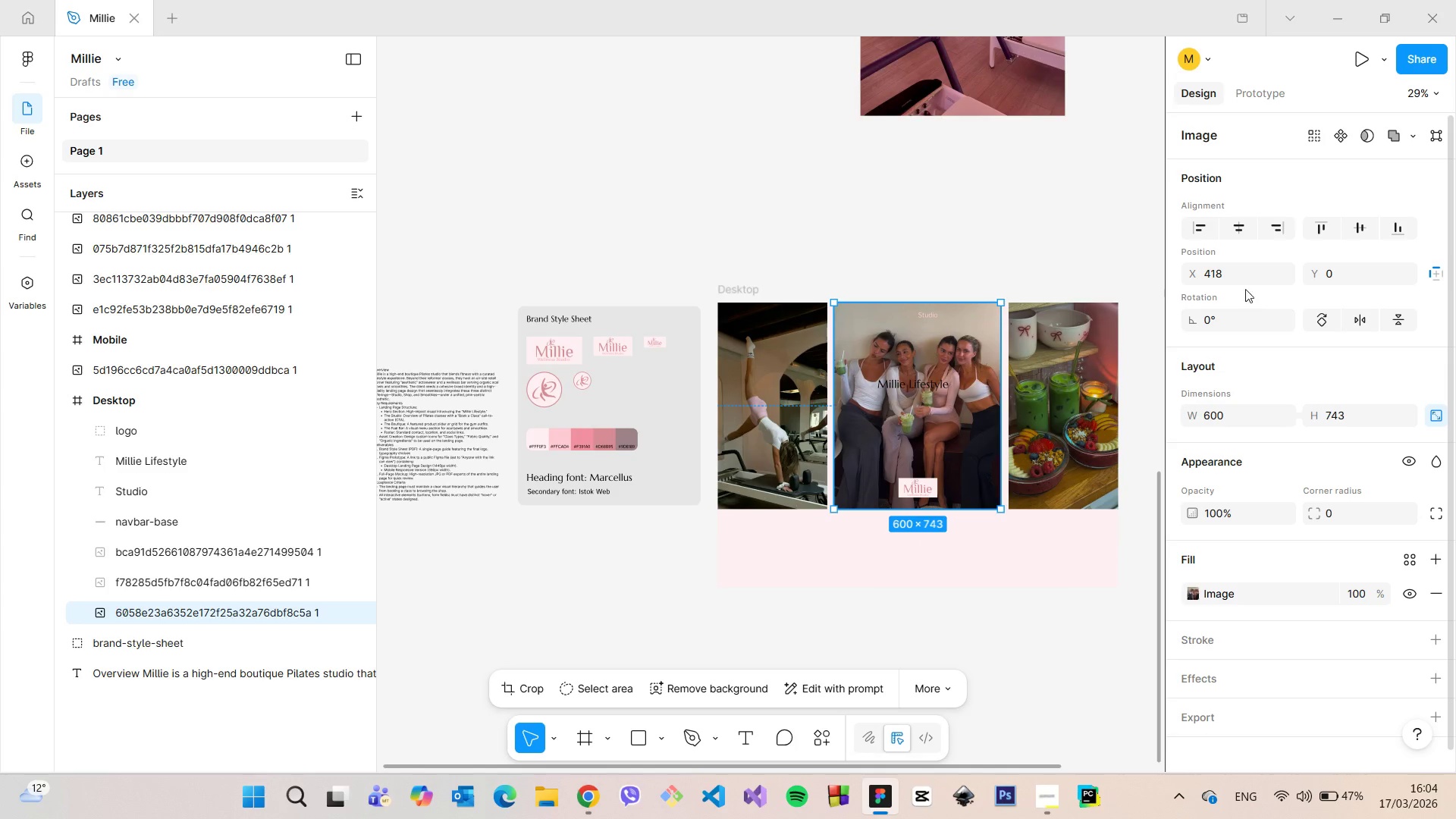 
left_click([1247, 281])
 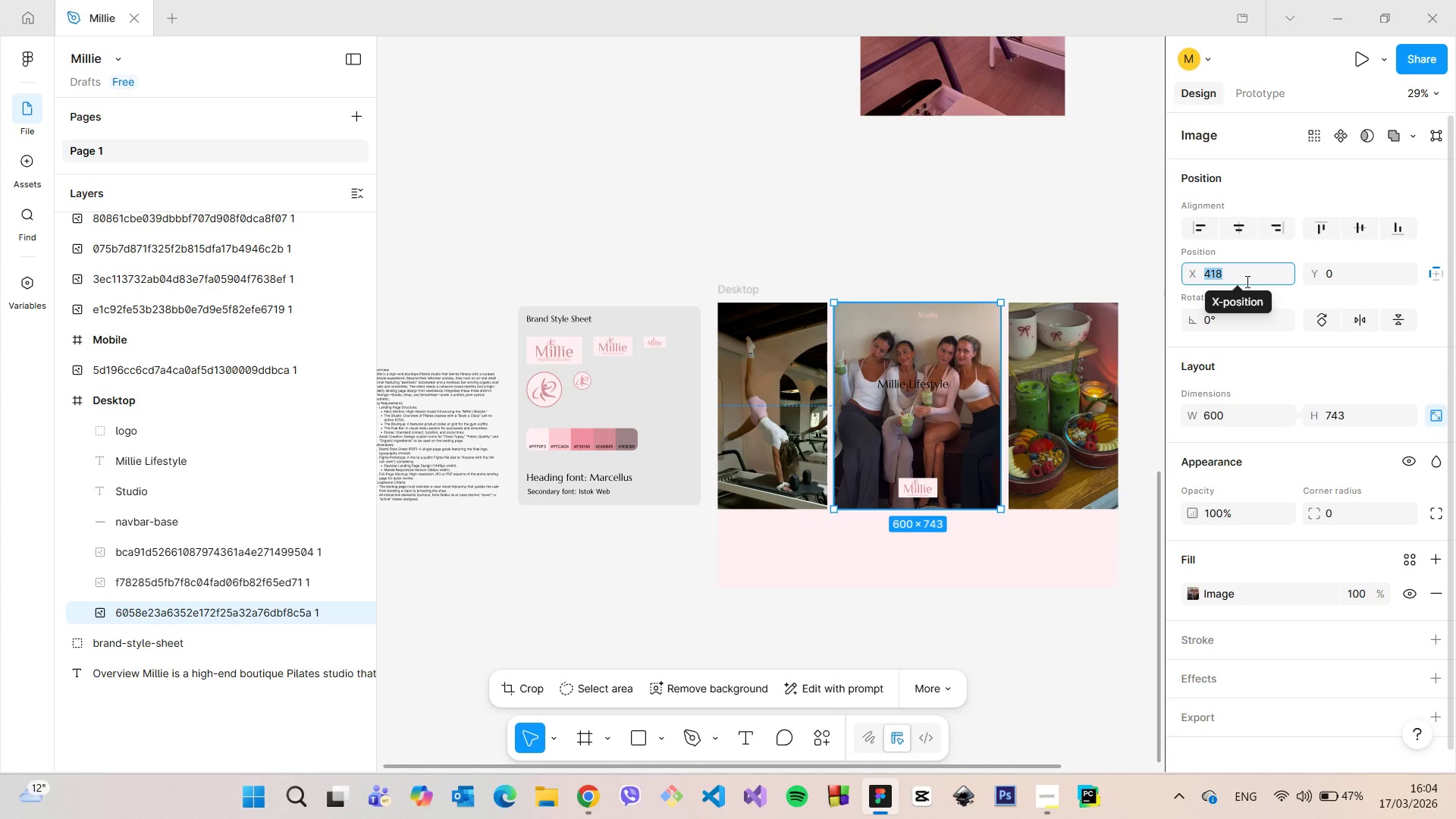 
key(ArrowUp)
 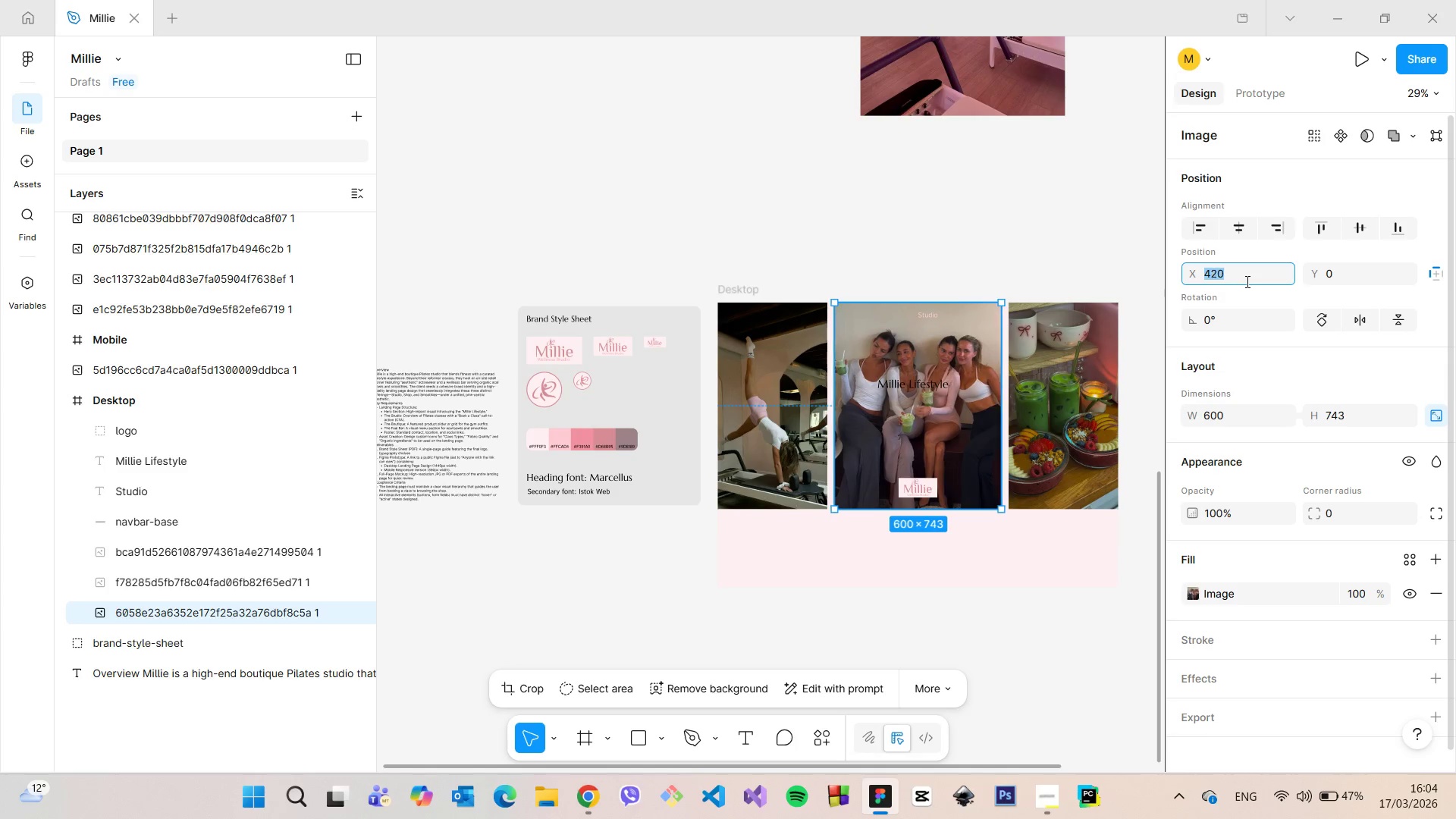 
key(ArrowUp)
 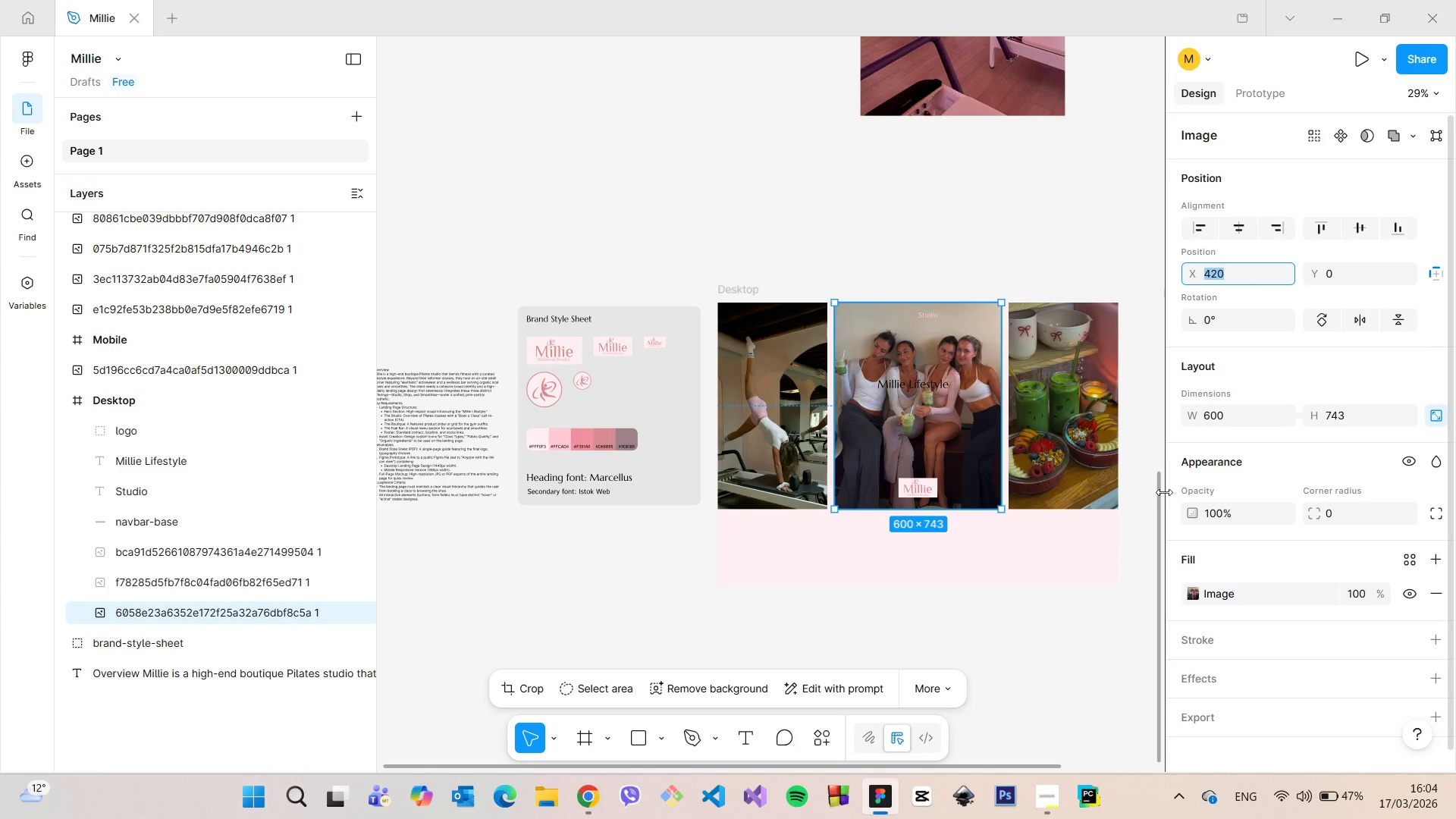 
hold_key(key=AltLeft, duration=1.02)
 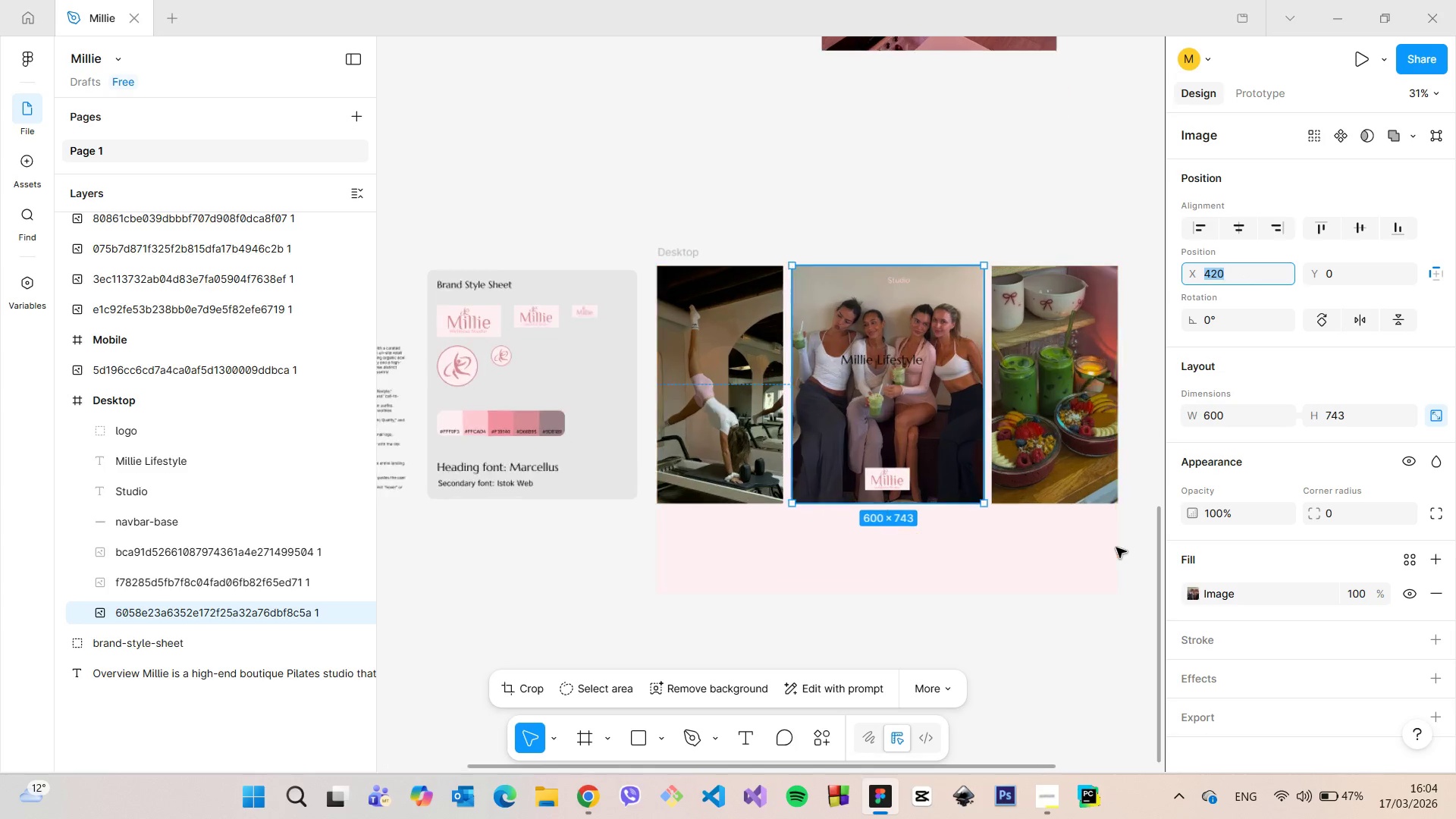 
scroll: coordinate [1116, 548], scroll_direction: up, amount: 4.0
 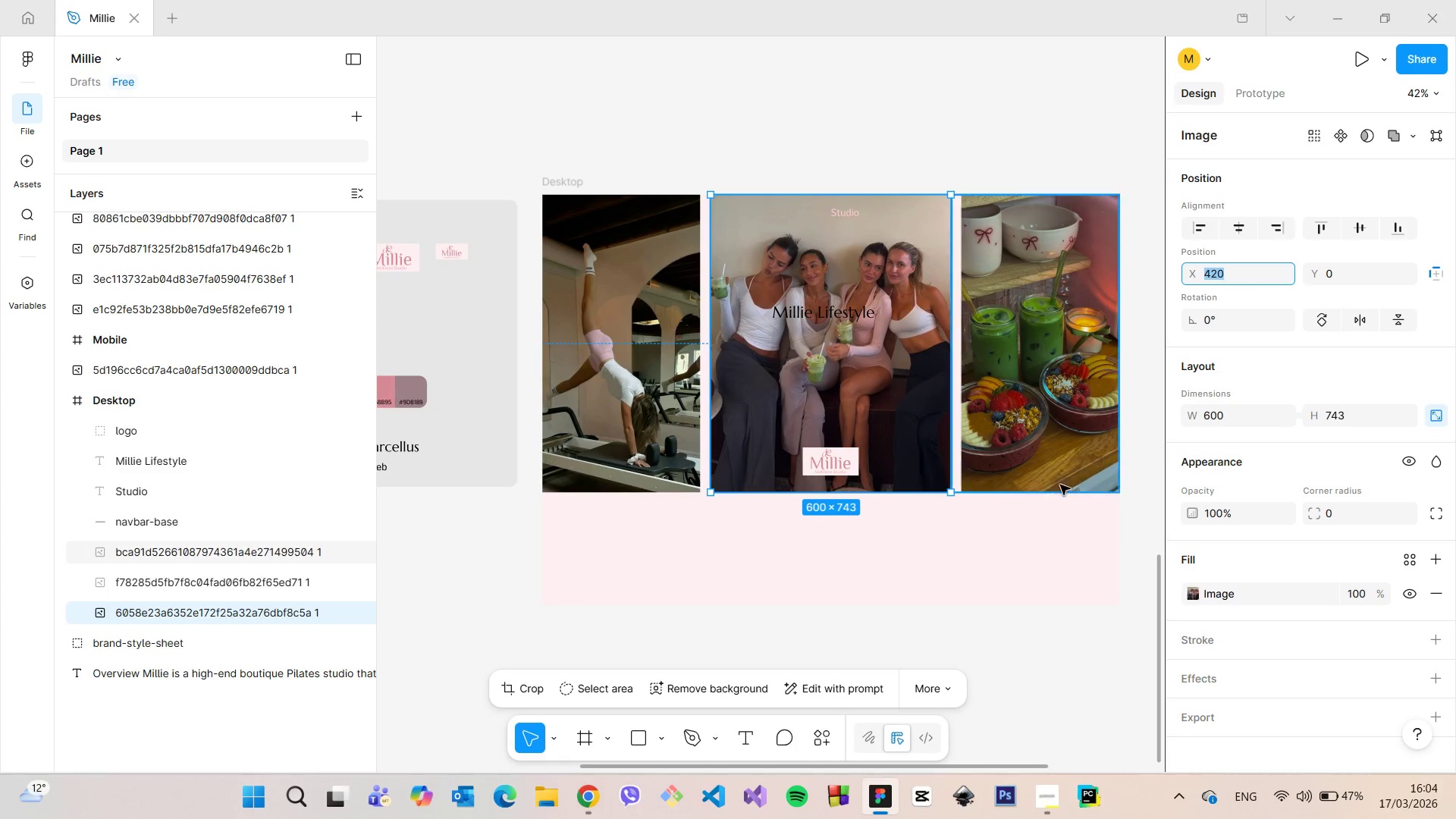 
left_click([1057, 476])
 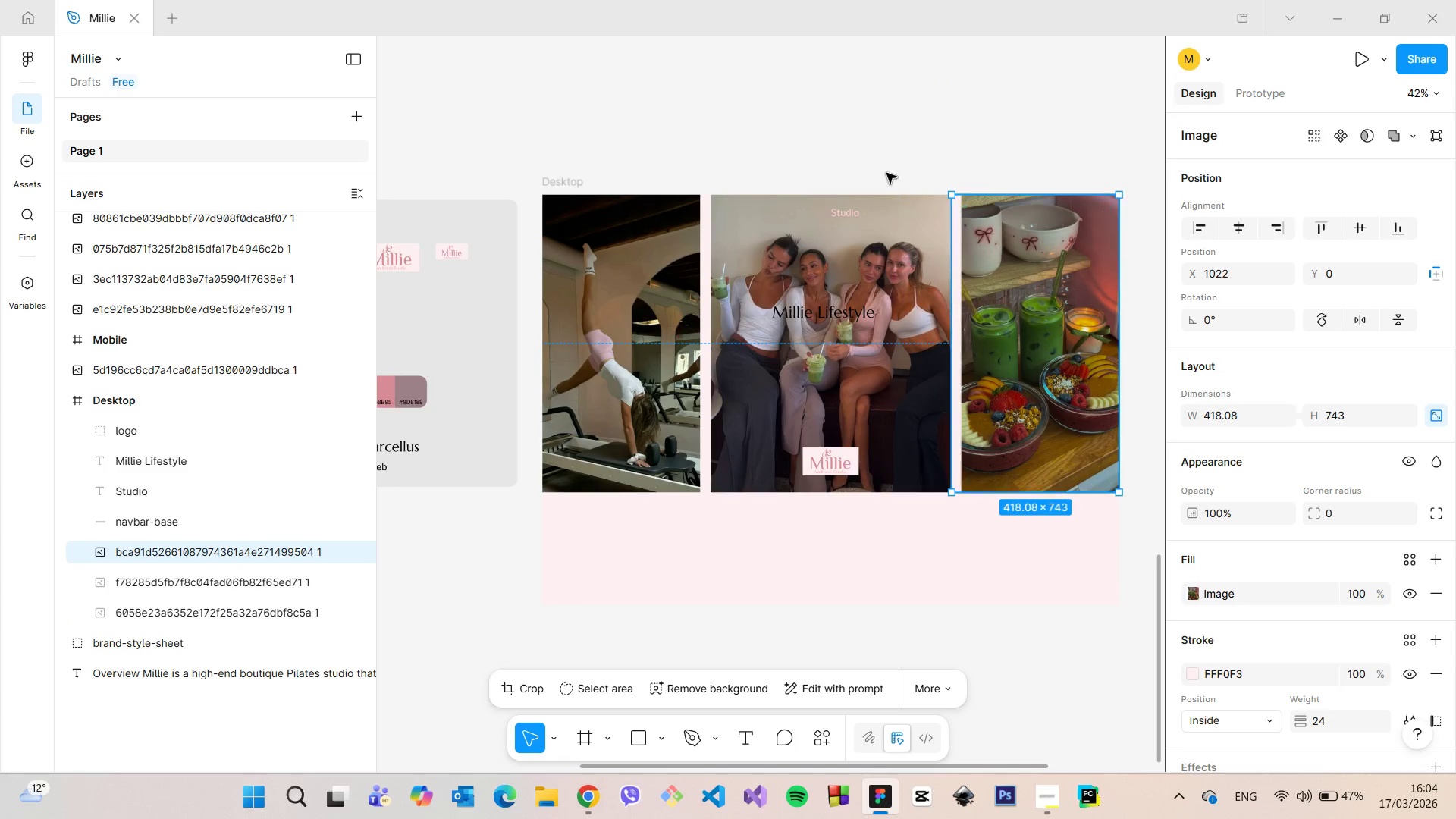 
left_click([884, 143])
 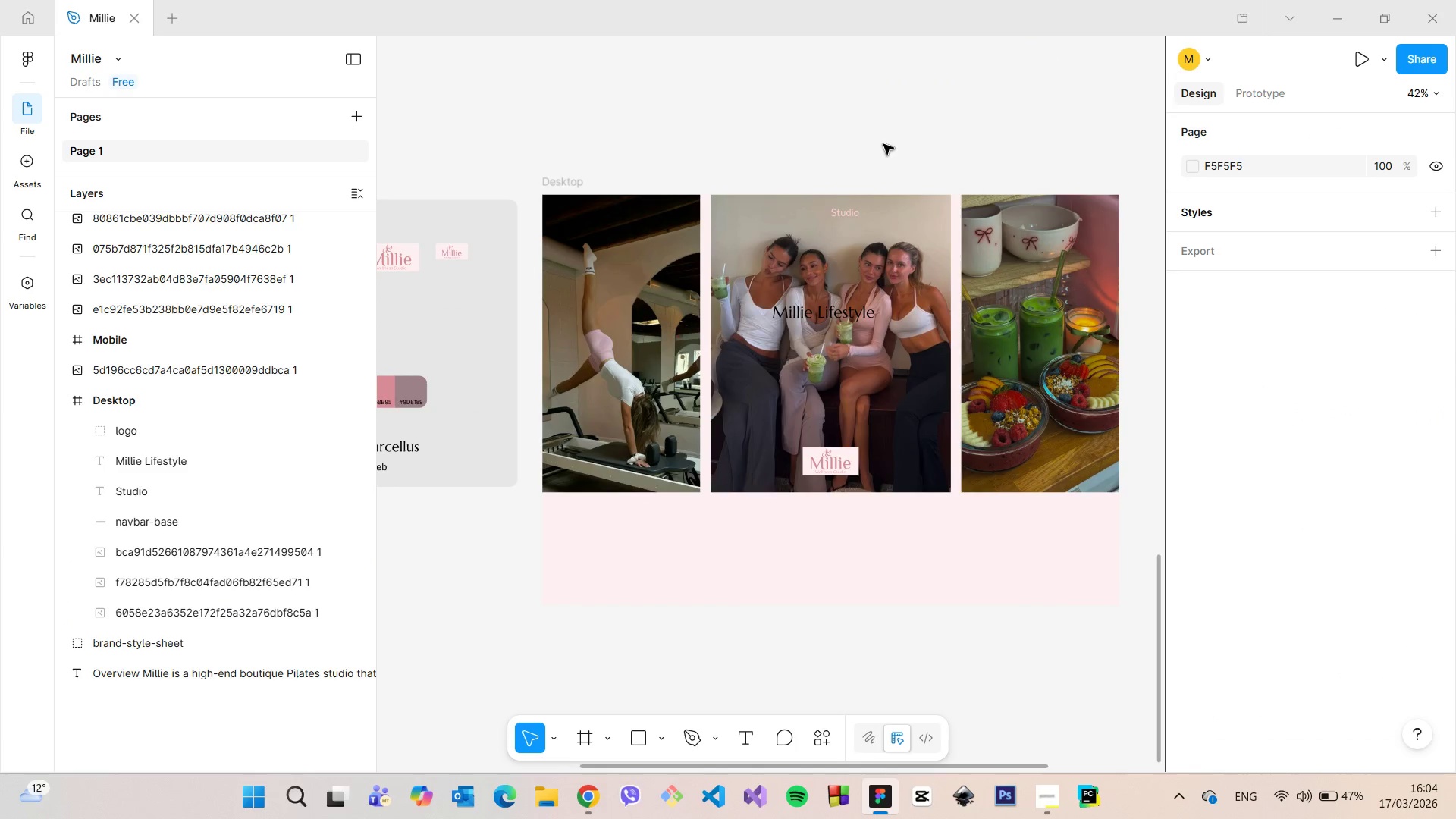 
scroll: coordinate [883, 145], scroll_direction: up, amount: 4.0
 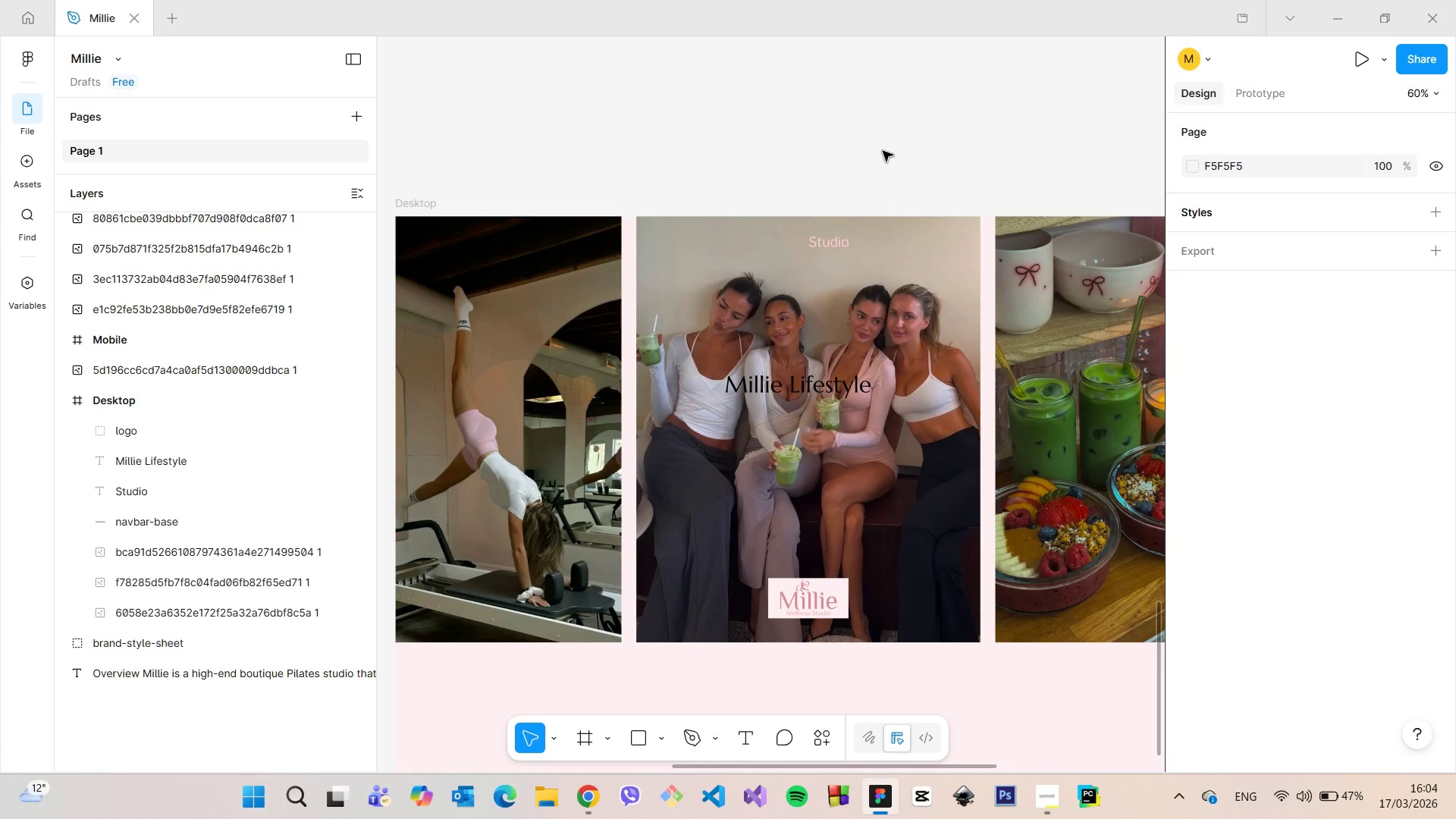 
scroll: coordinate [883, 155], scroll_direction: down, amount: 4.0
 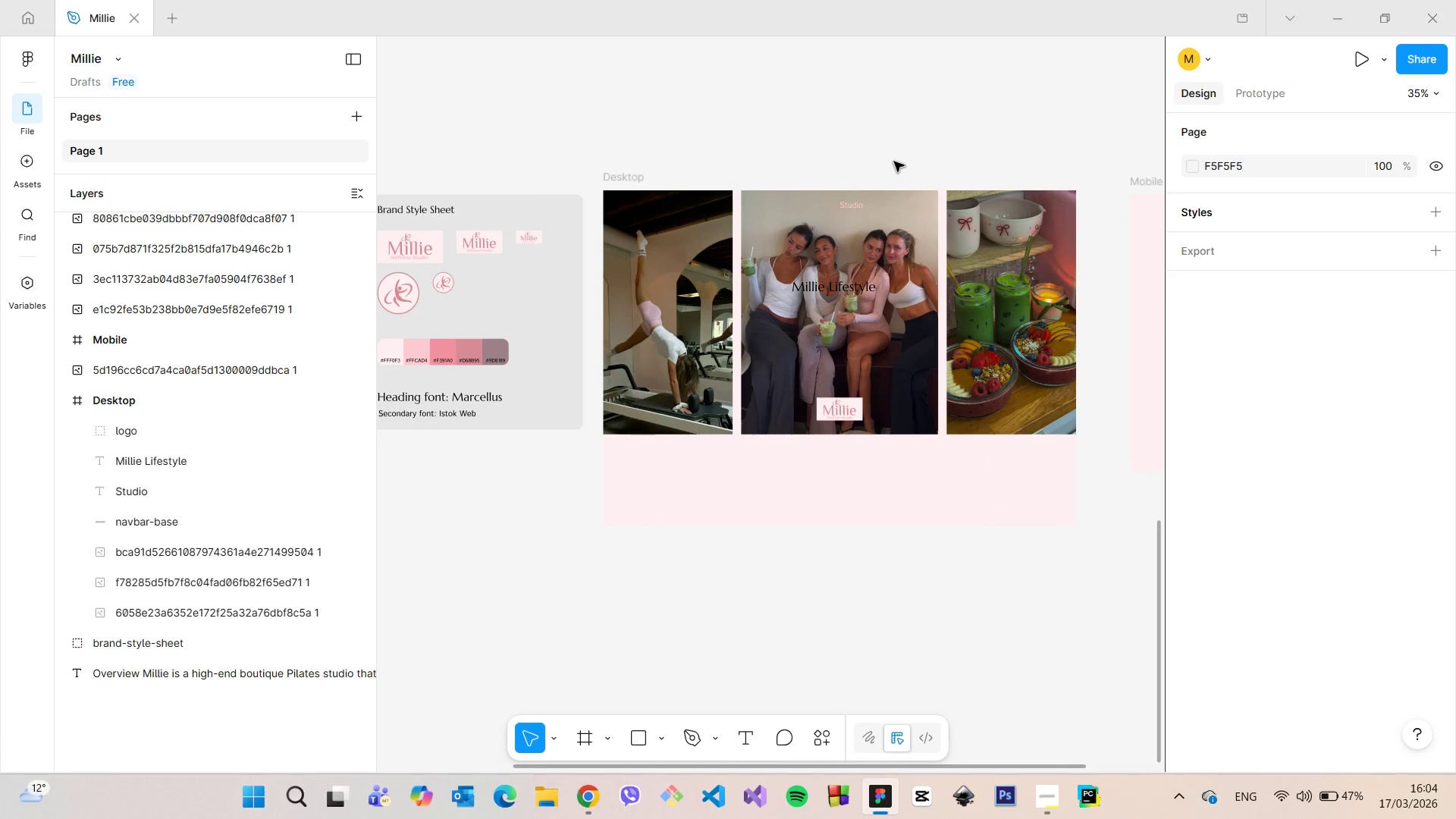 
scroll: coordinate [894, 162], scroll_direction: up, amount: 1.0
 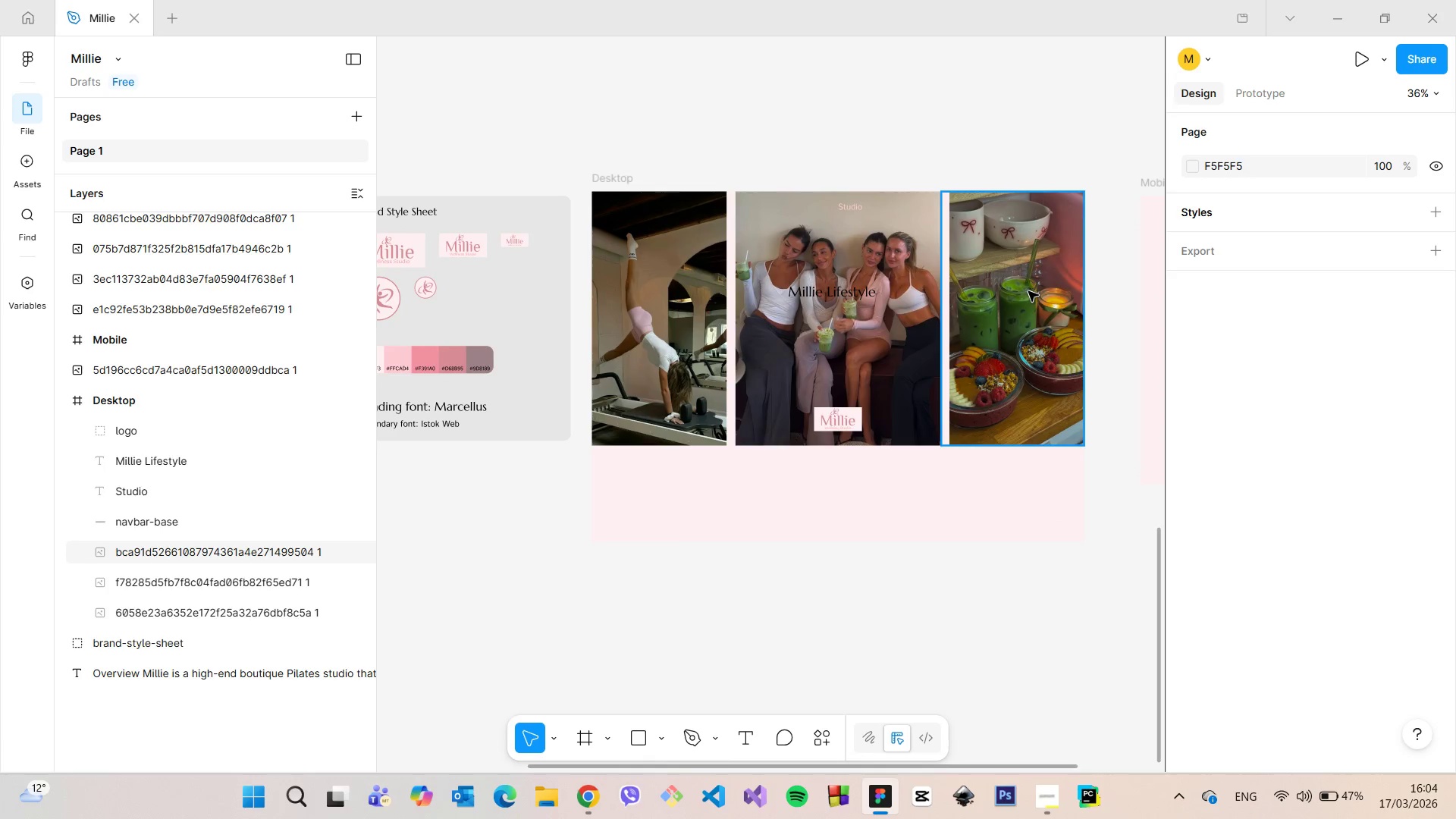 
left_click([1028, 291])
 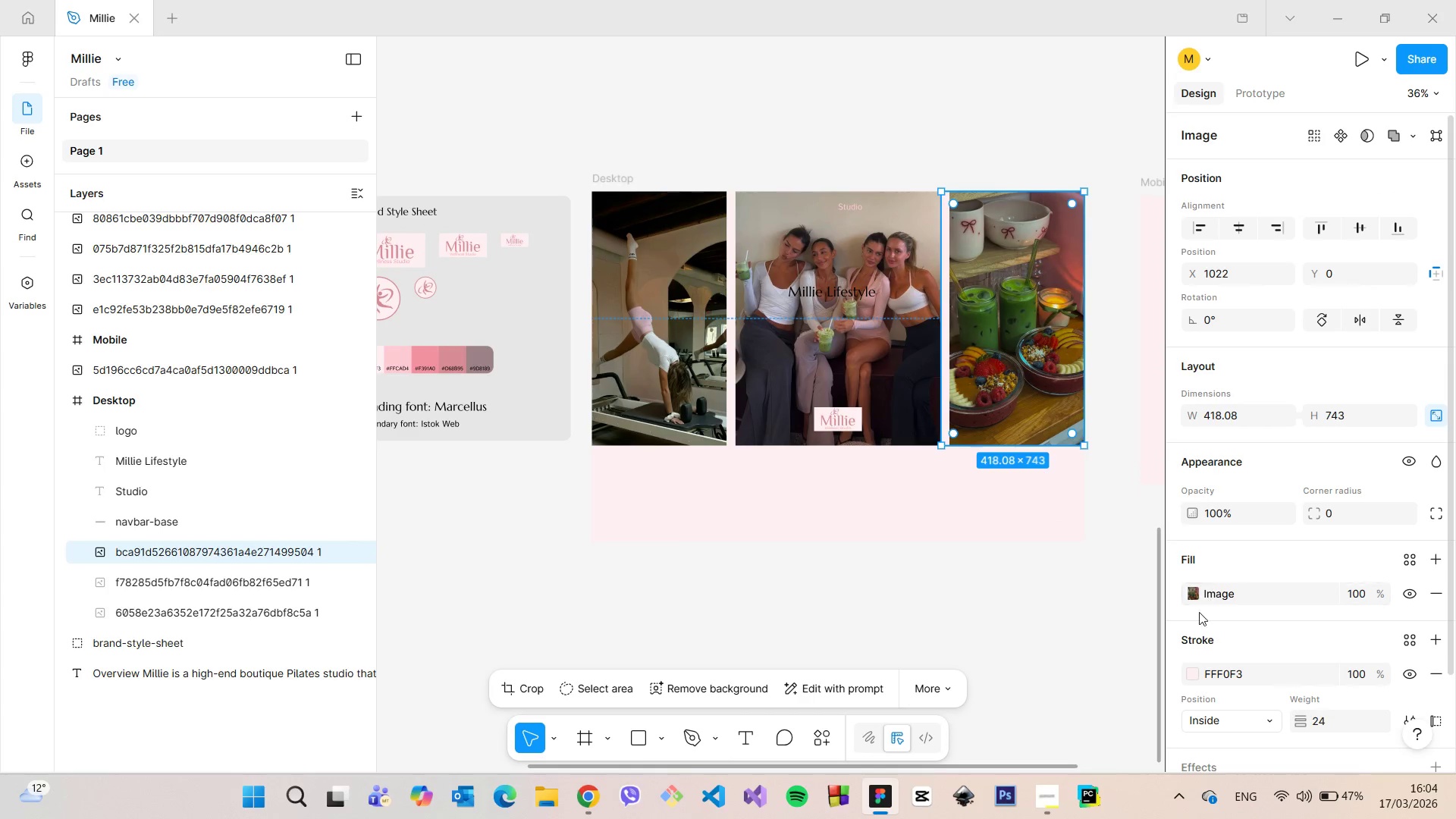 
left_click([1190, 601])
 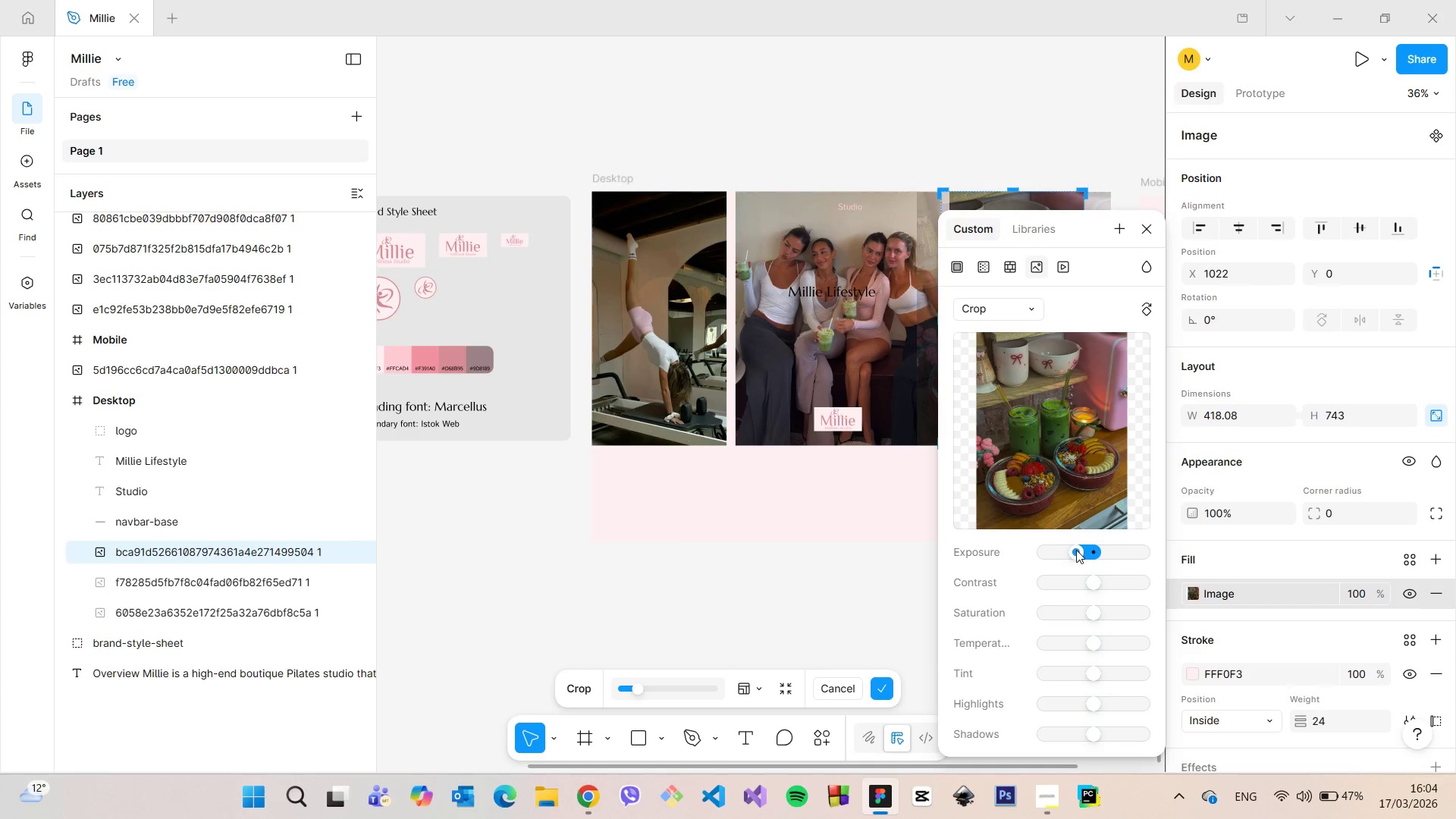 
left_click_drag(start_coordinate=[1089, 234], to_coordinate=[1308, 190])
 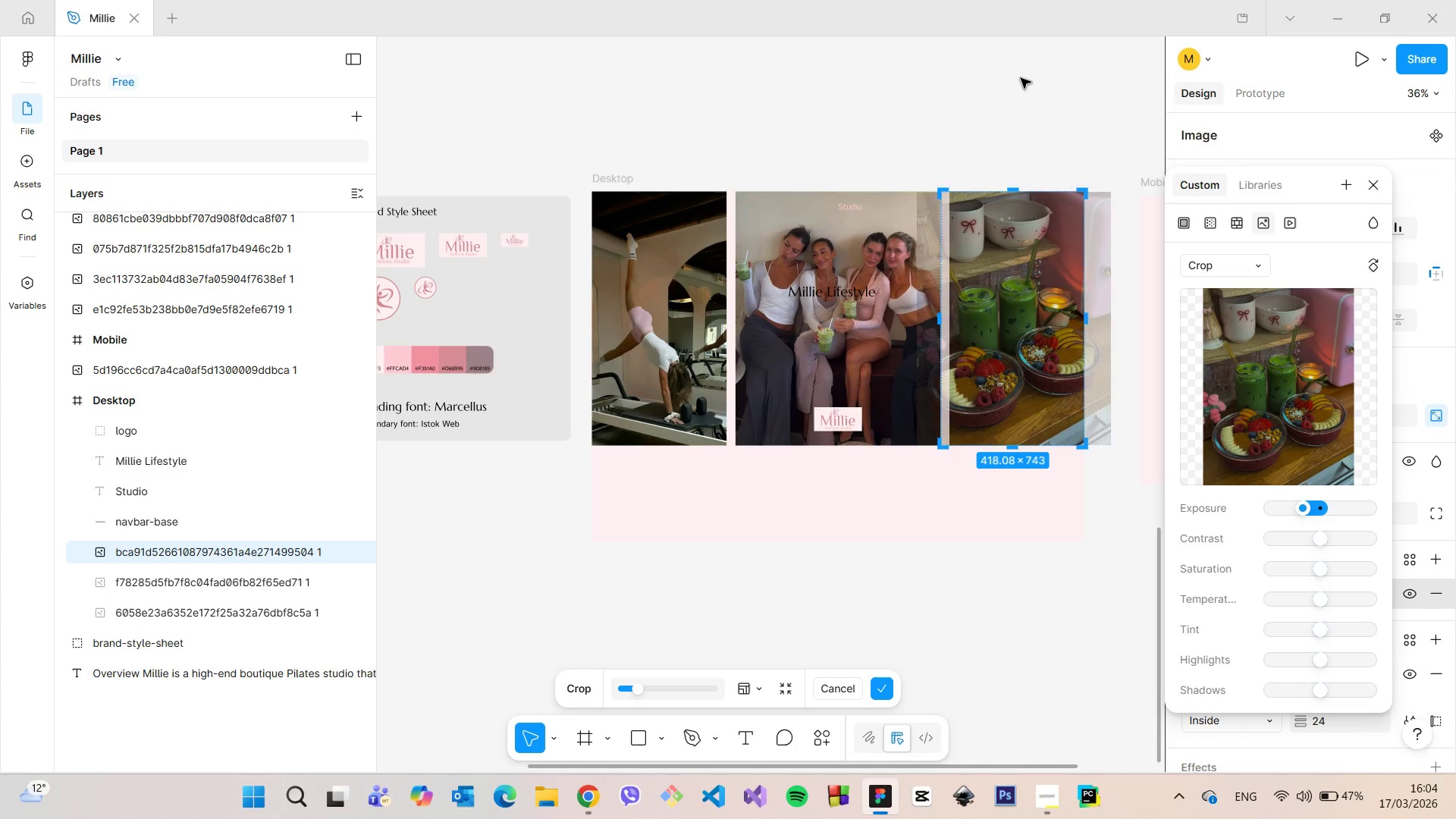 
left_click([1021, 78])
 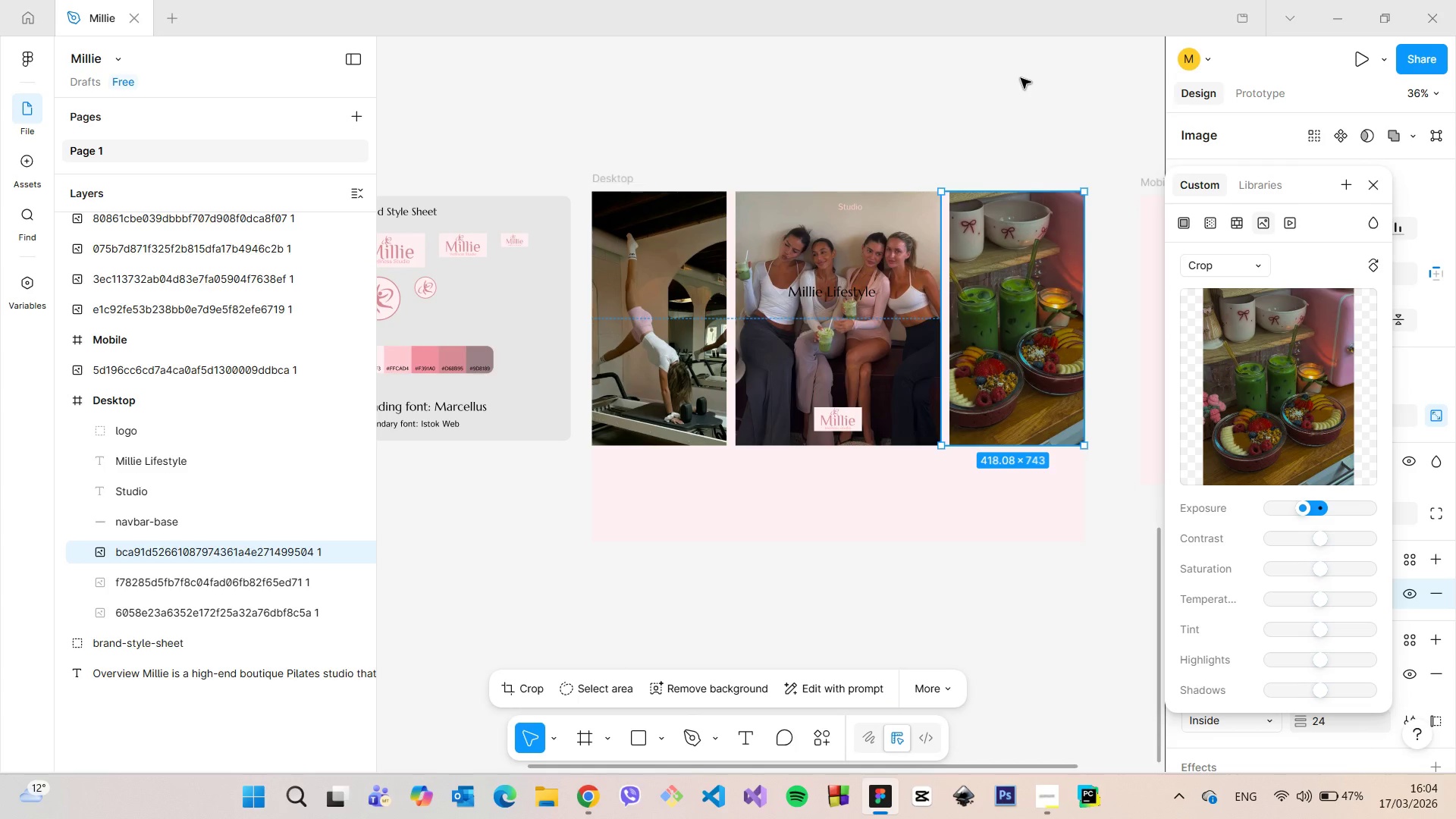 
left_click([1021, 78])
 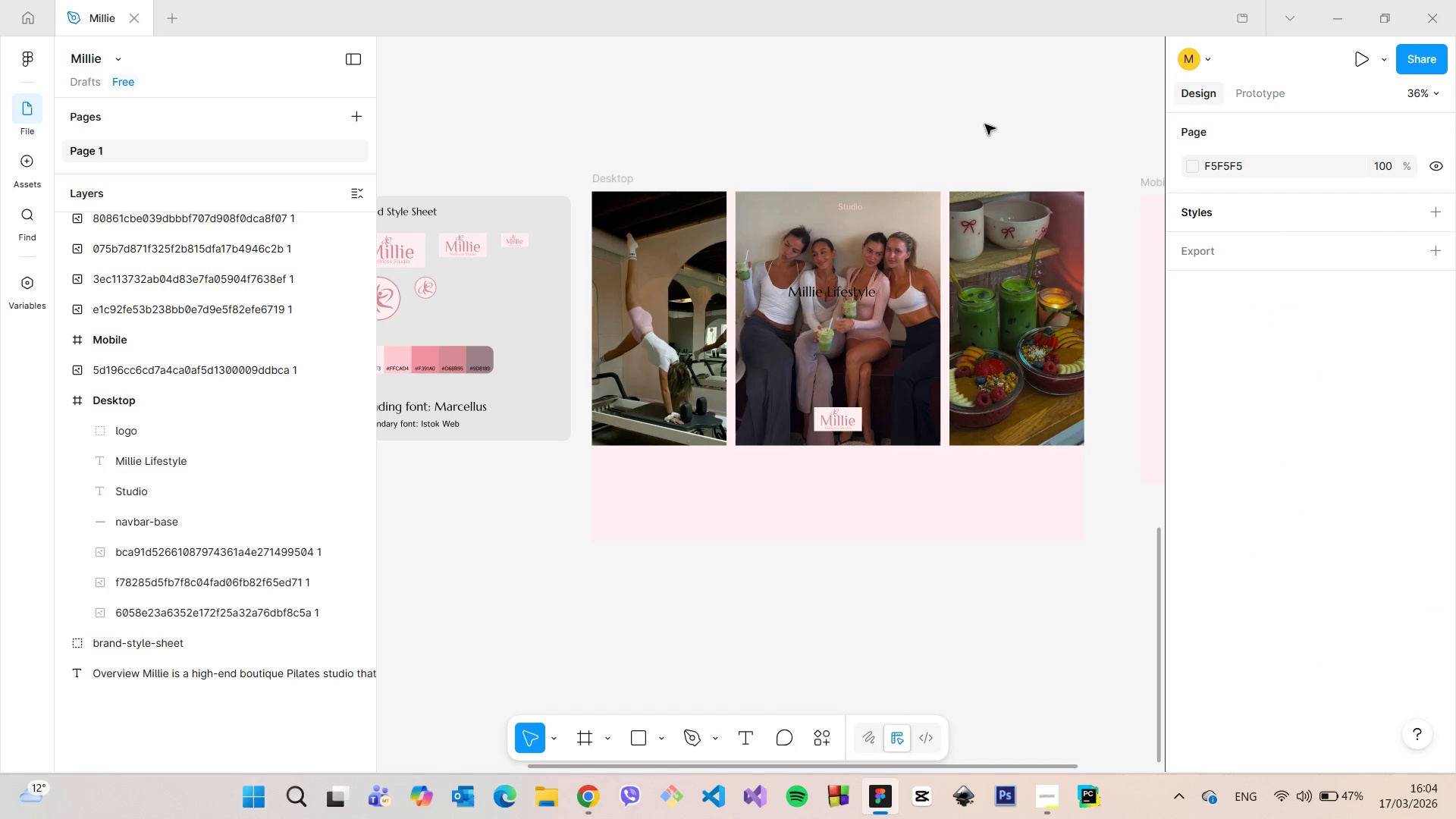 
scroll: coordinate [952, 154], scroll_direction: up, amount: 3.0
 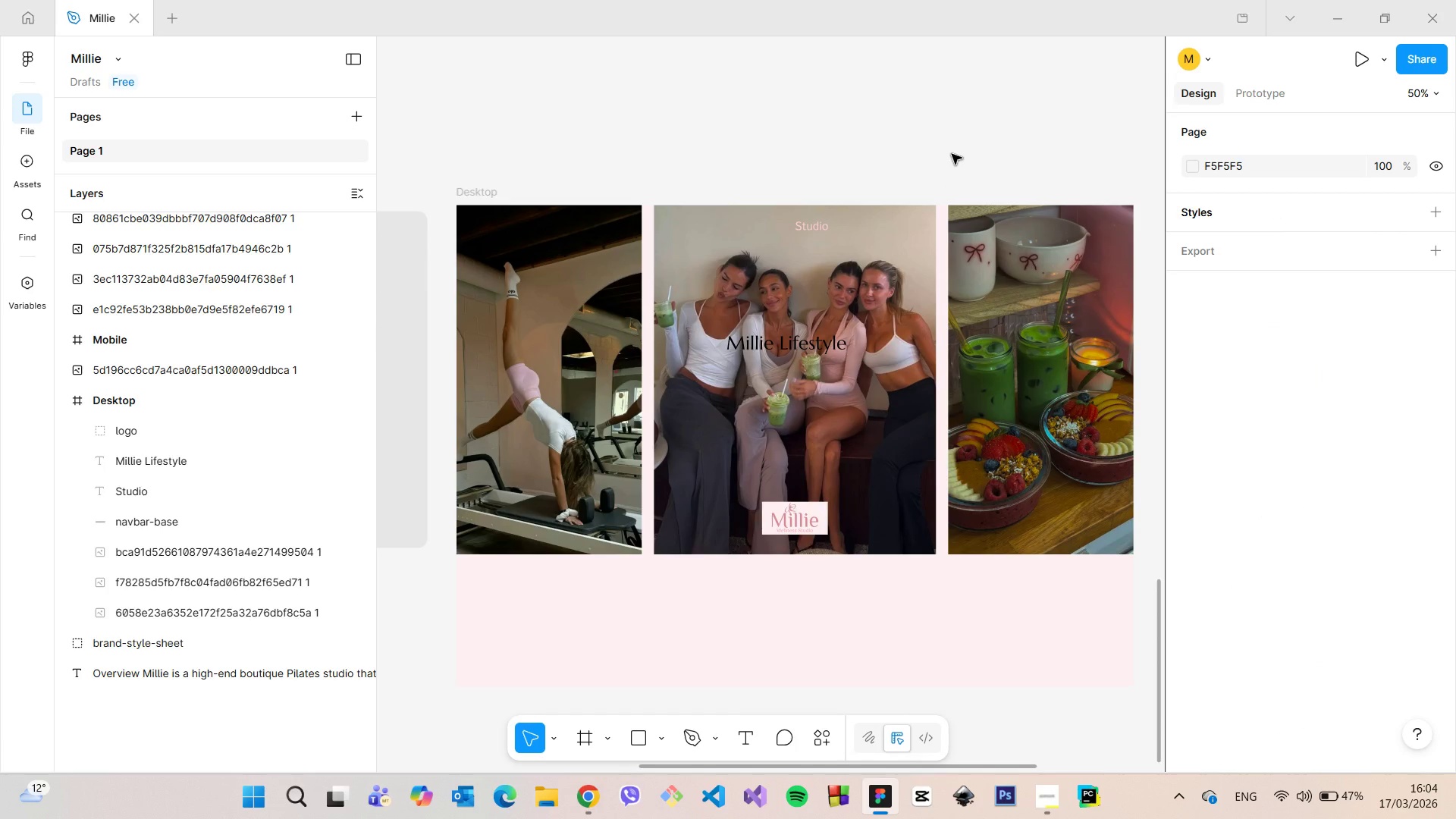 
scroll: coordinate [952, 163], scroll_direction: down, amount: 3.0
 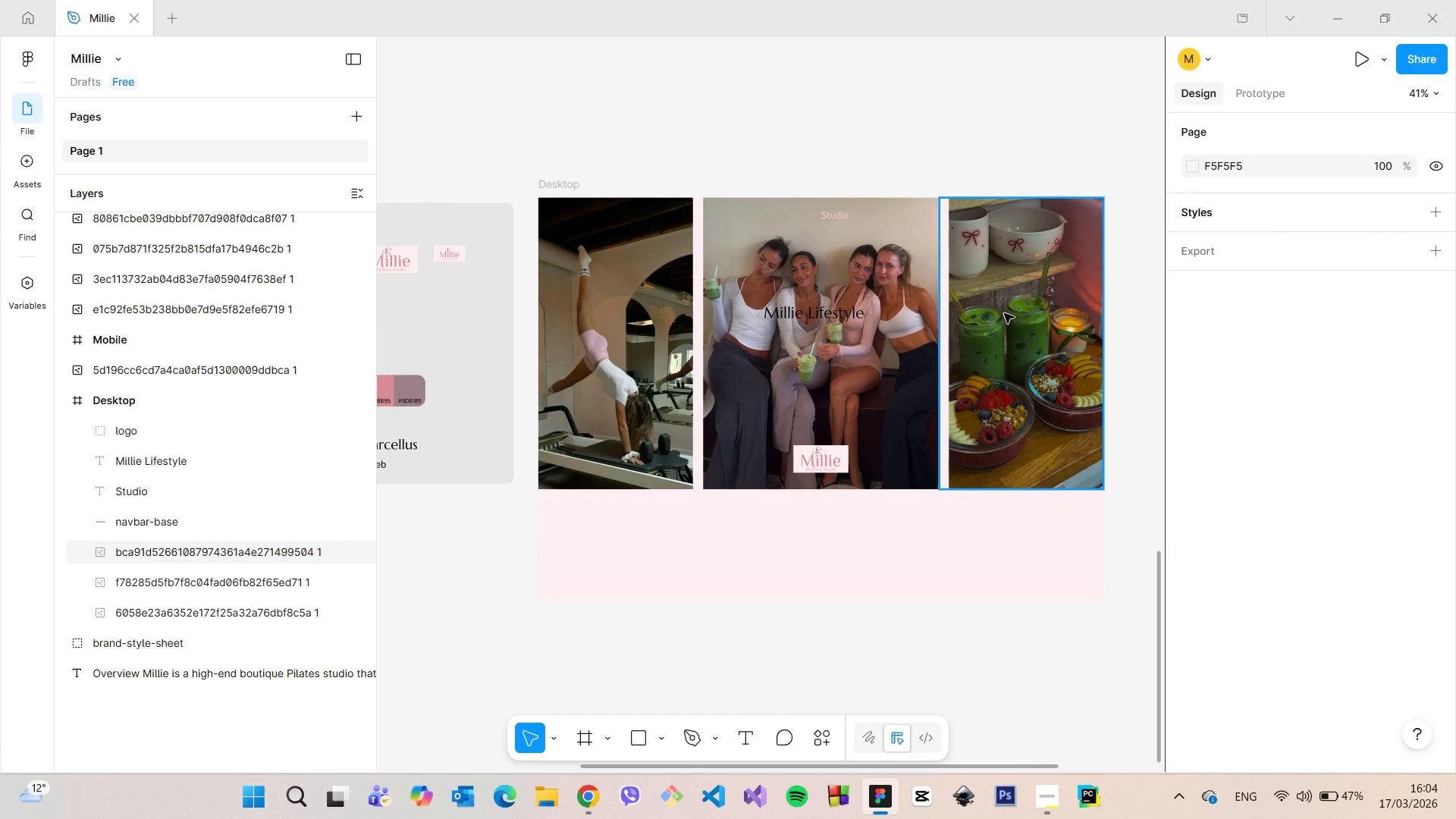 
scroll: coordinate [1004, 313], scroll_direction: up, amount: 3.0
 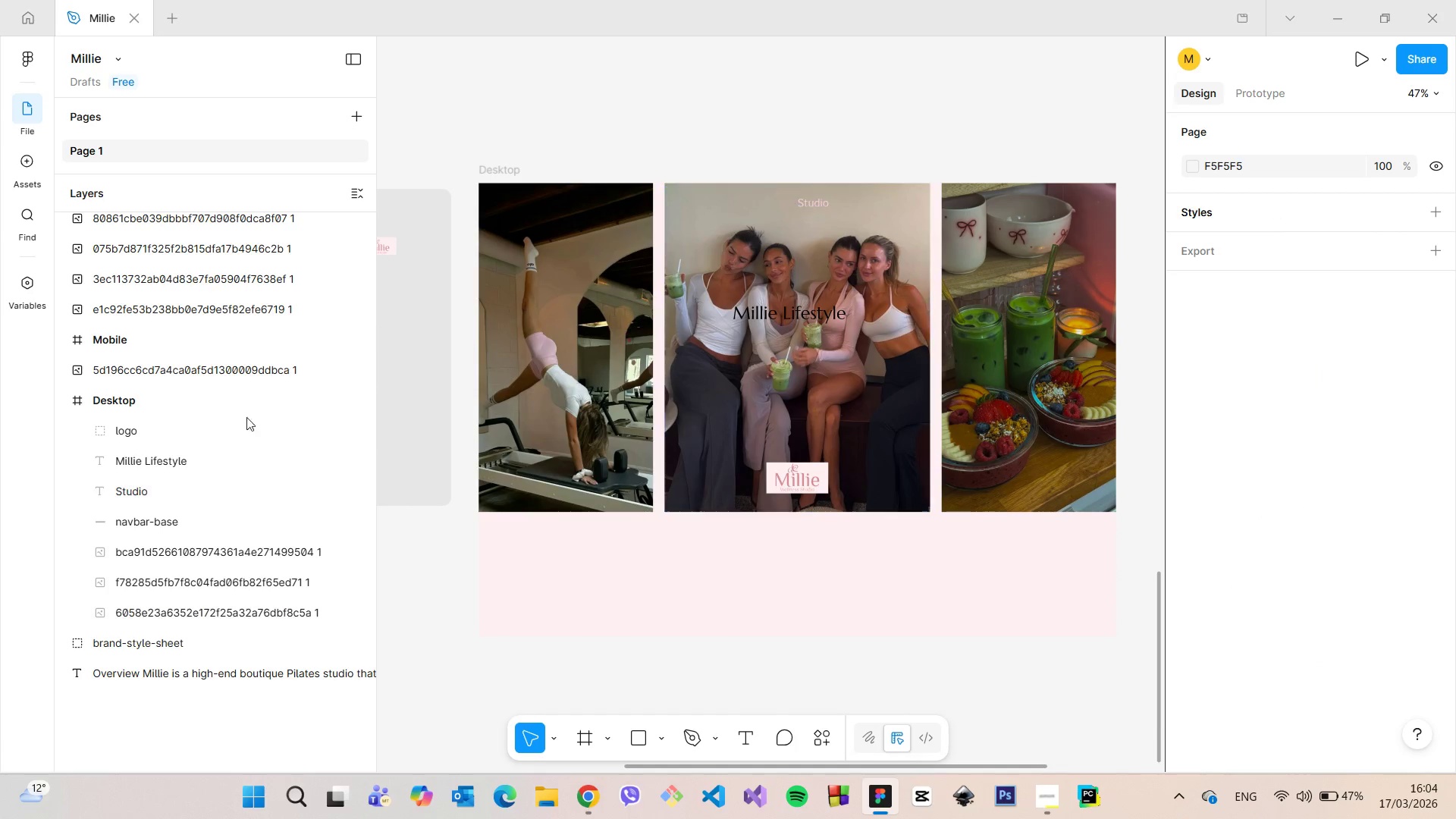 
left_click([139, 506])
 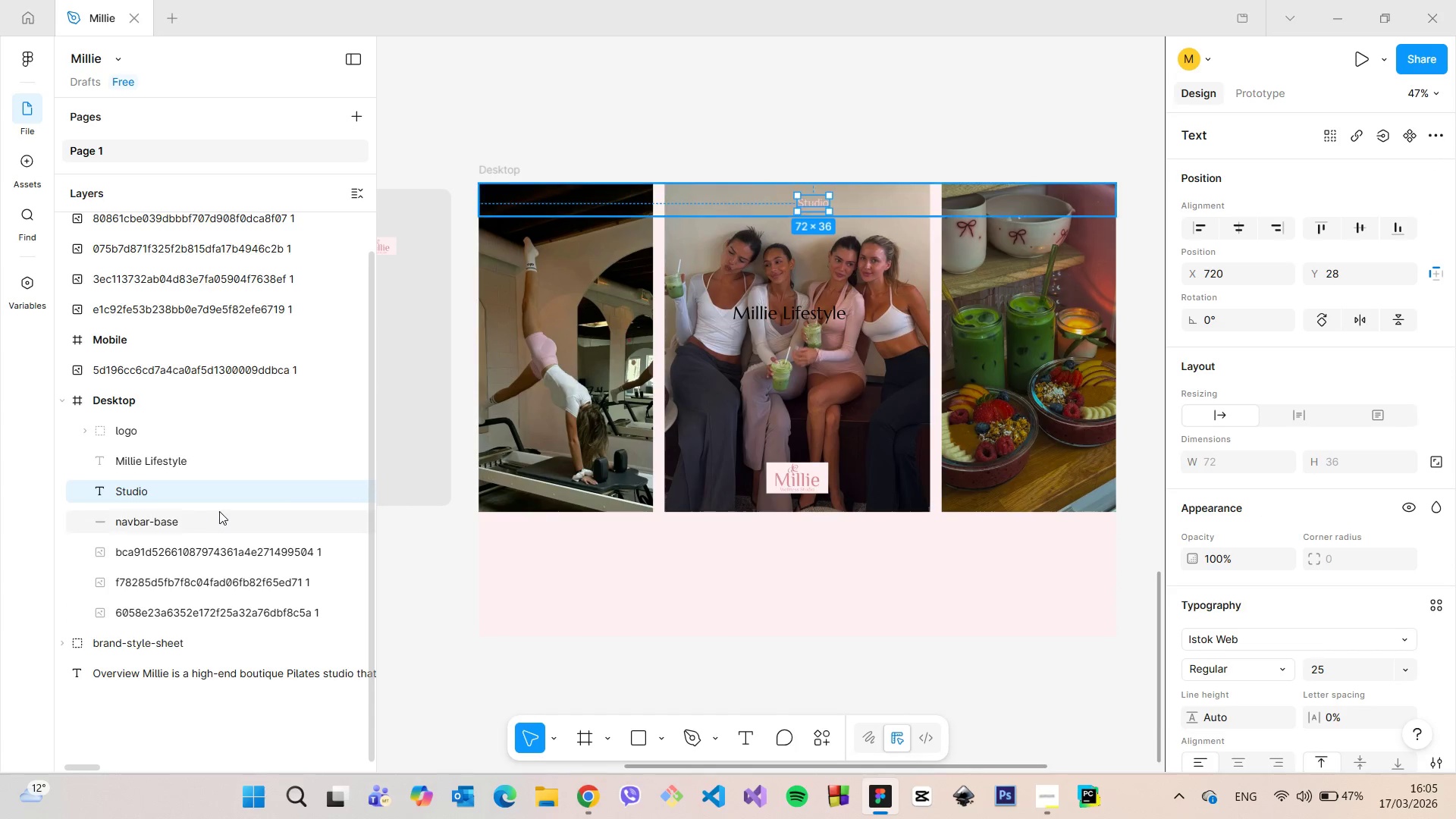 
left_click([211, 515])
 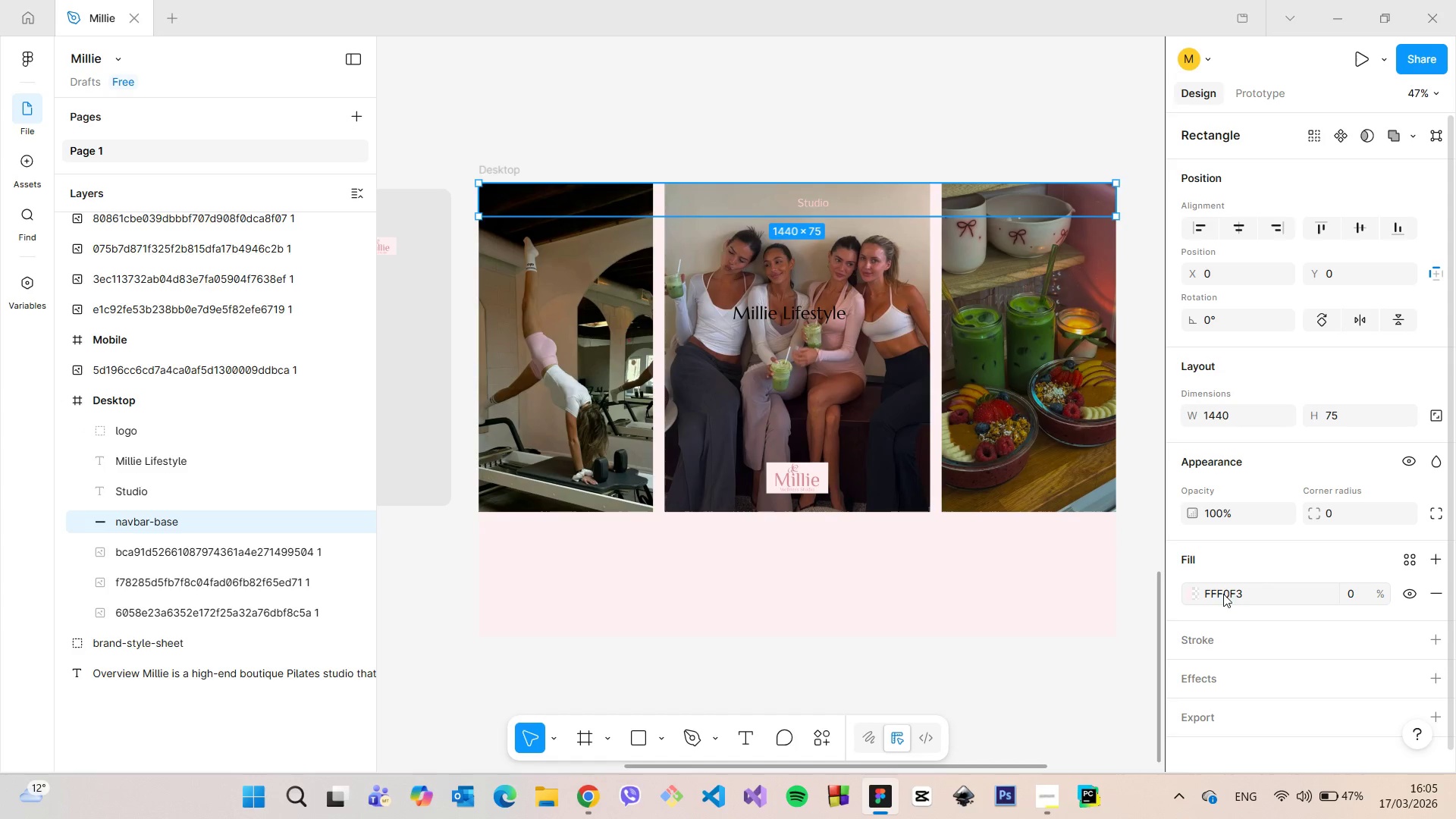 
left_click([1192, 596])
 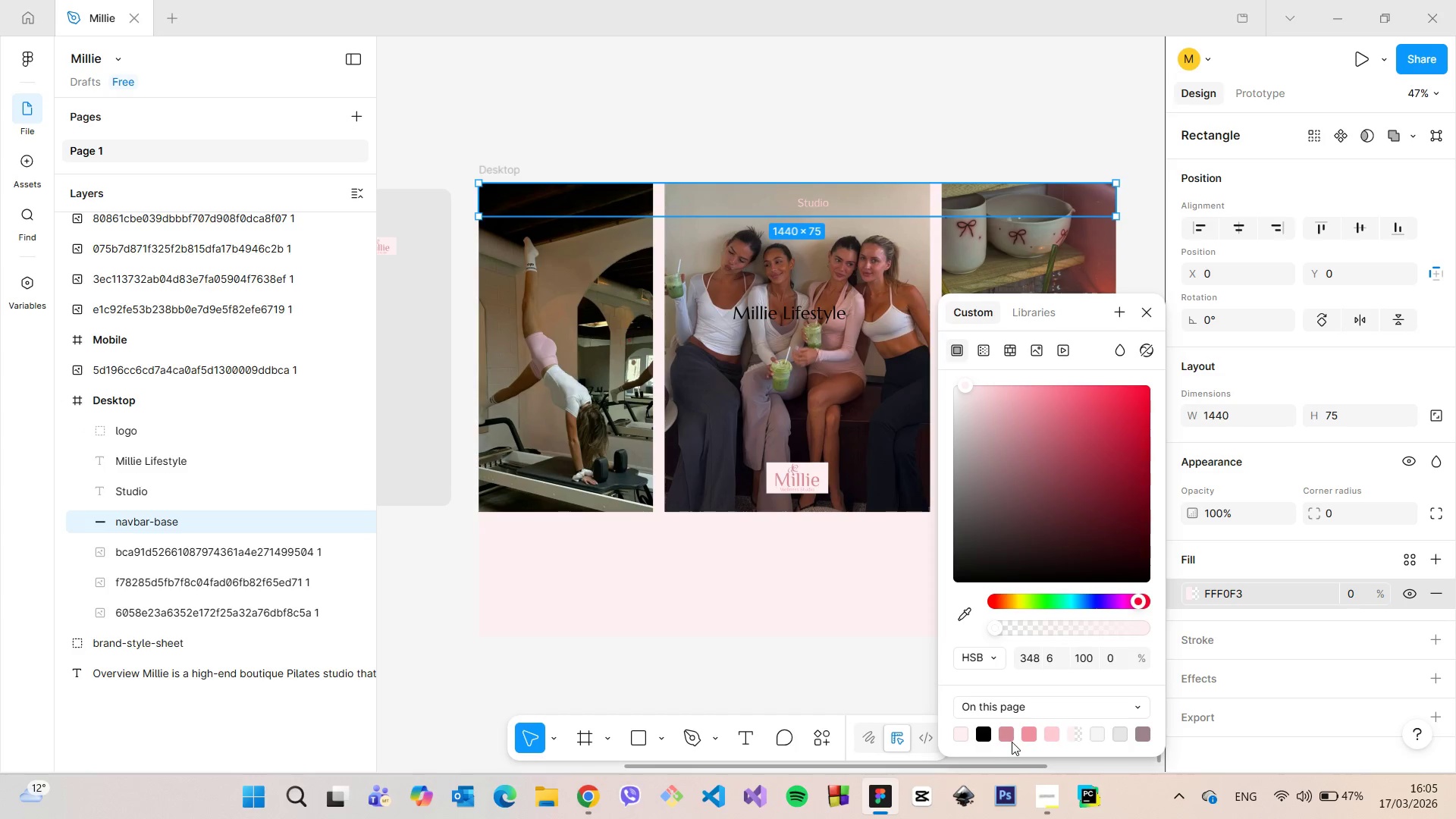 
left_click([1034, 735])
 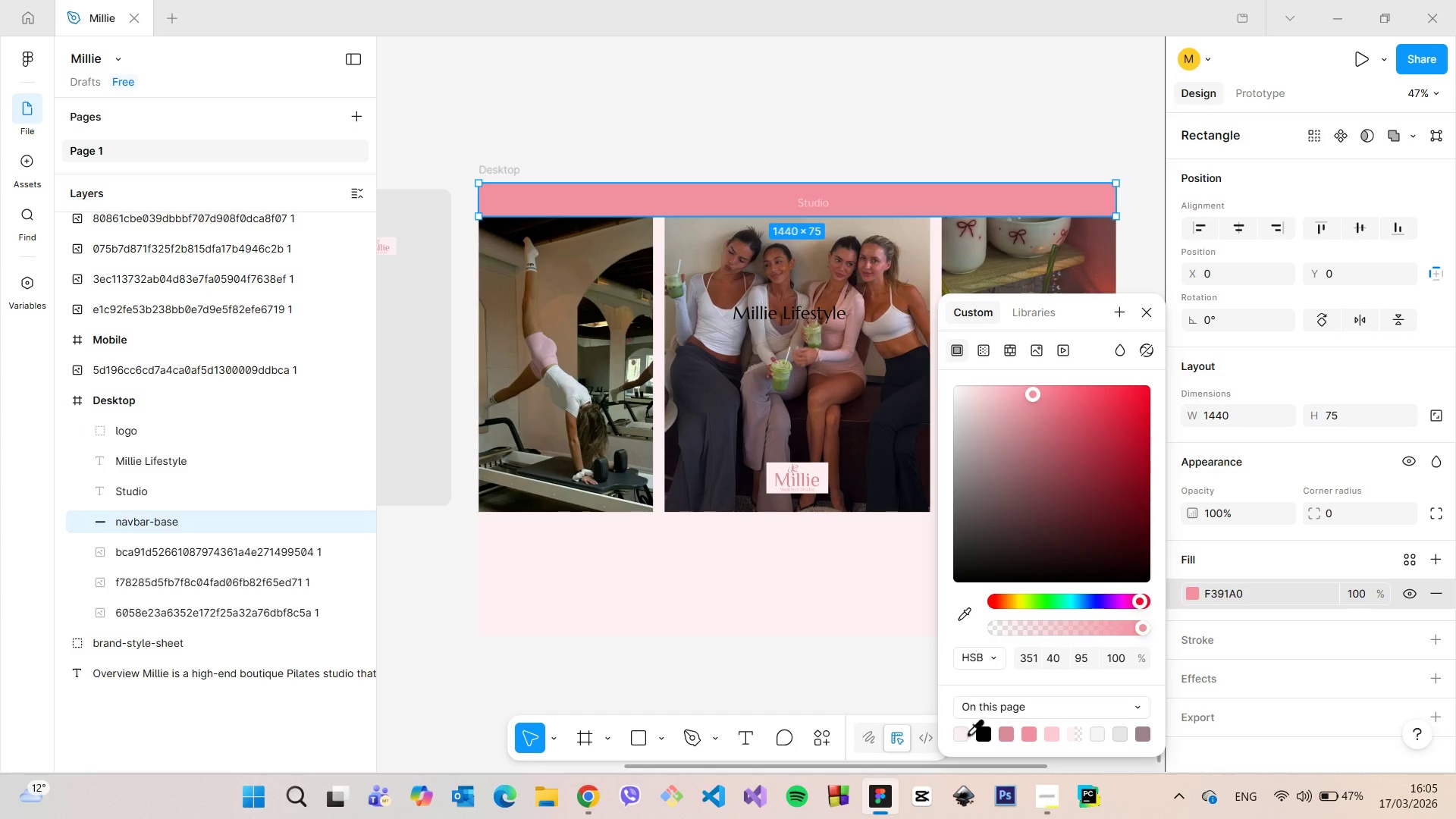 
left_click([1047, 735])
 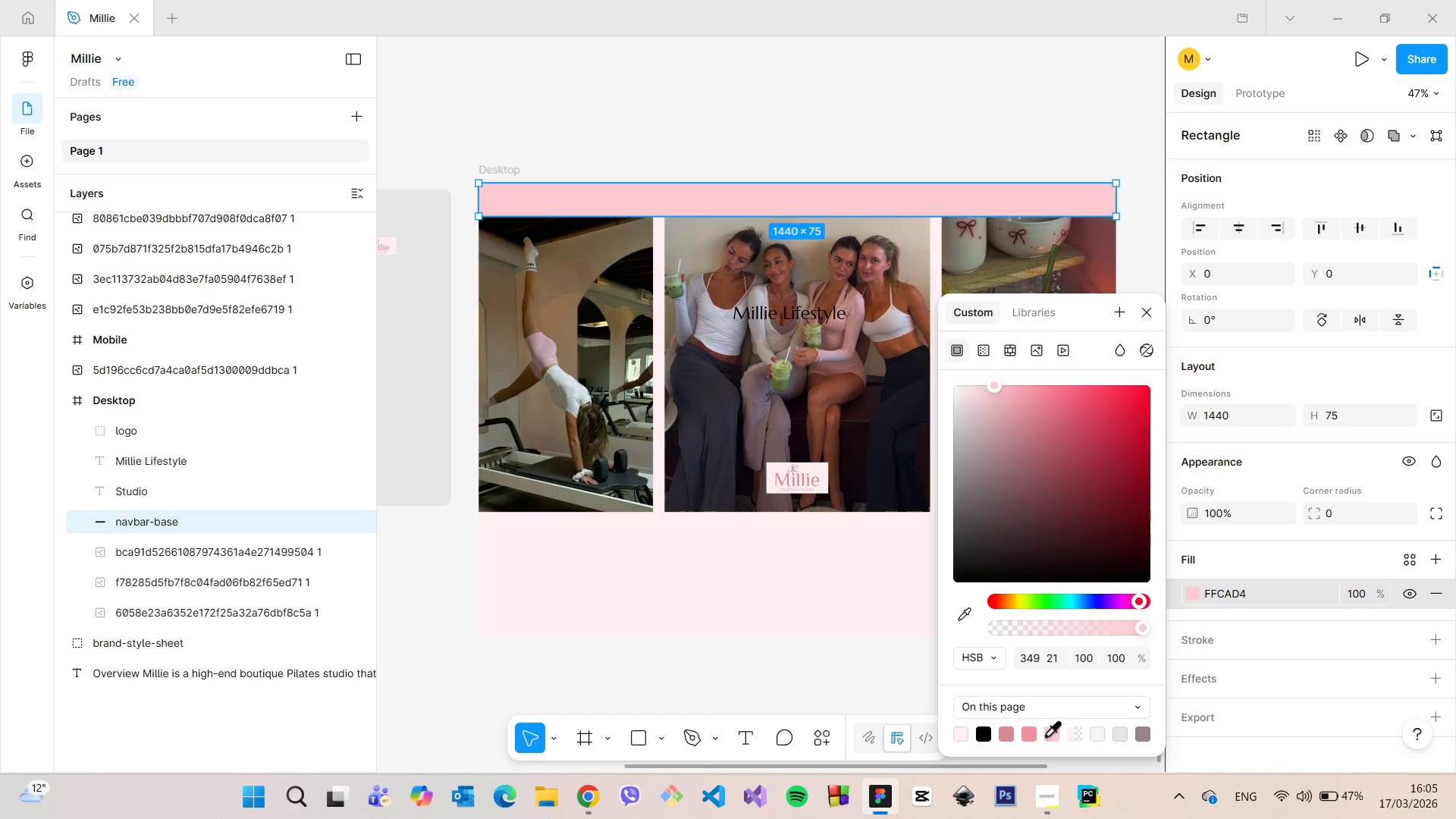 
left_click([961, 727])
 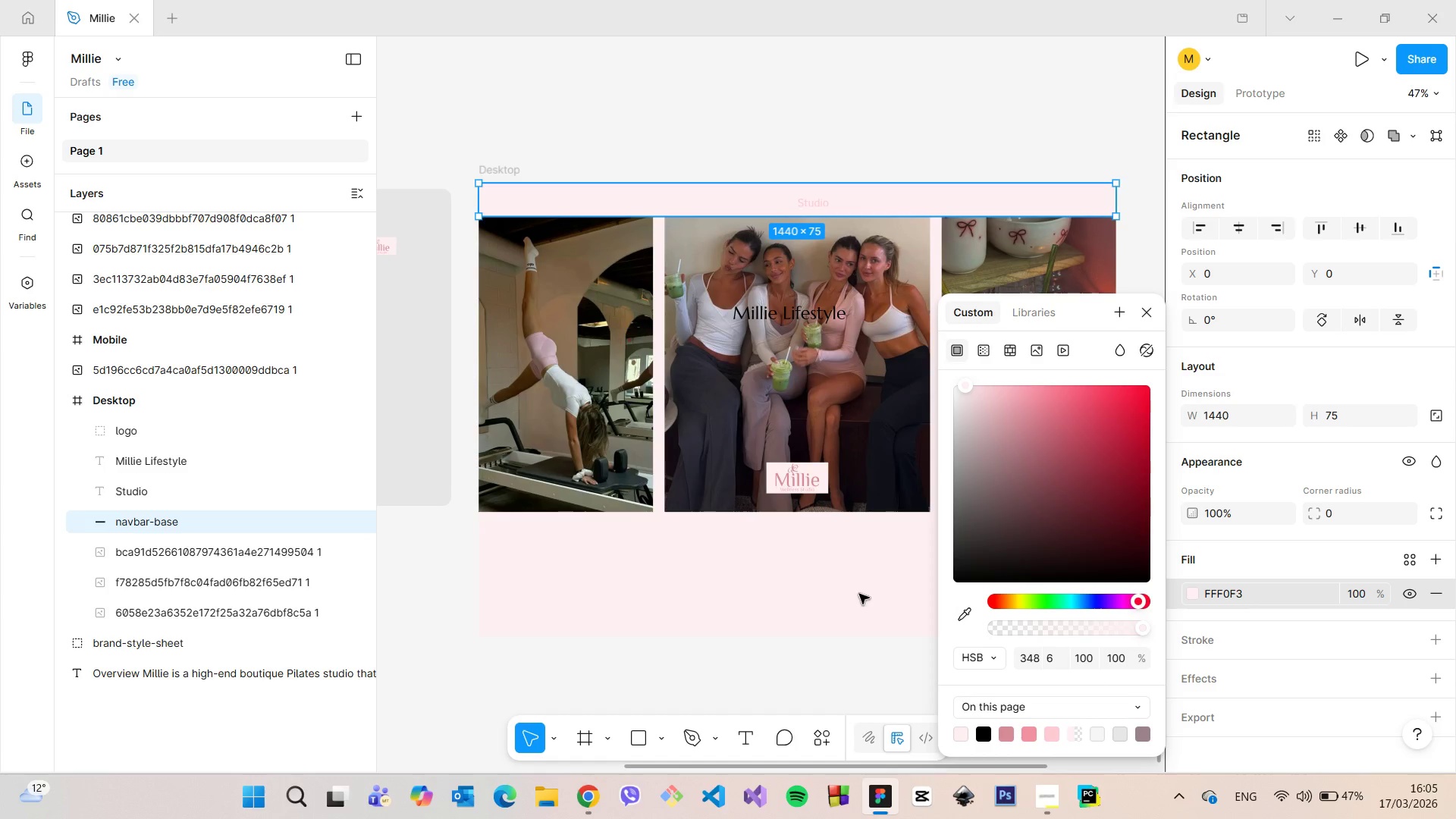 
left_click([859, 594])
 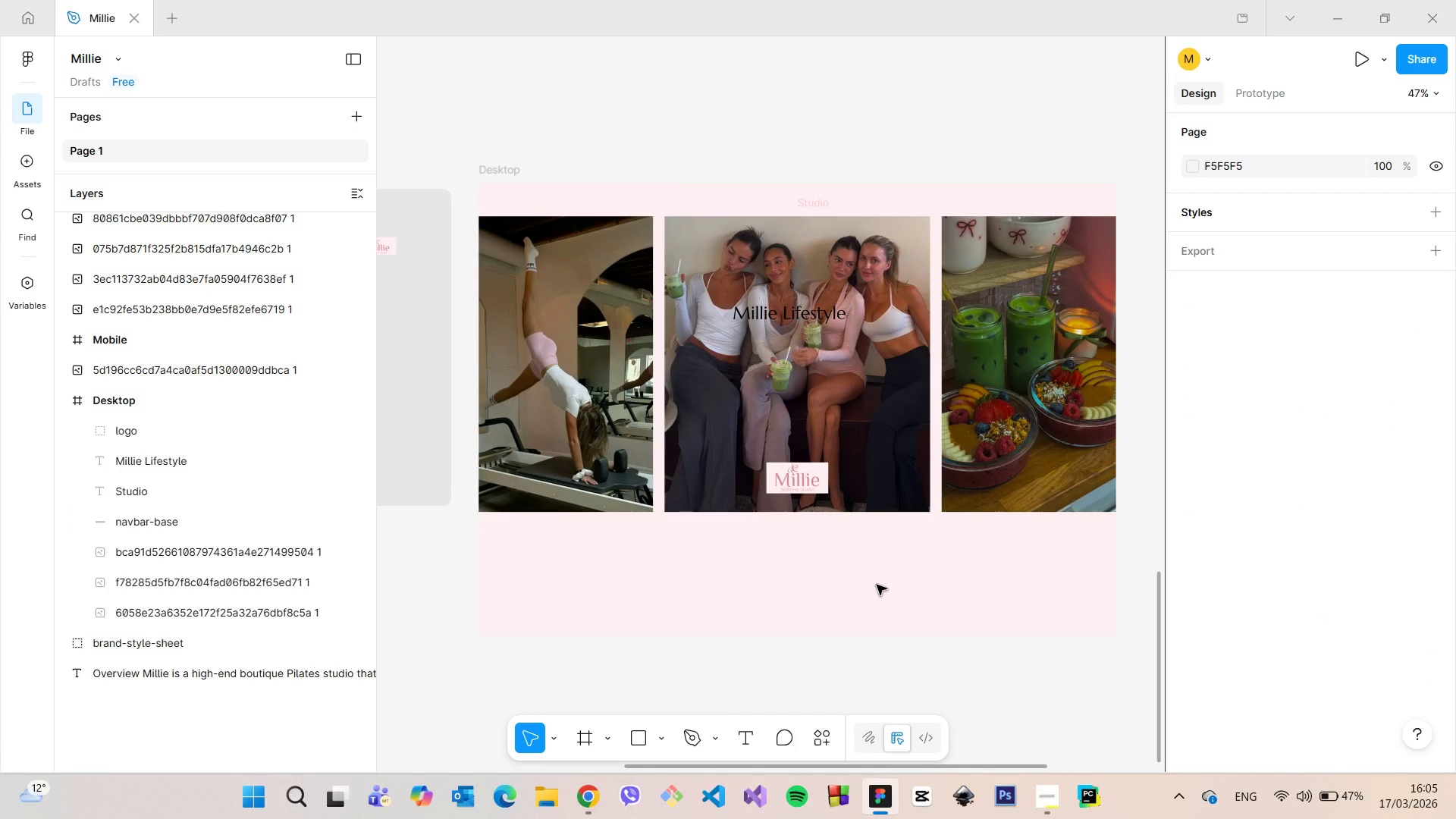 
scroll: coordinate [880, 577], scroll_direction: down, amount: 4.0
 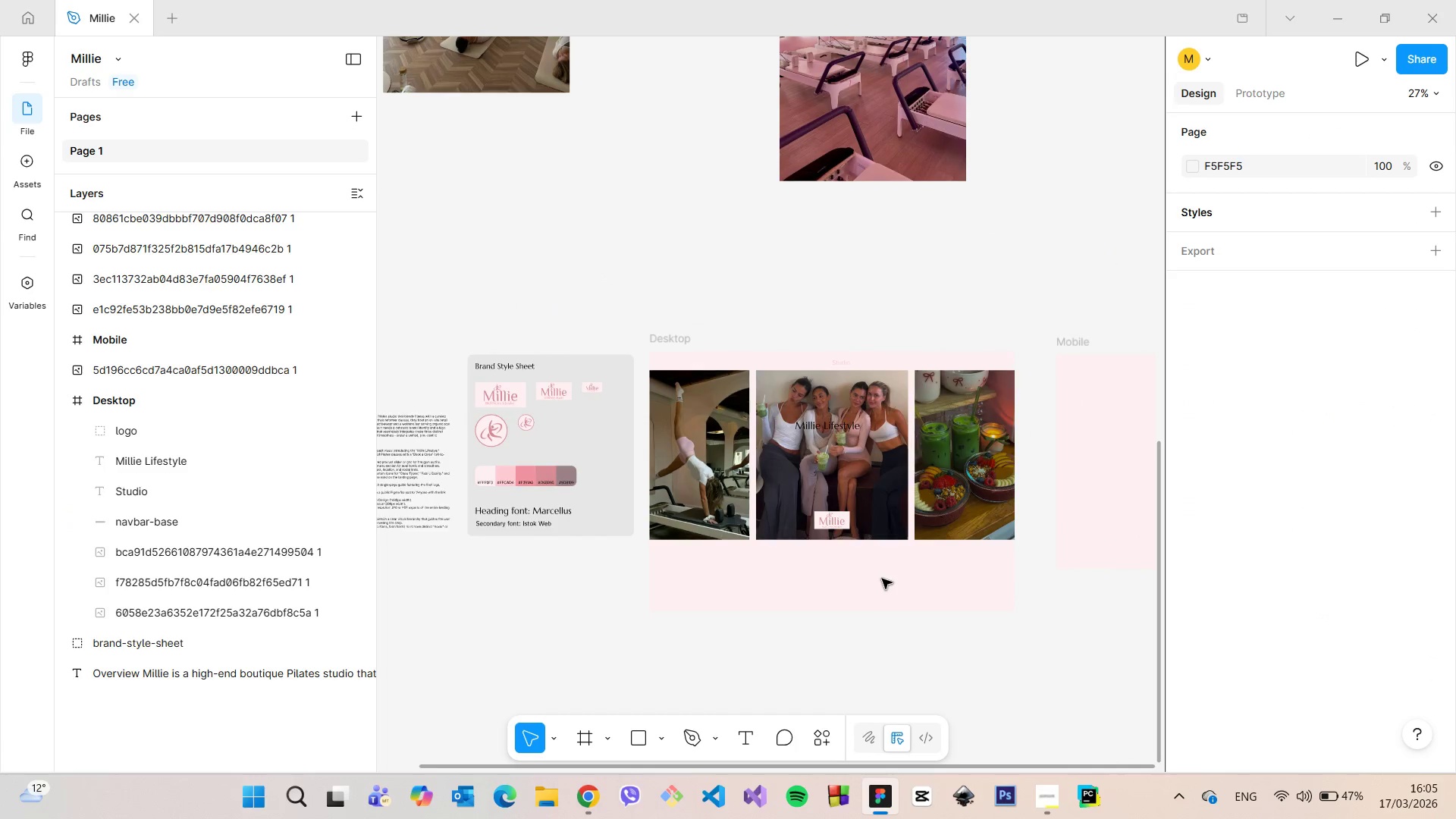 
scroll: coordinate [882, 590], scroll_direction: up, amount: 8.0
 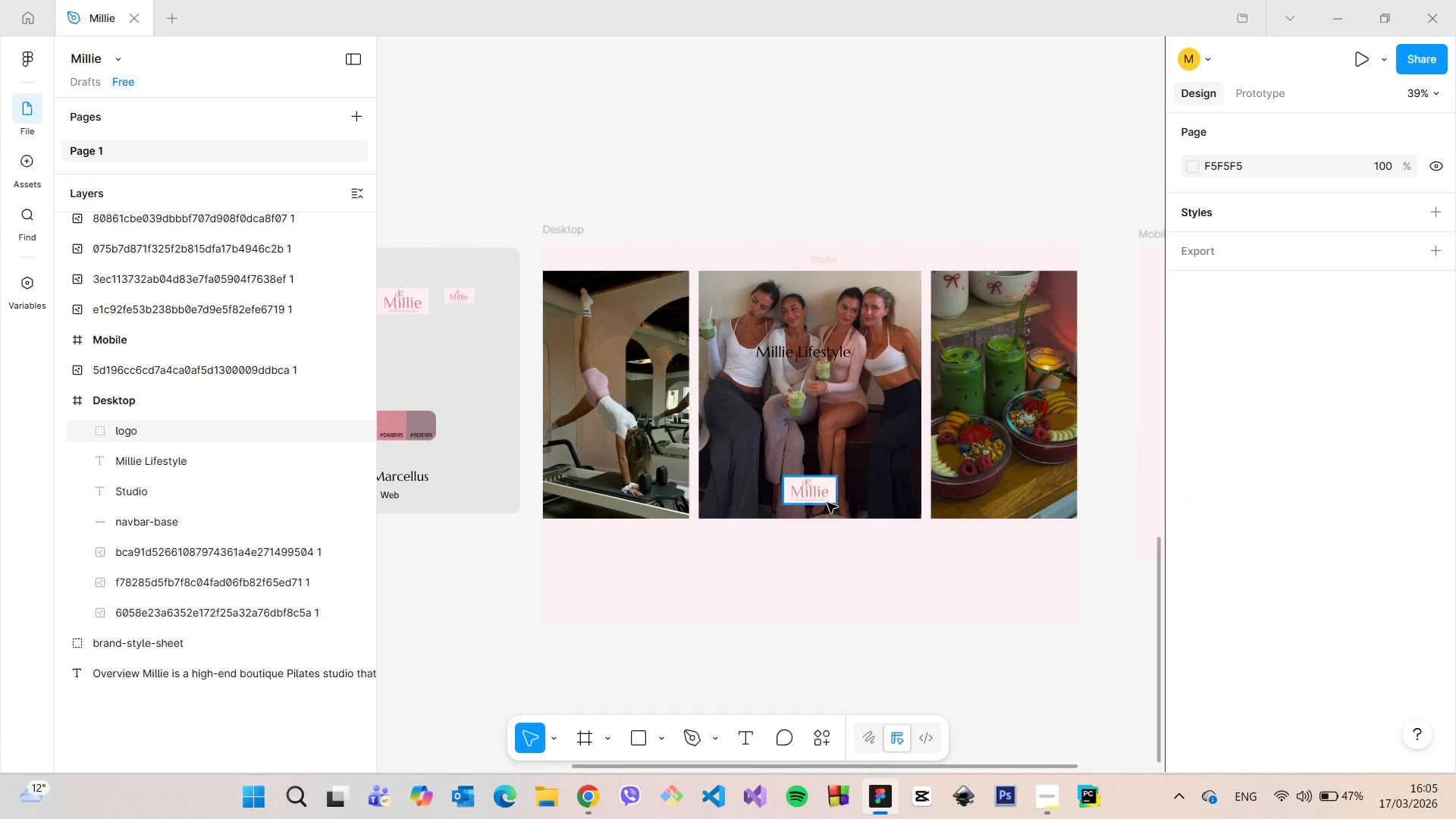 
left_click([826, 498])
 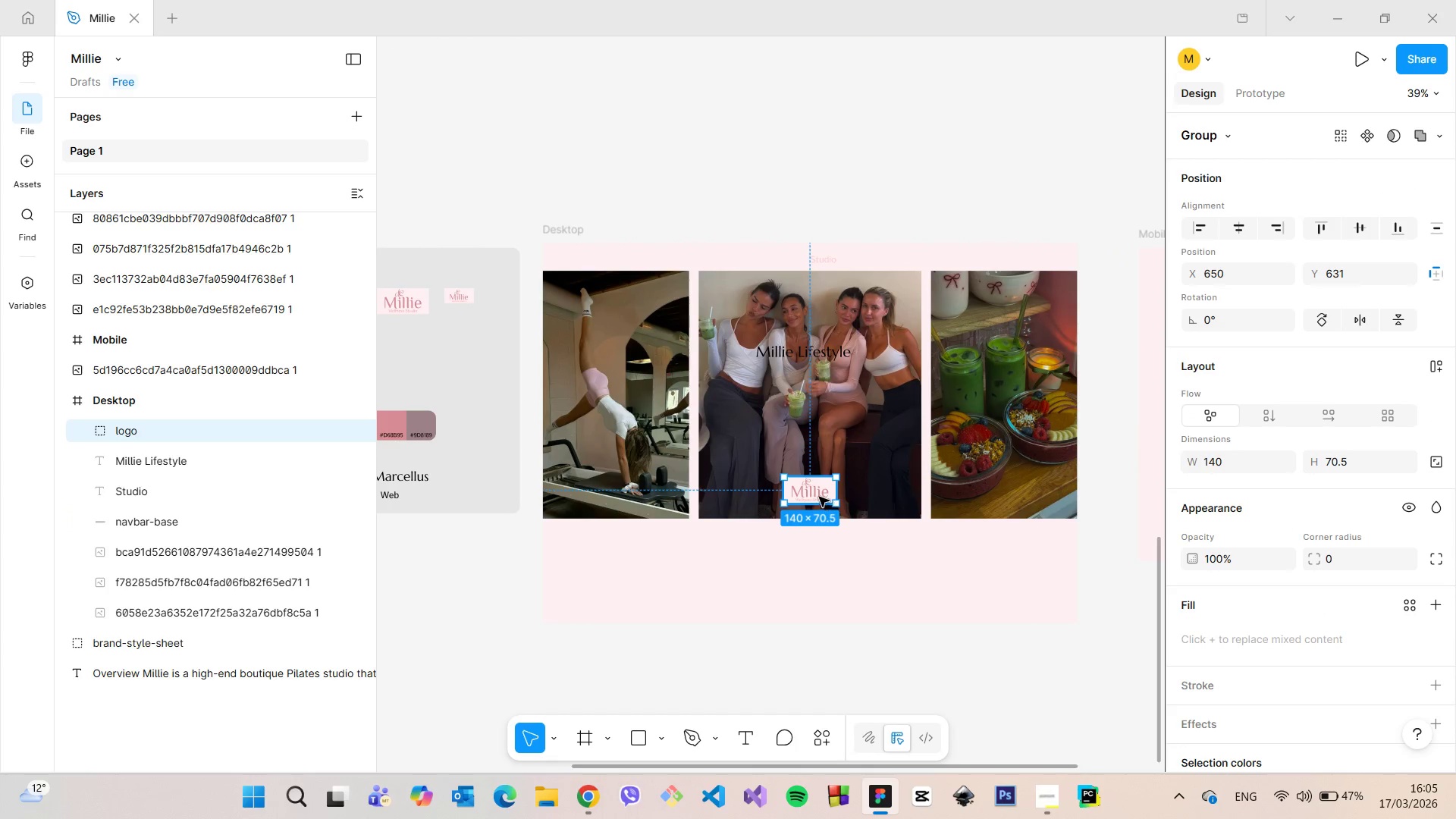 
left_click_drag(start_coordinate=[818, 496], to_coordinate=[786, 312])
 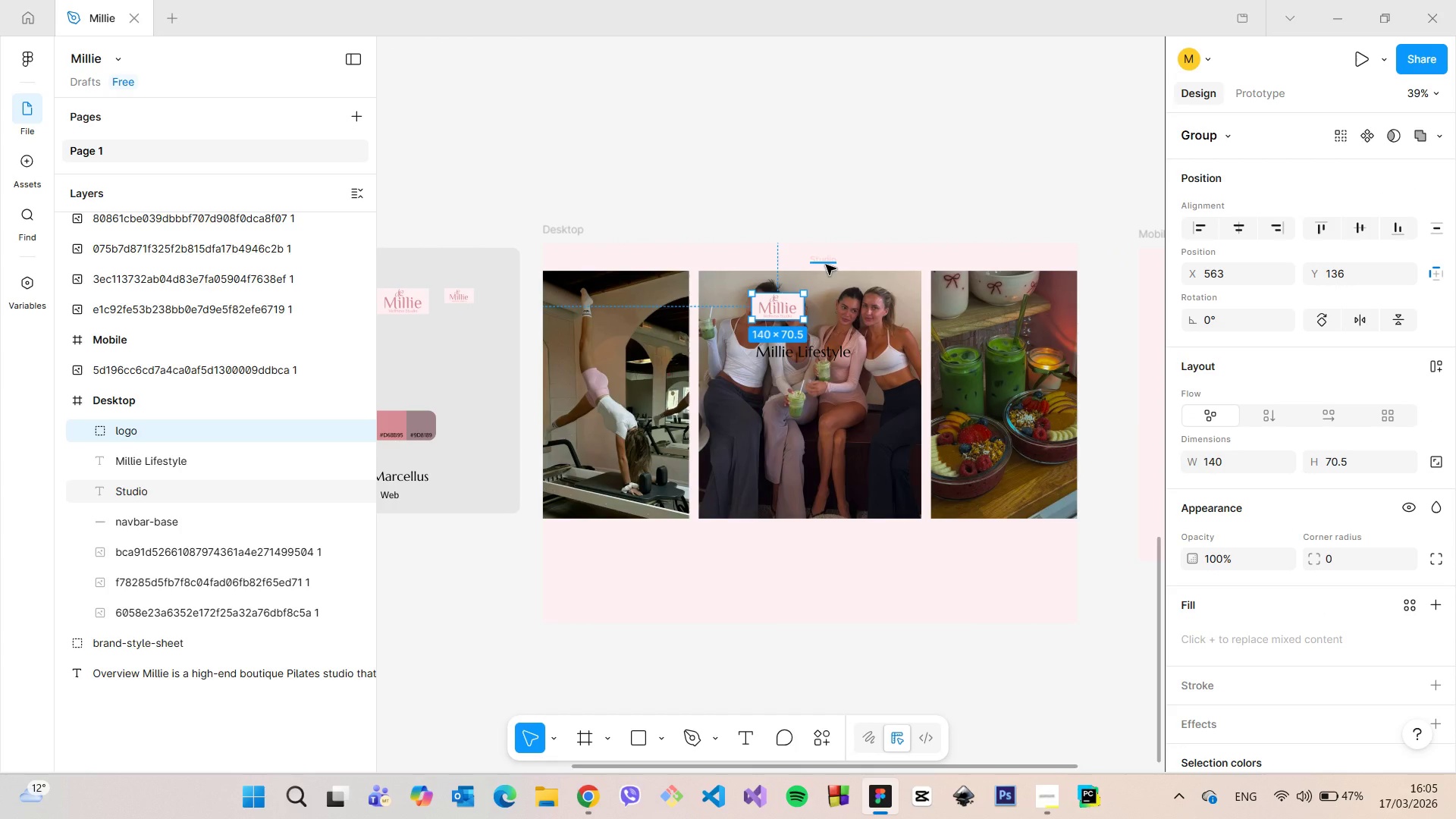 
left_click([826, 265])
 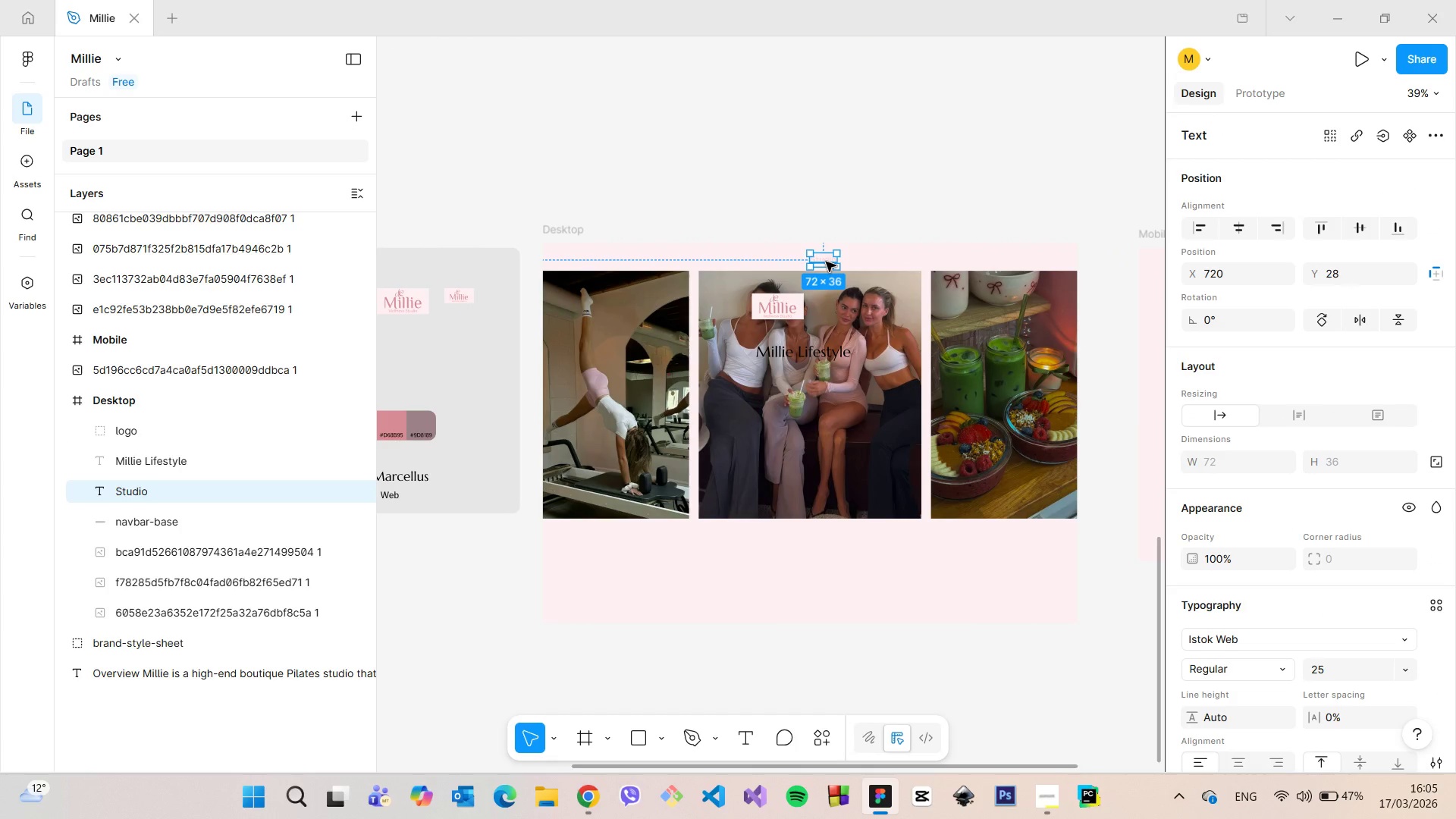 
left_click_drag(start_coordinate=[826, 262], to_coordinate=[830, 552])
 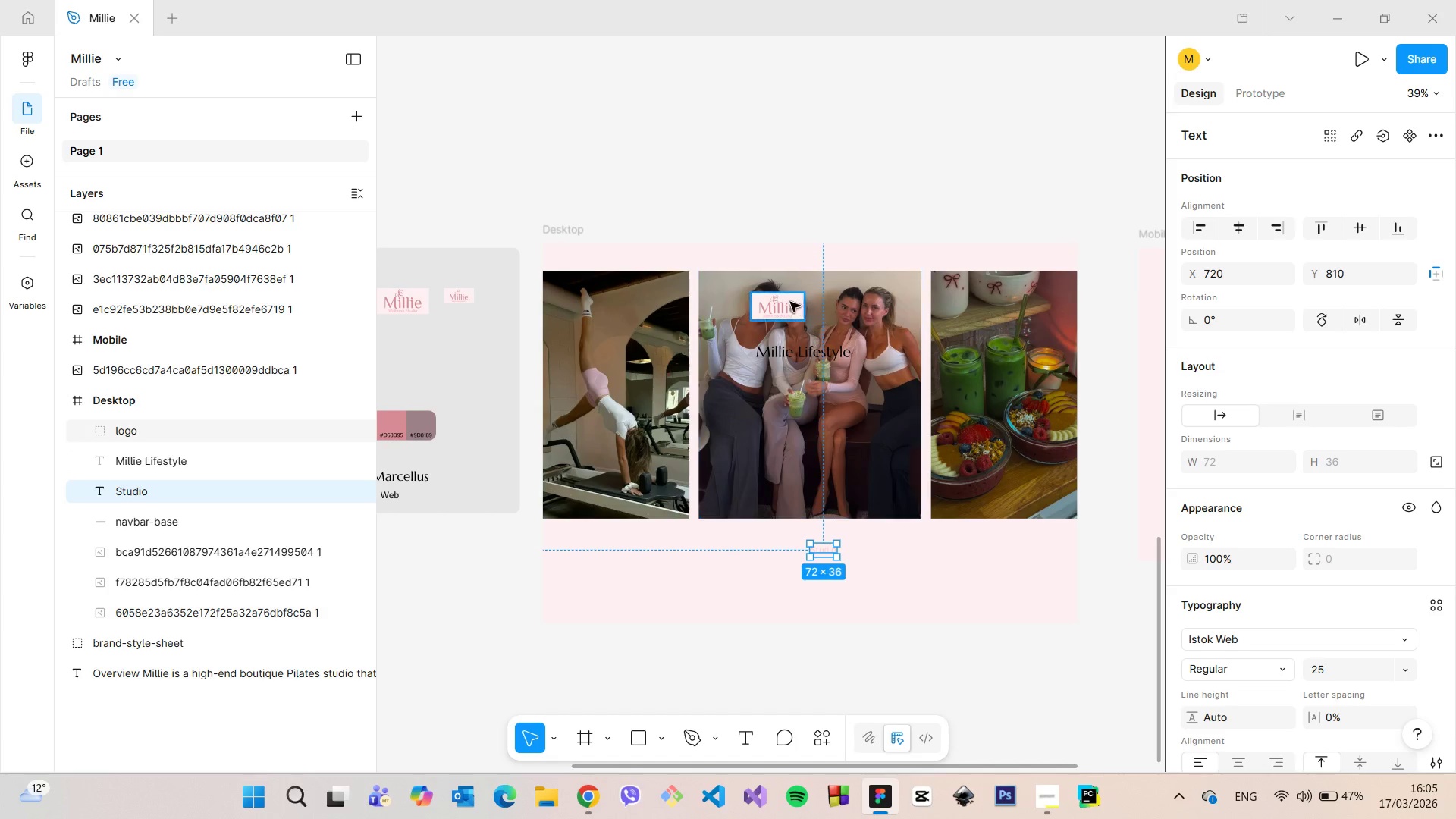 
left_click([789, 301])
 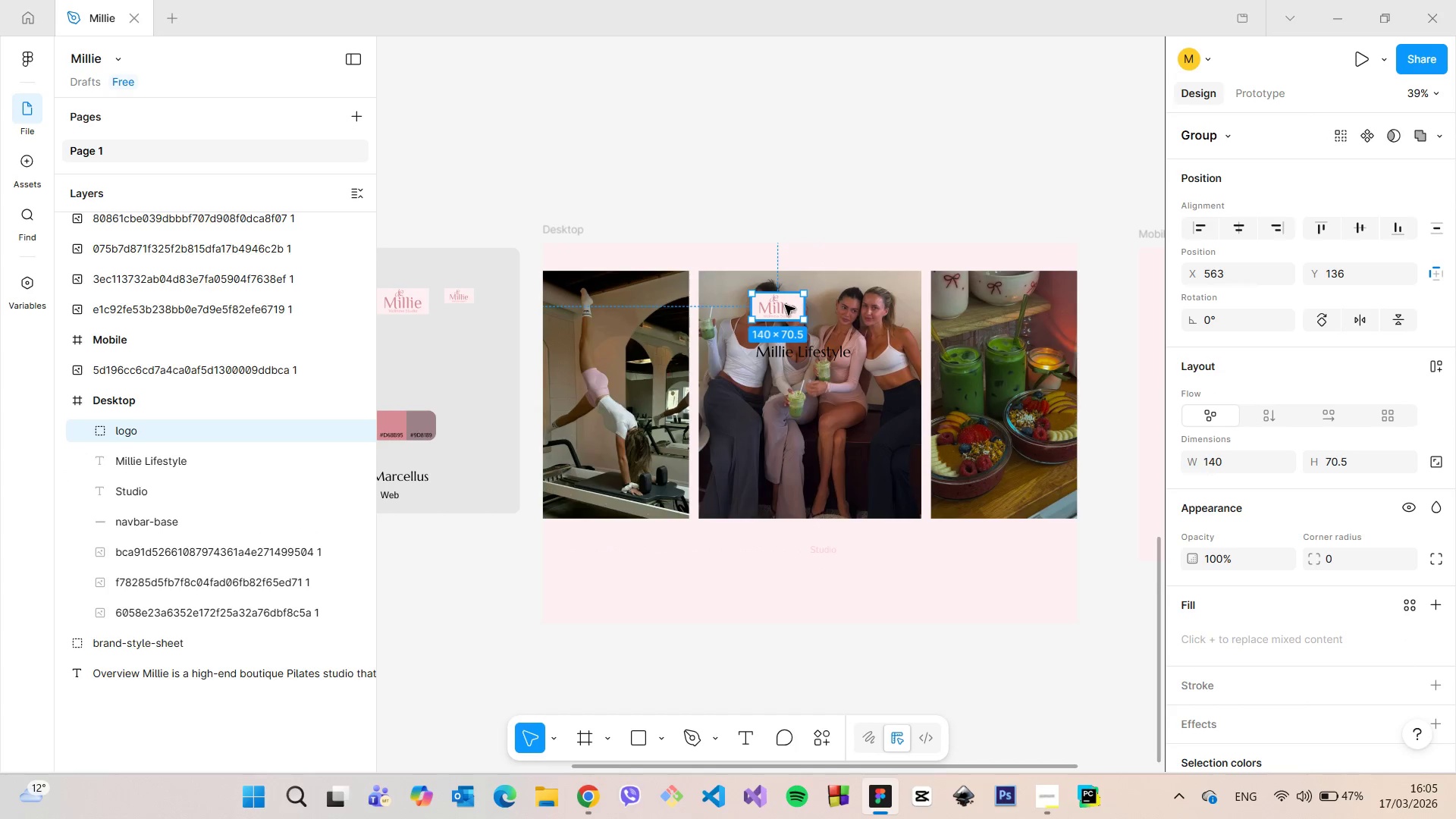 
left_click_drag(start_coordinate=[783, 305], to_coordinate=[622, 253])
 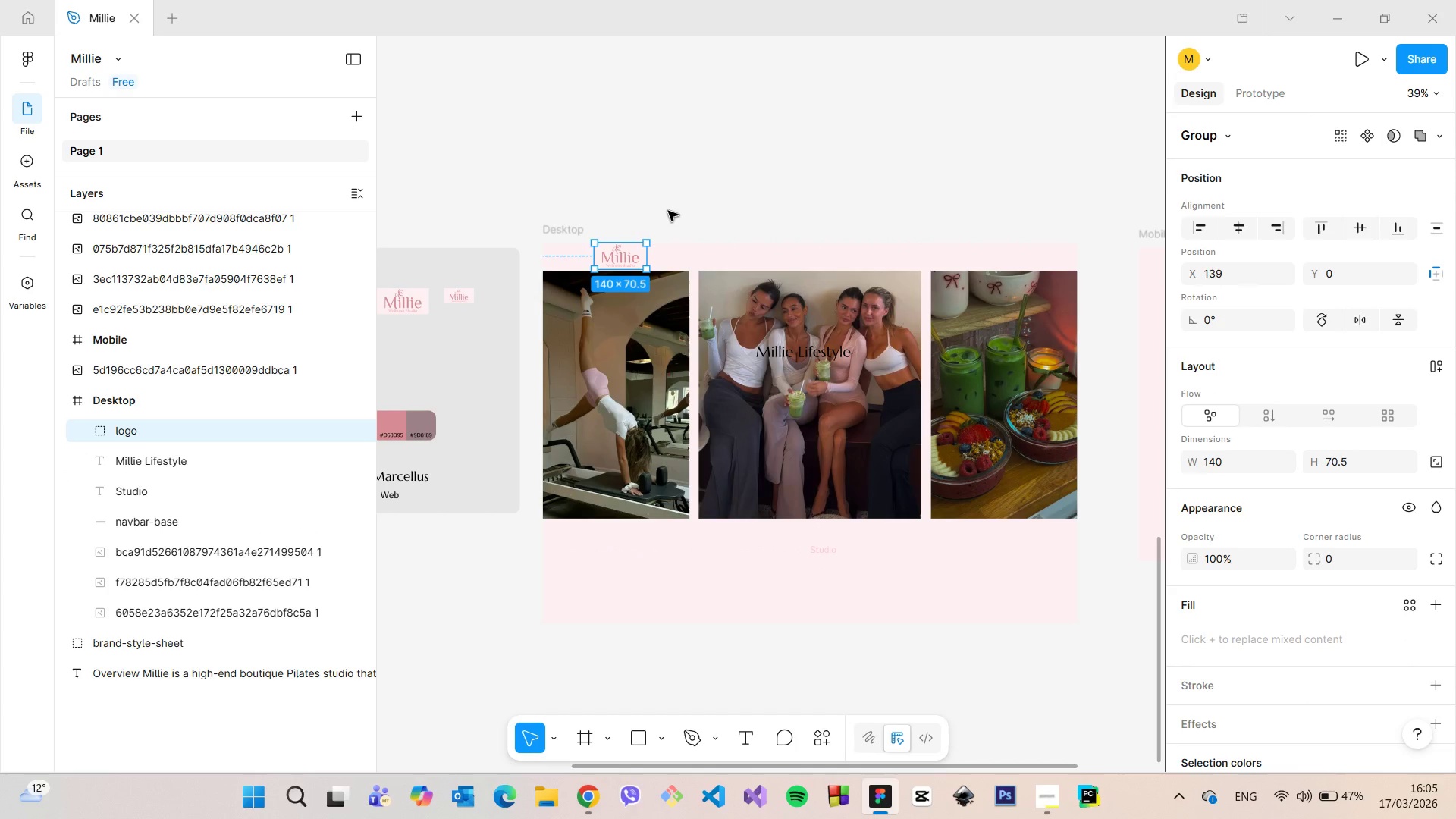 
left_click([667, 211])
 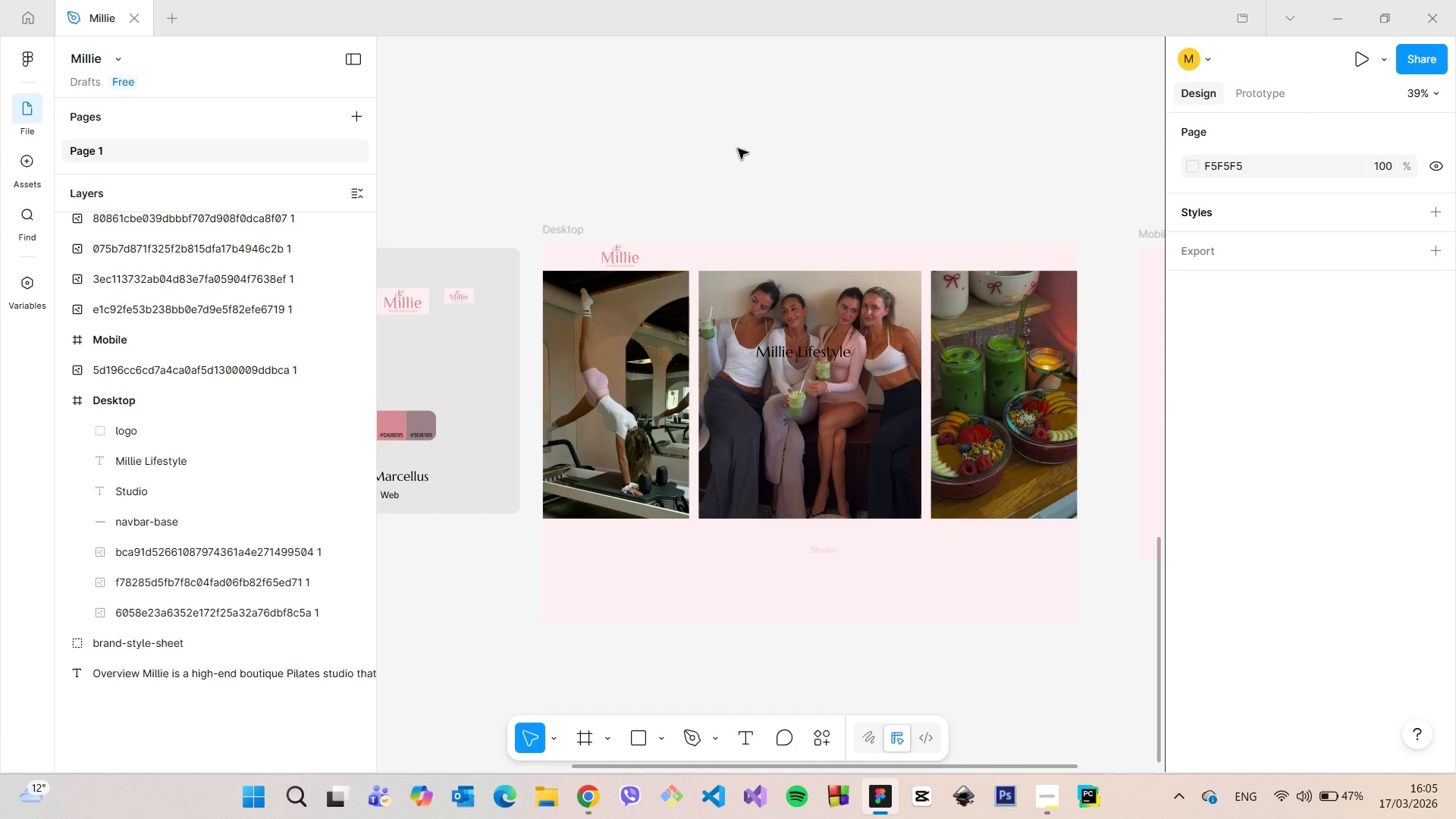 
scroll: coordinate [738, 149], scroll_direction: down, amount: 6.0
 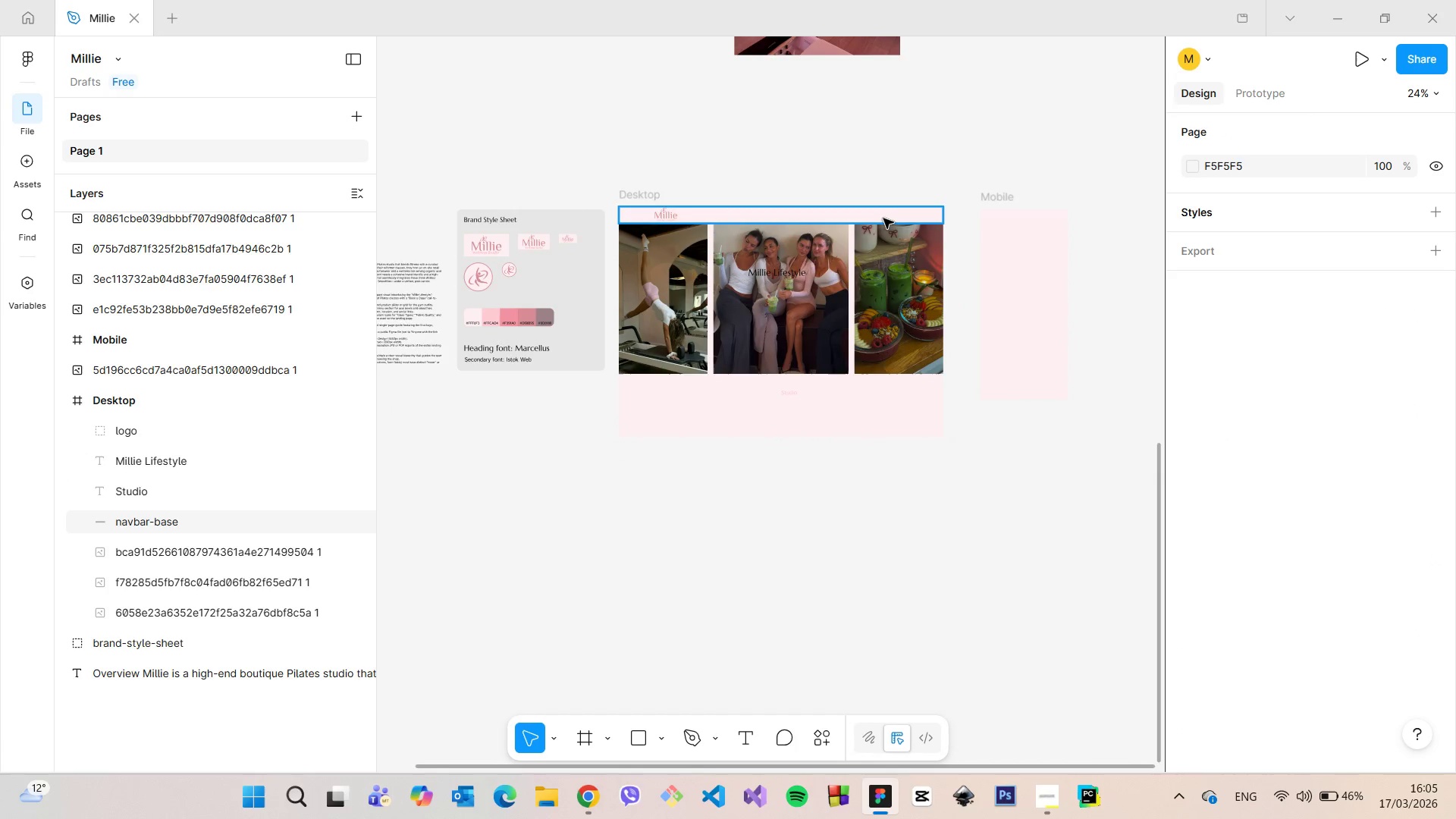 
scroll: coordinate [866, 216], scroll_direction: up, amount: 10.0
 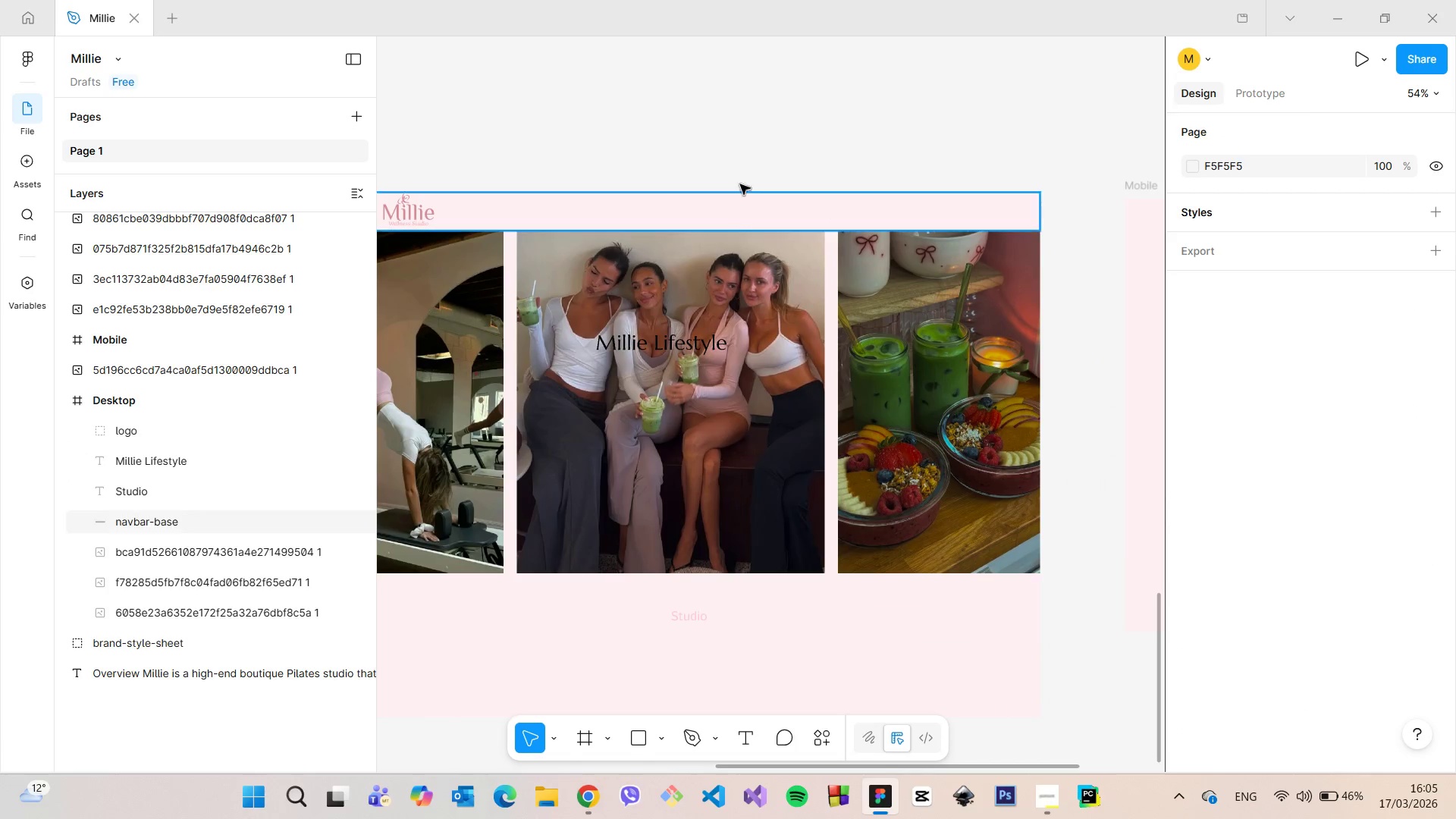 
scroll: coordinate [672, 178], scroll_direction: down, amount: 3.0
 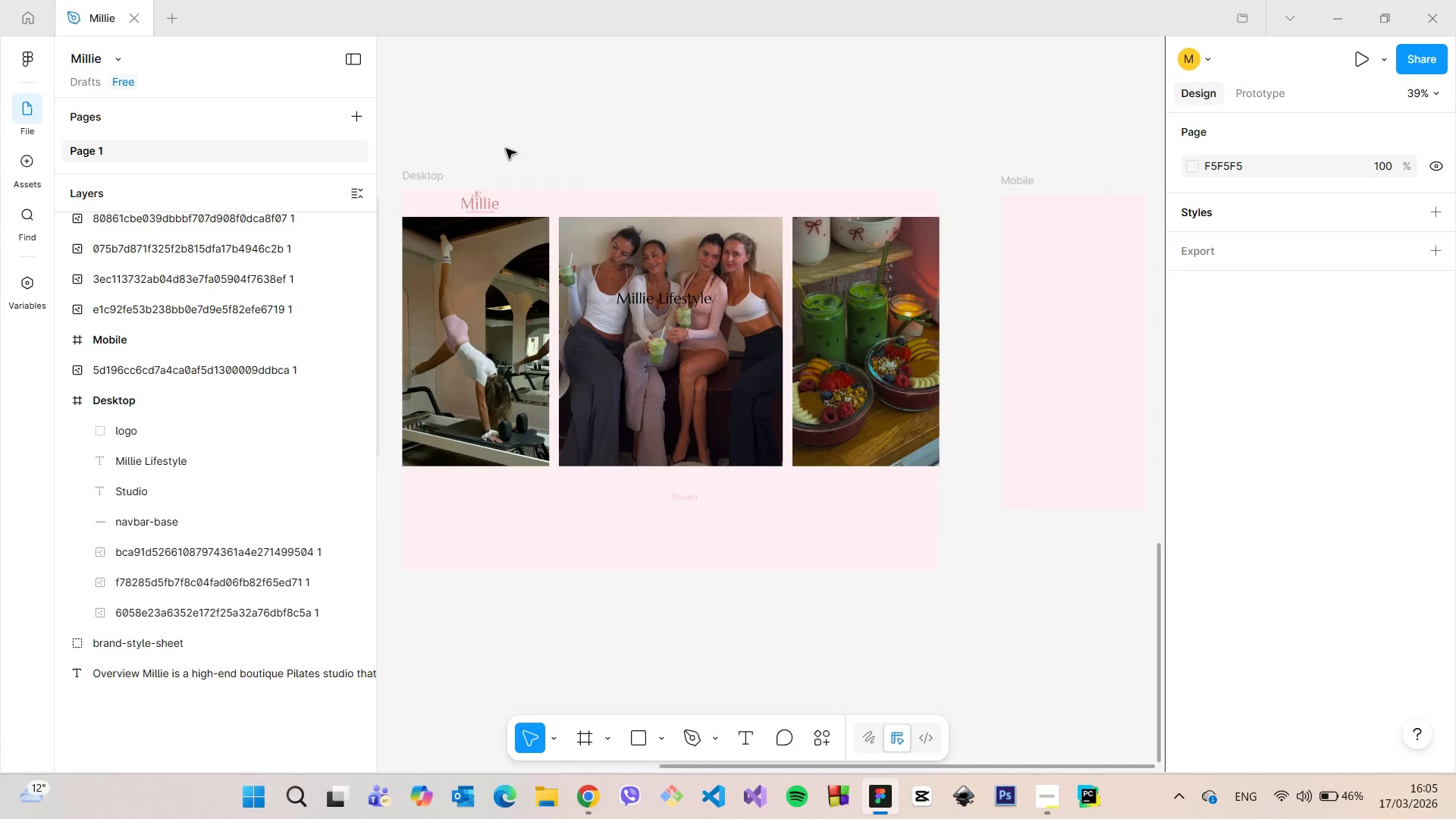 
scroll: coordinate [497, 149], scroll_direction: up, amount: 3.0
 